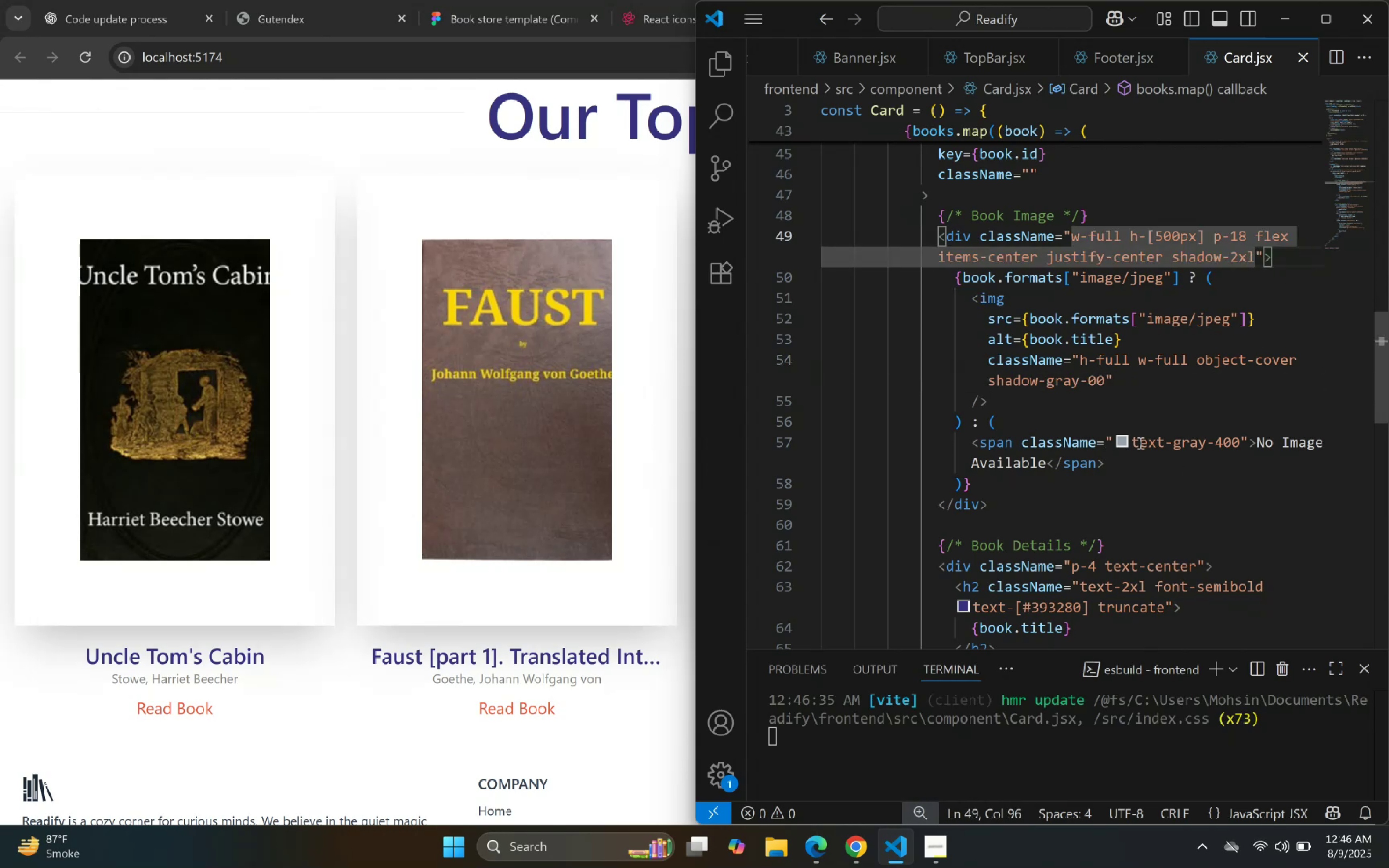 
key(Backspace)
 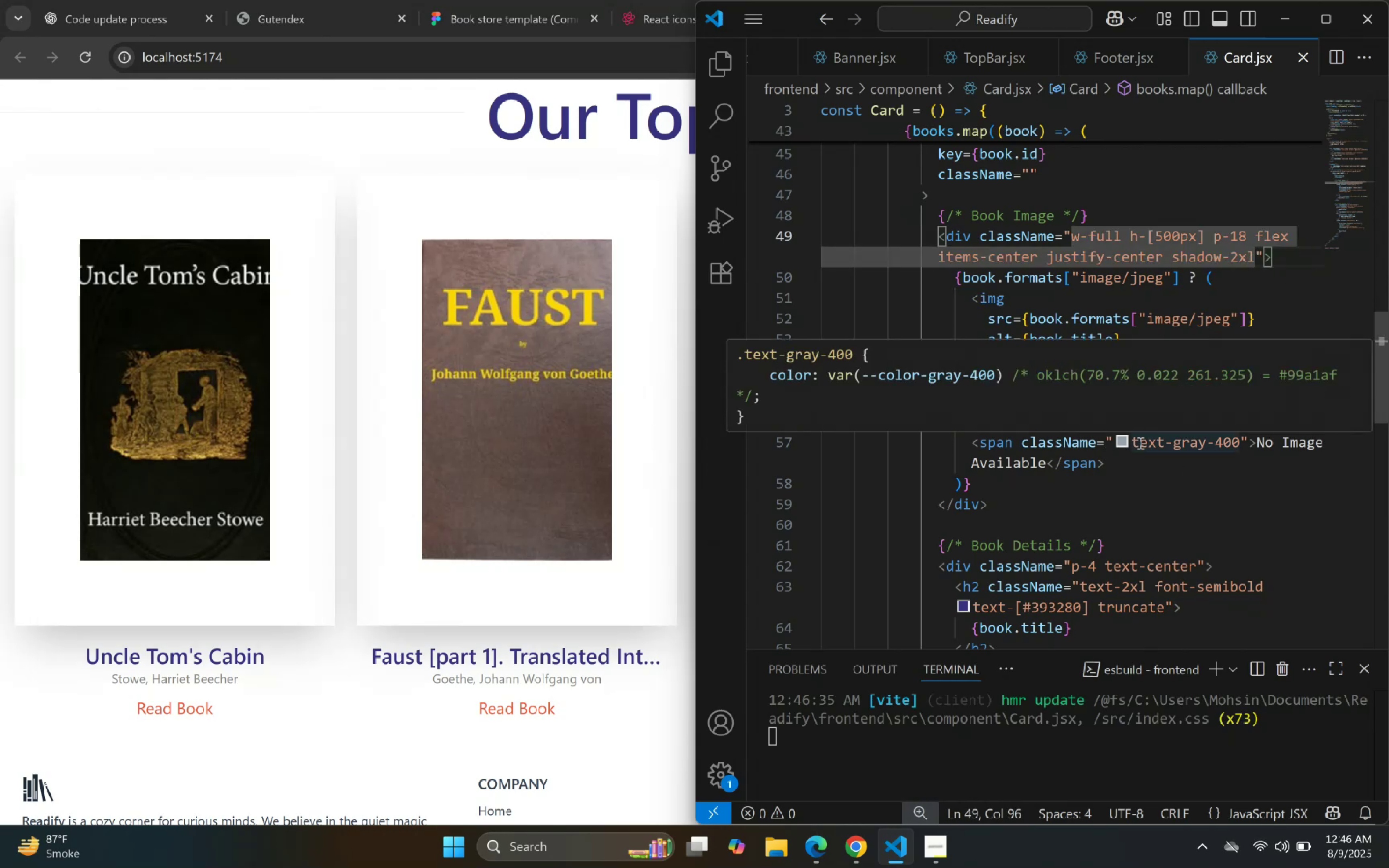 
key(Backspace)
 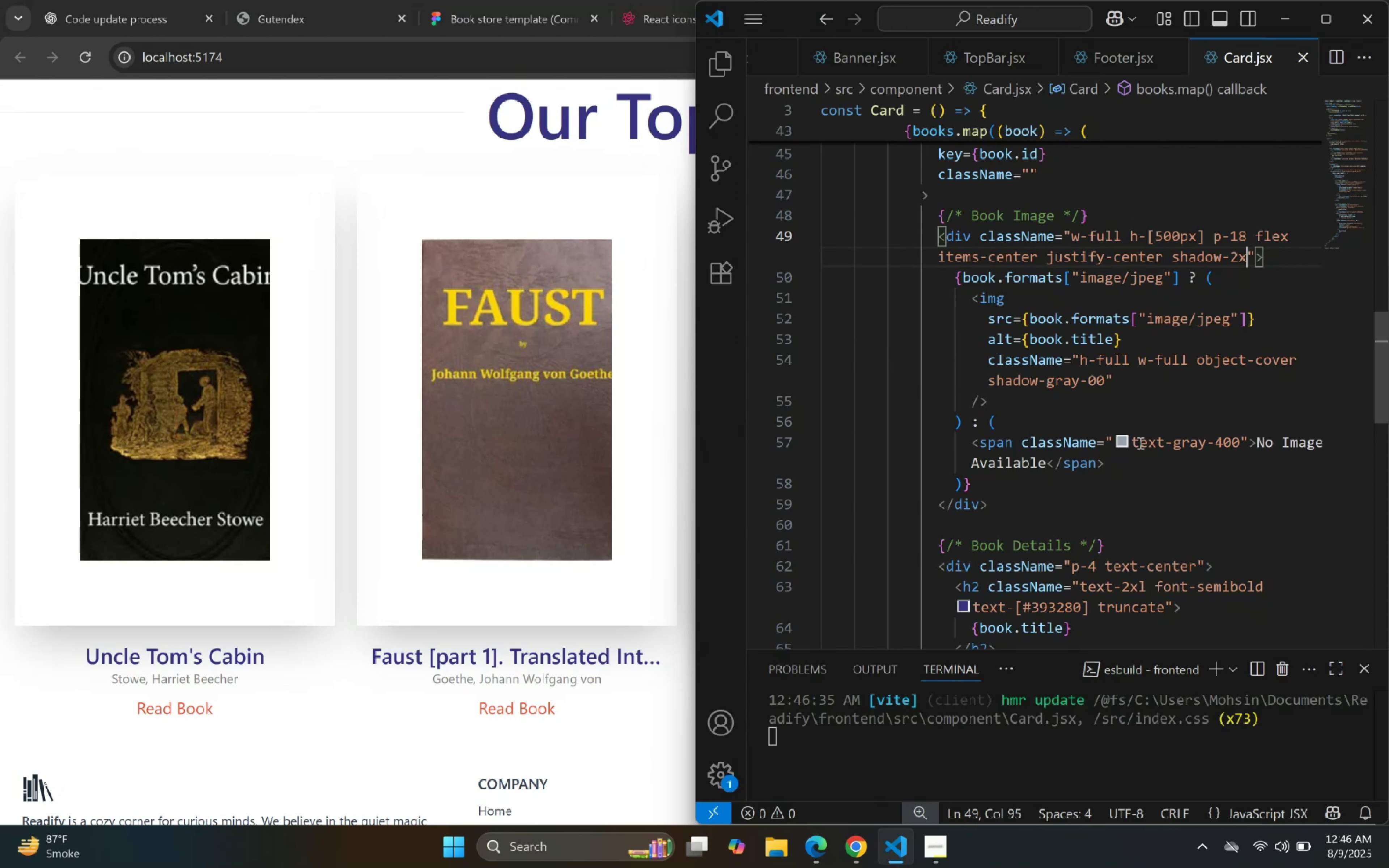 
key(Backspace)
 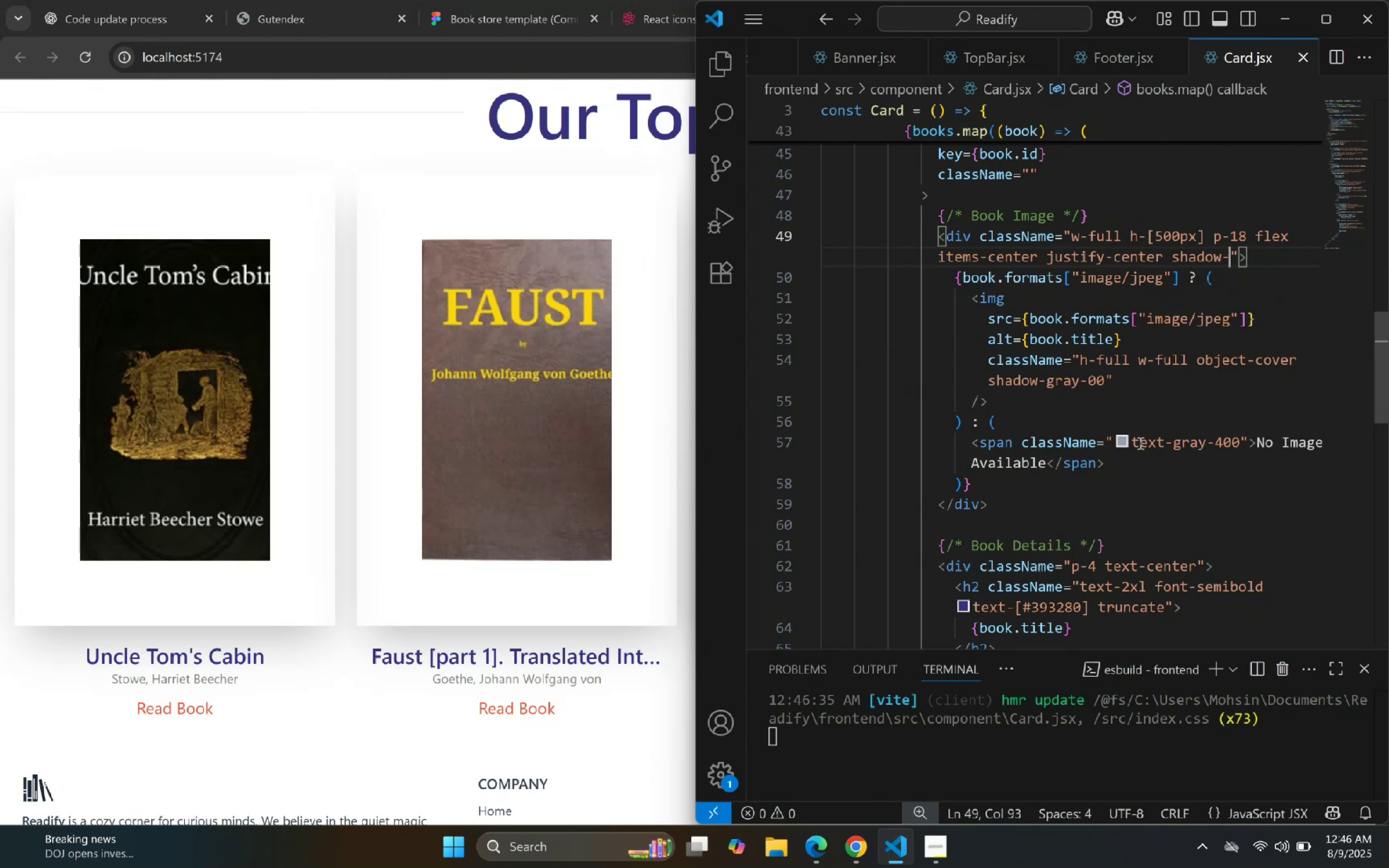 
key(Backspace)
 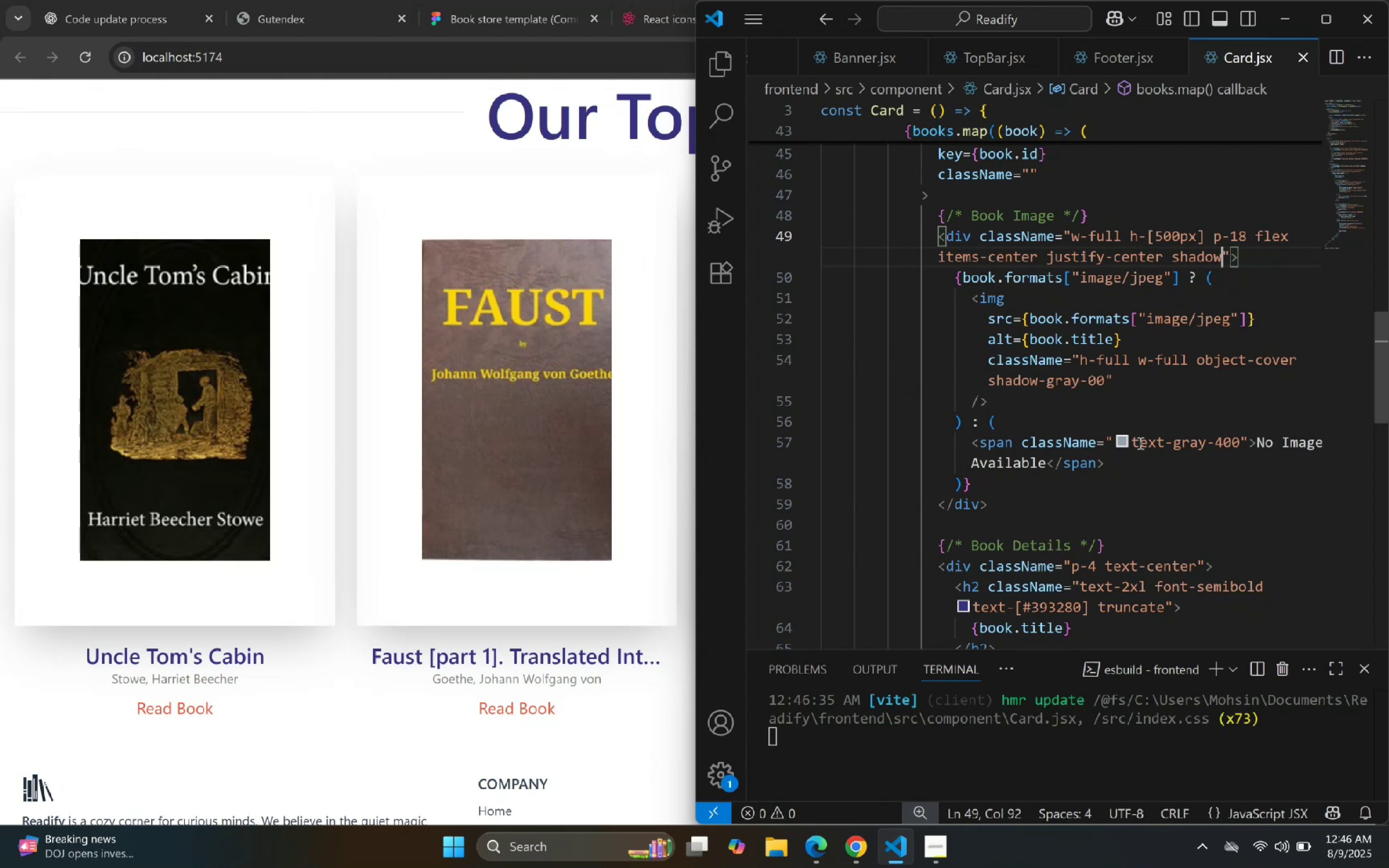 
key(Minus)
 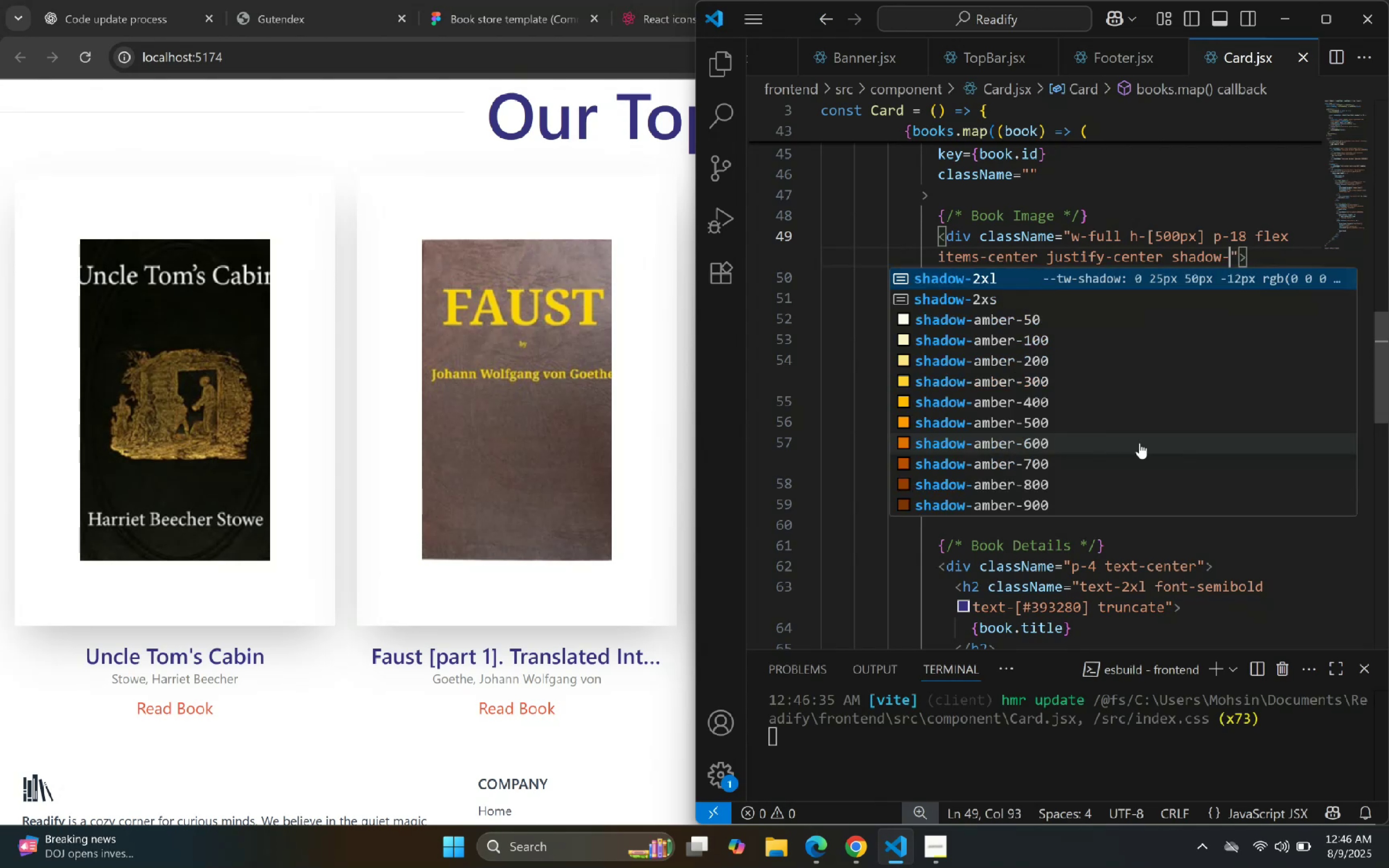 
key(L)
 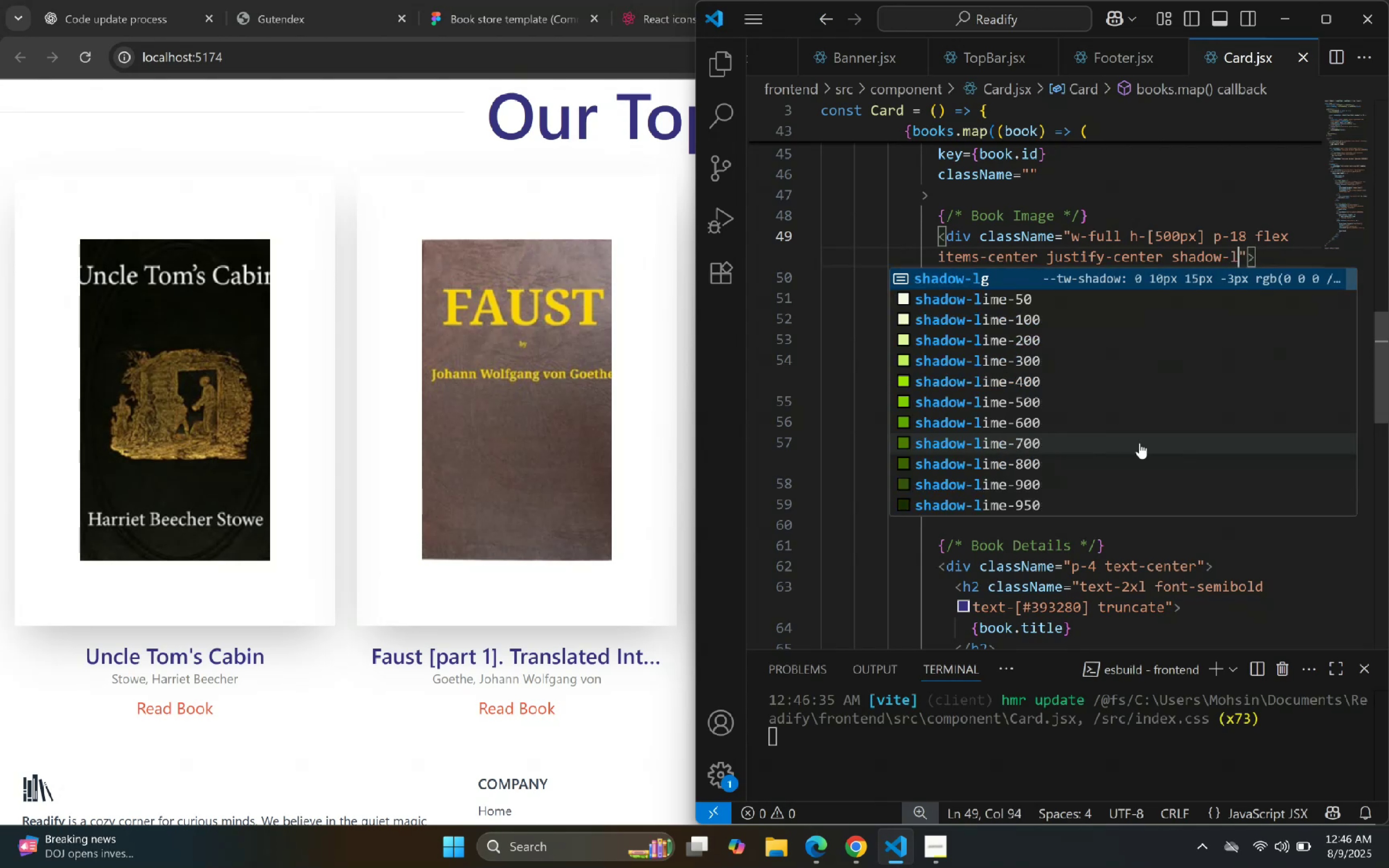 
key(Enter)
 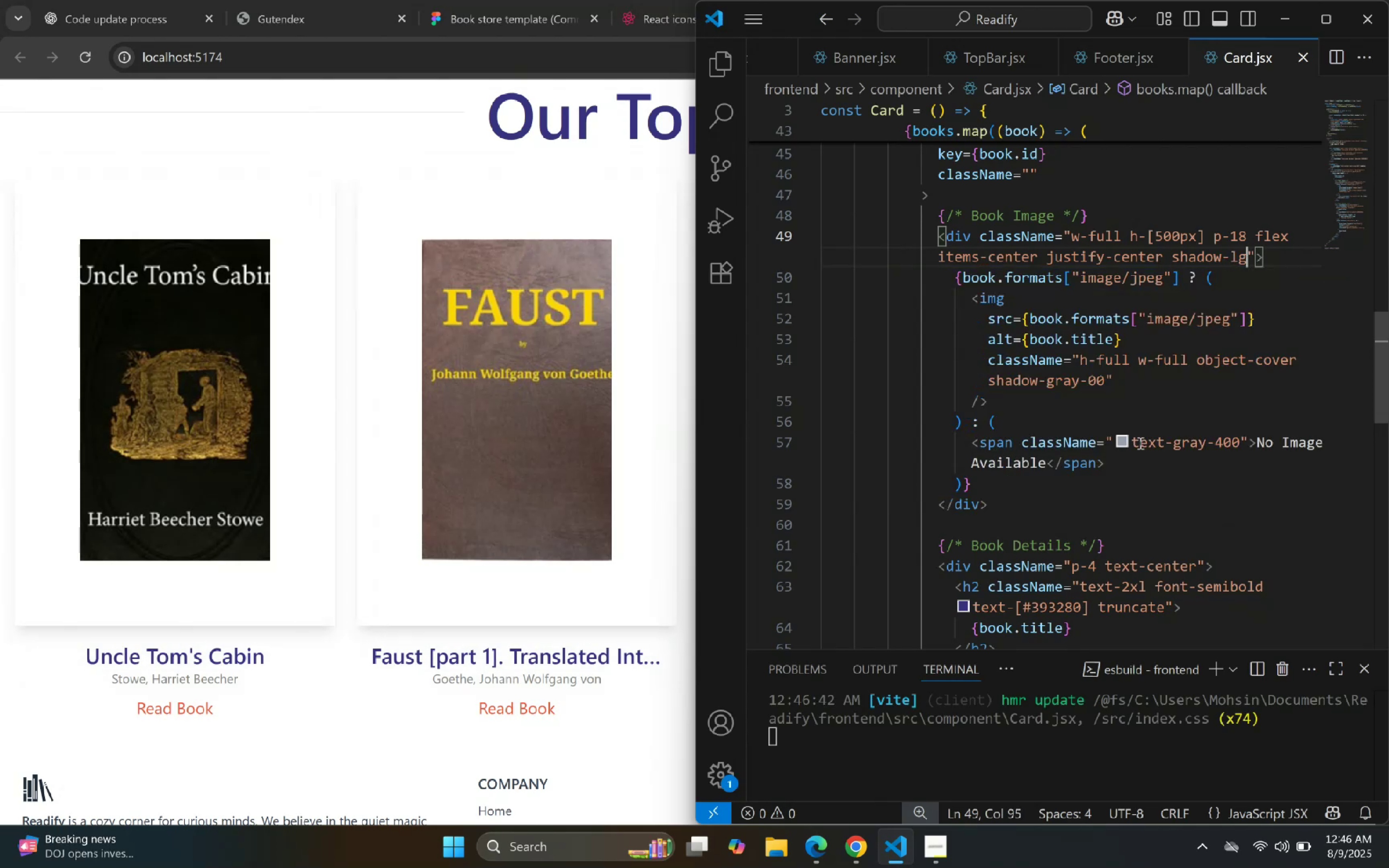 
wait(5.96)
 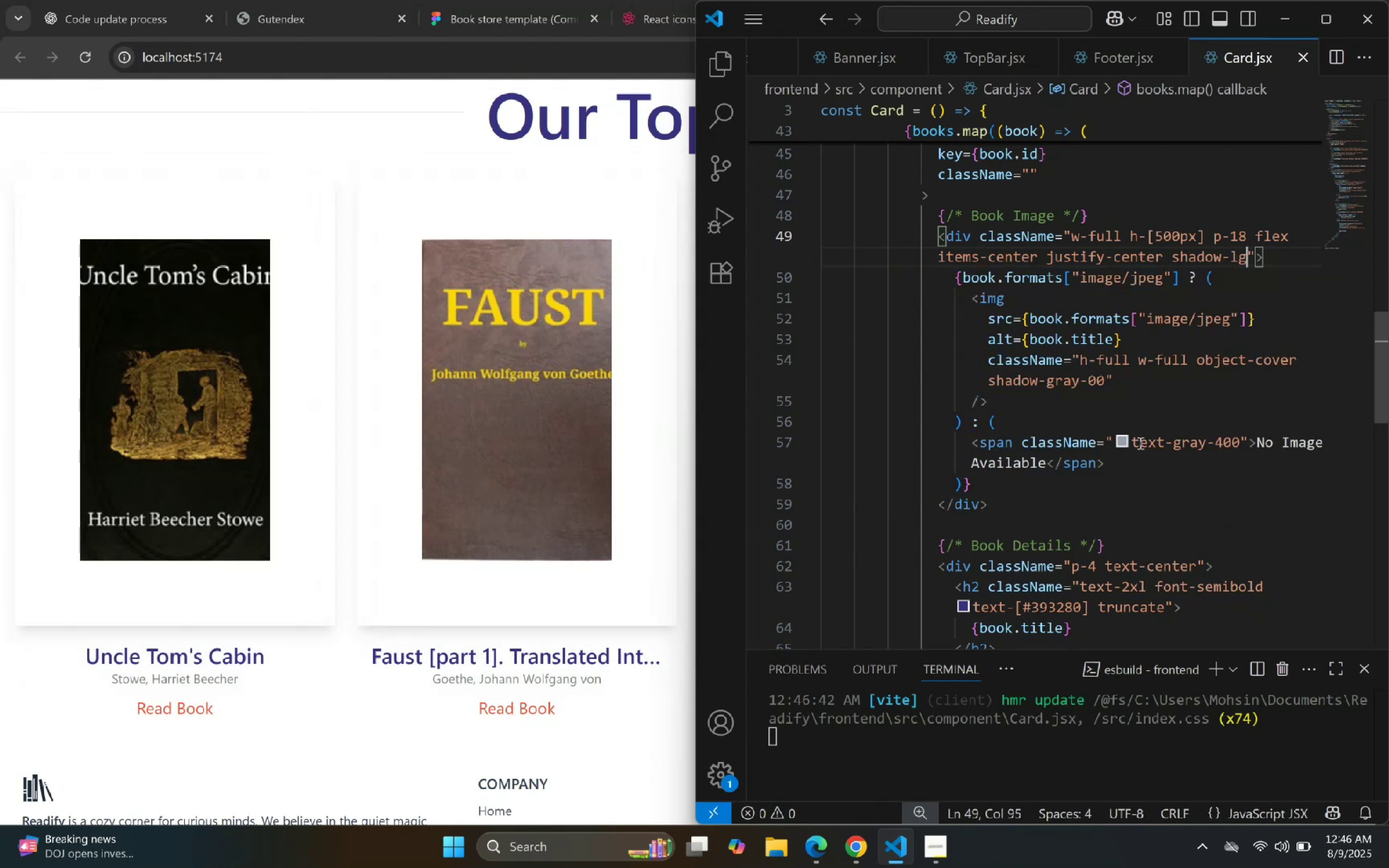 
key(ArrowRight)
 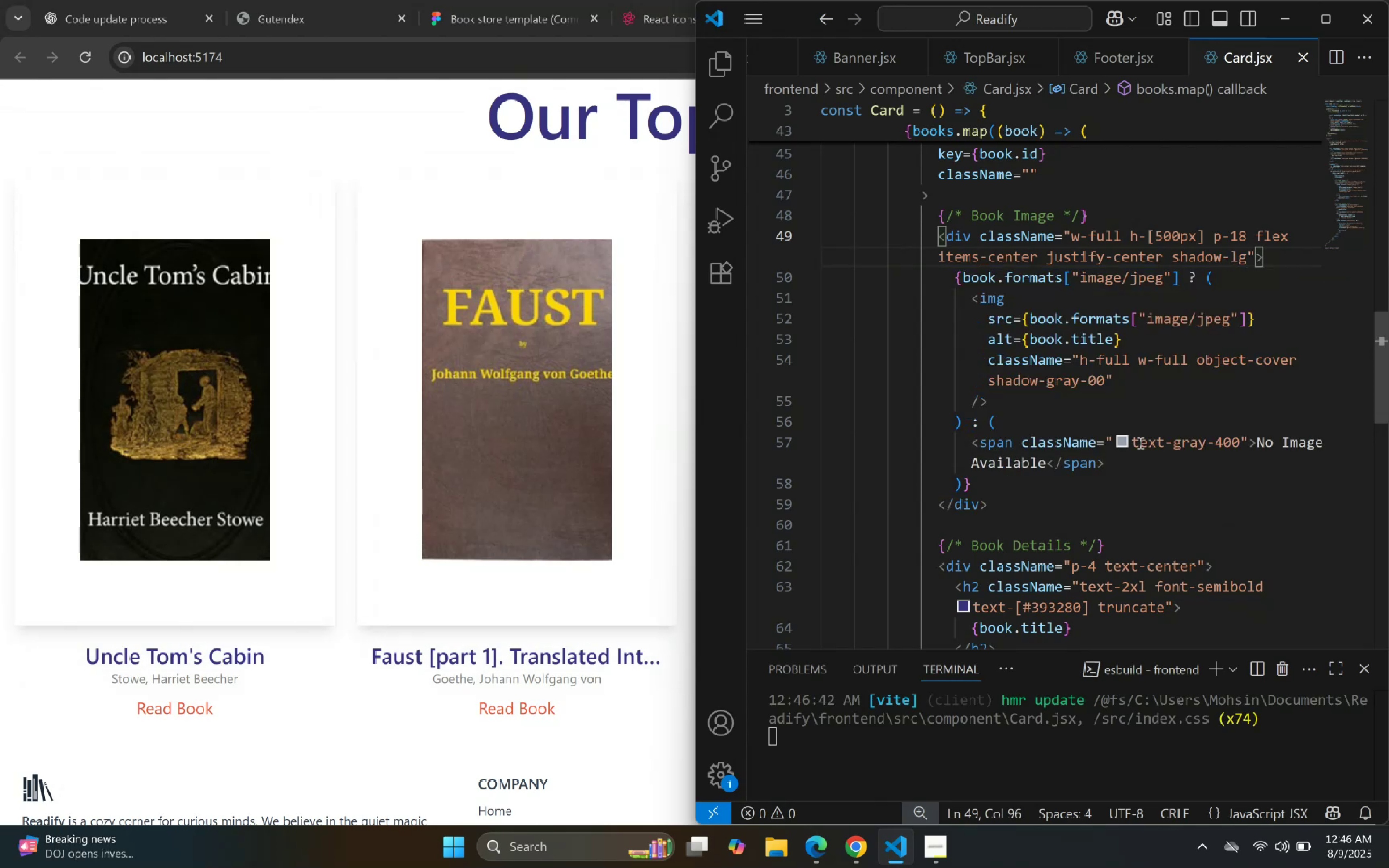 
key(ArrowDown)
 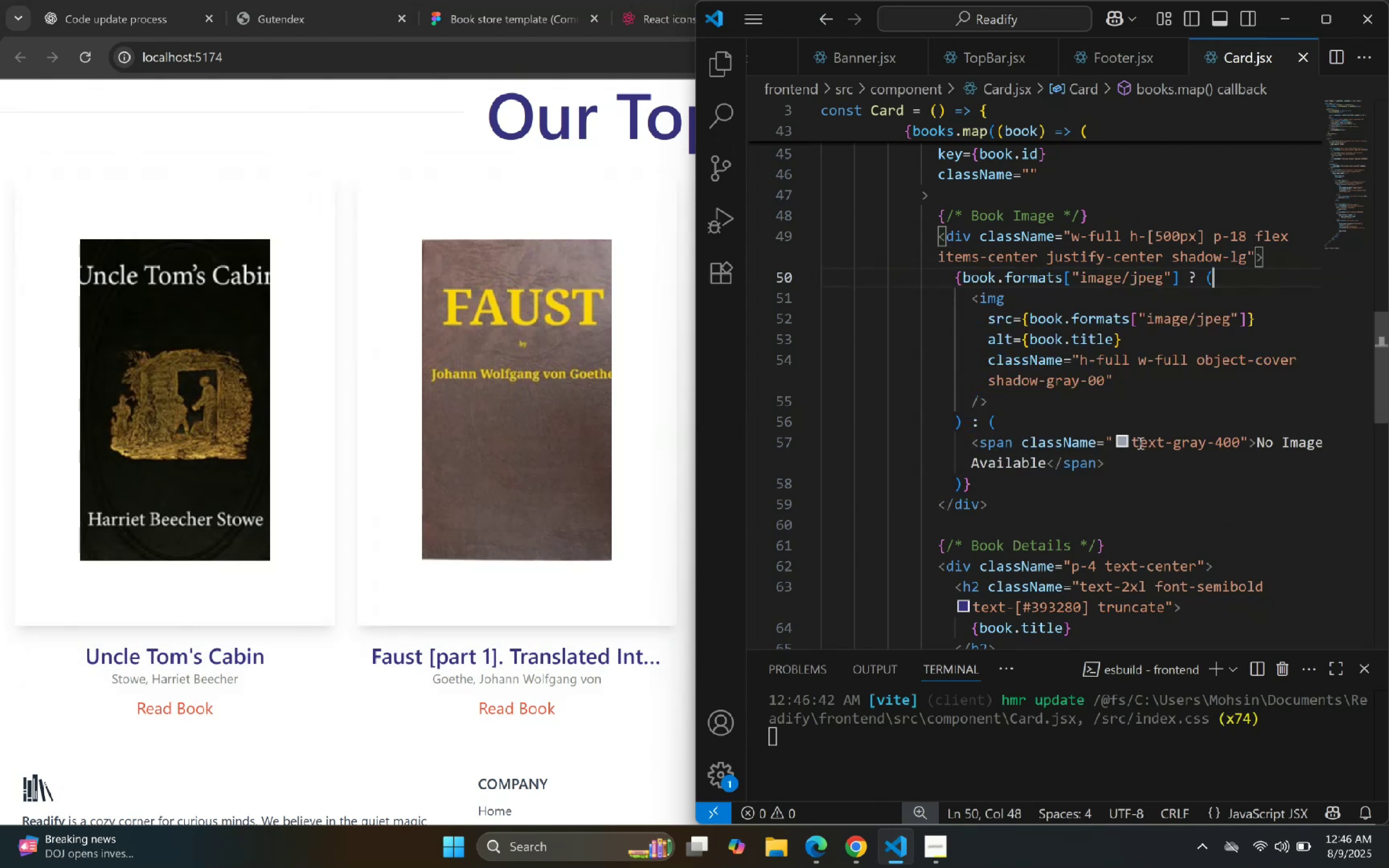 
key(ArrowDown)
 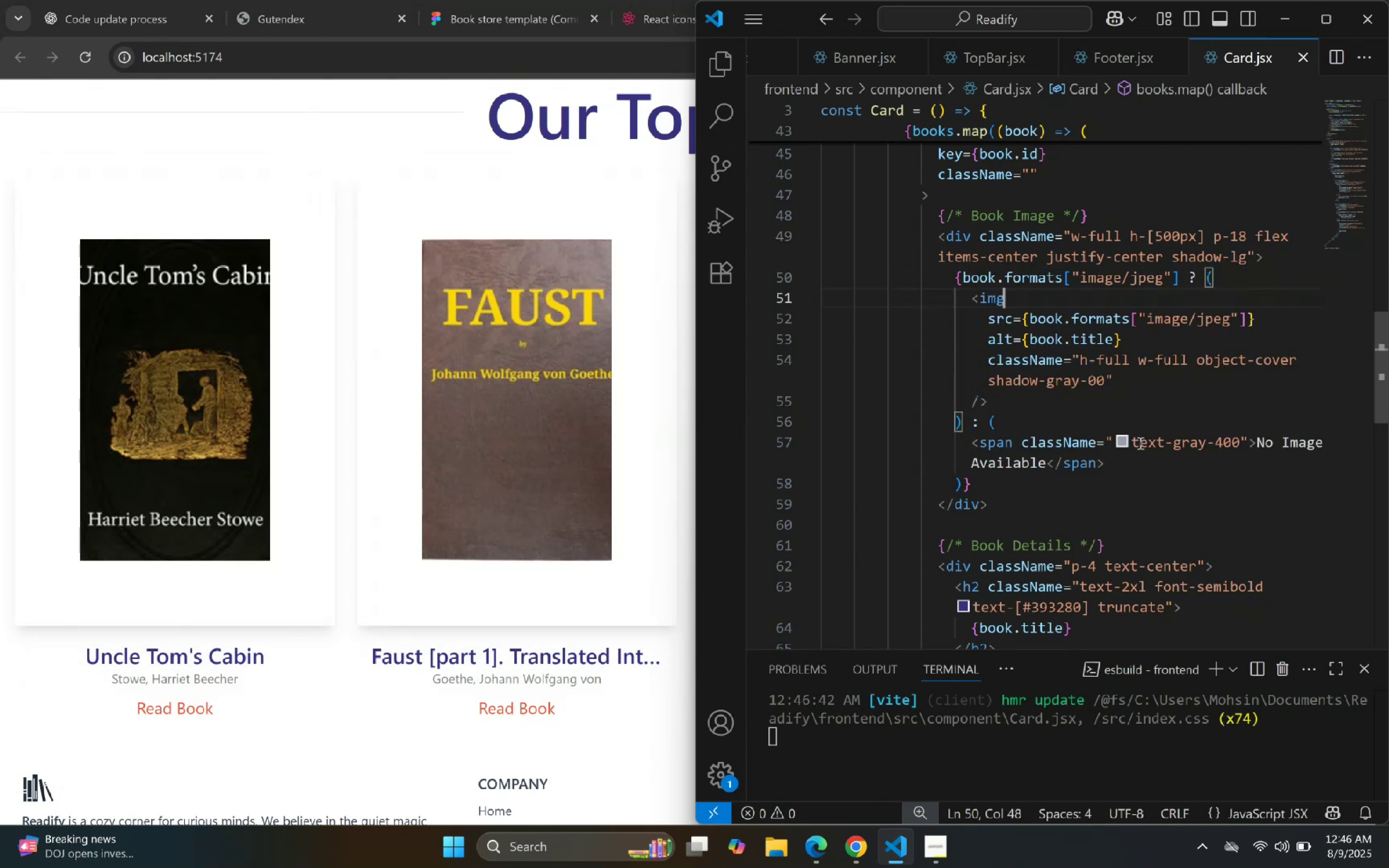 
key(ArrowDown)
 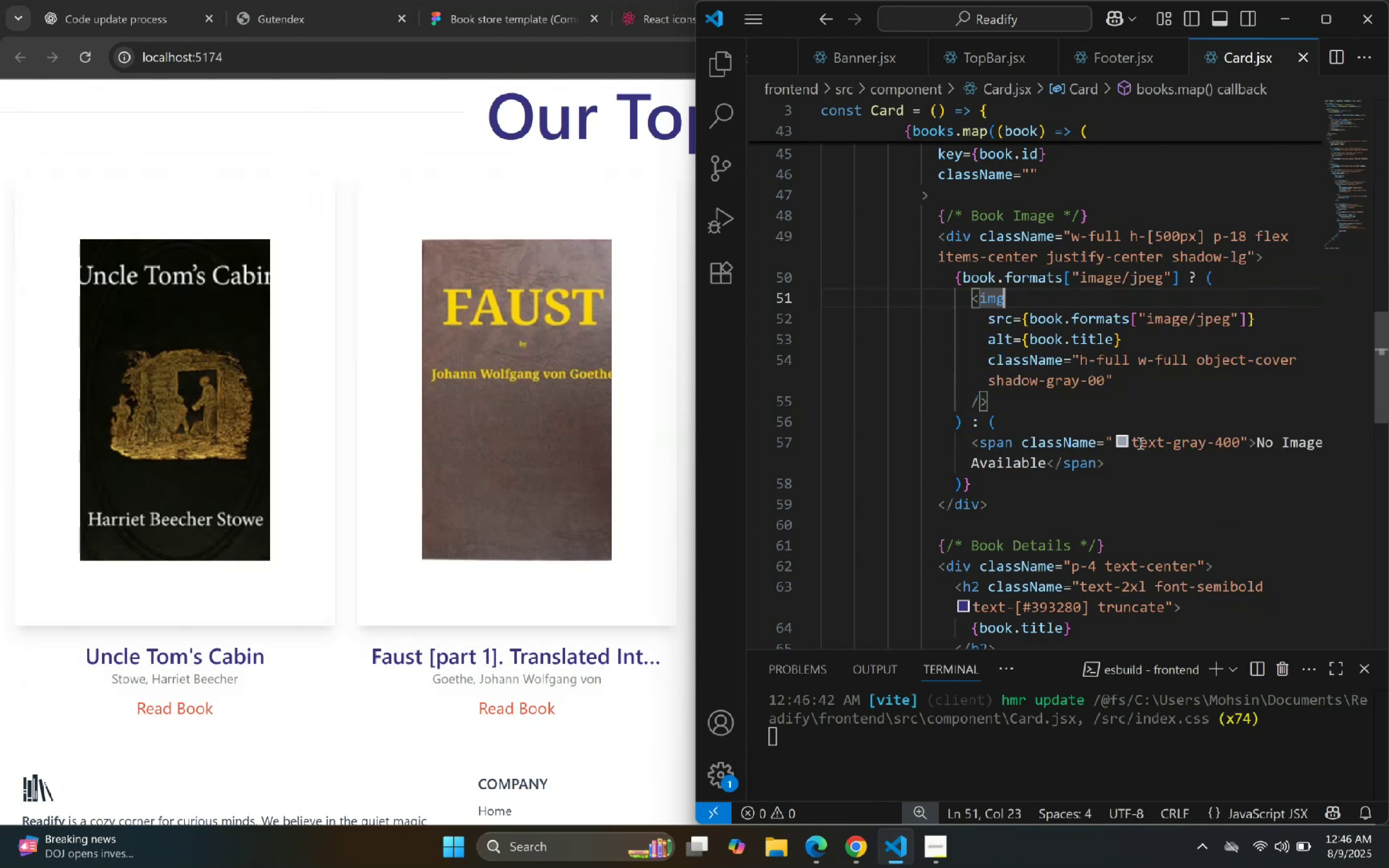 
key(ArrowDown)
 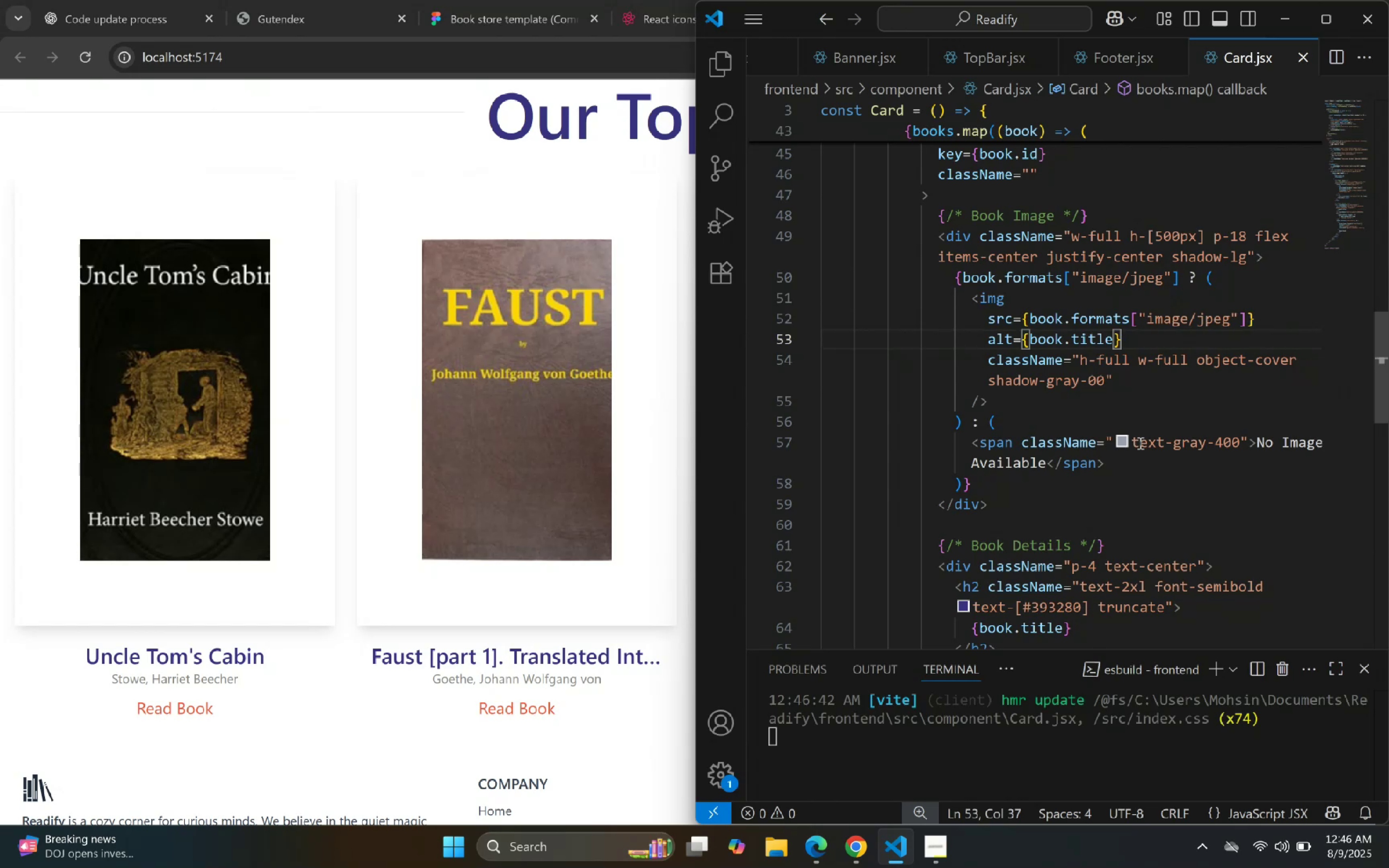 
key(ArrowDown)
 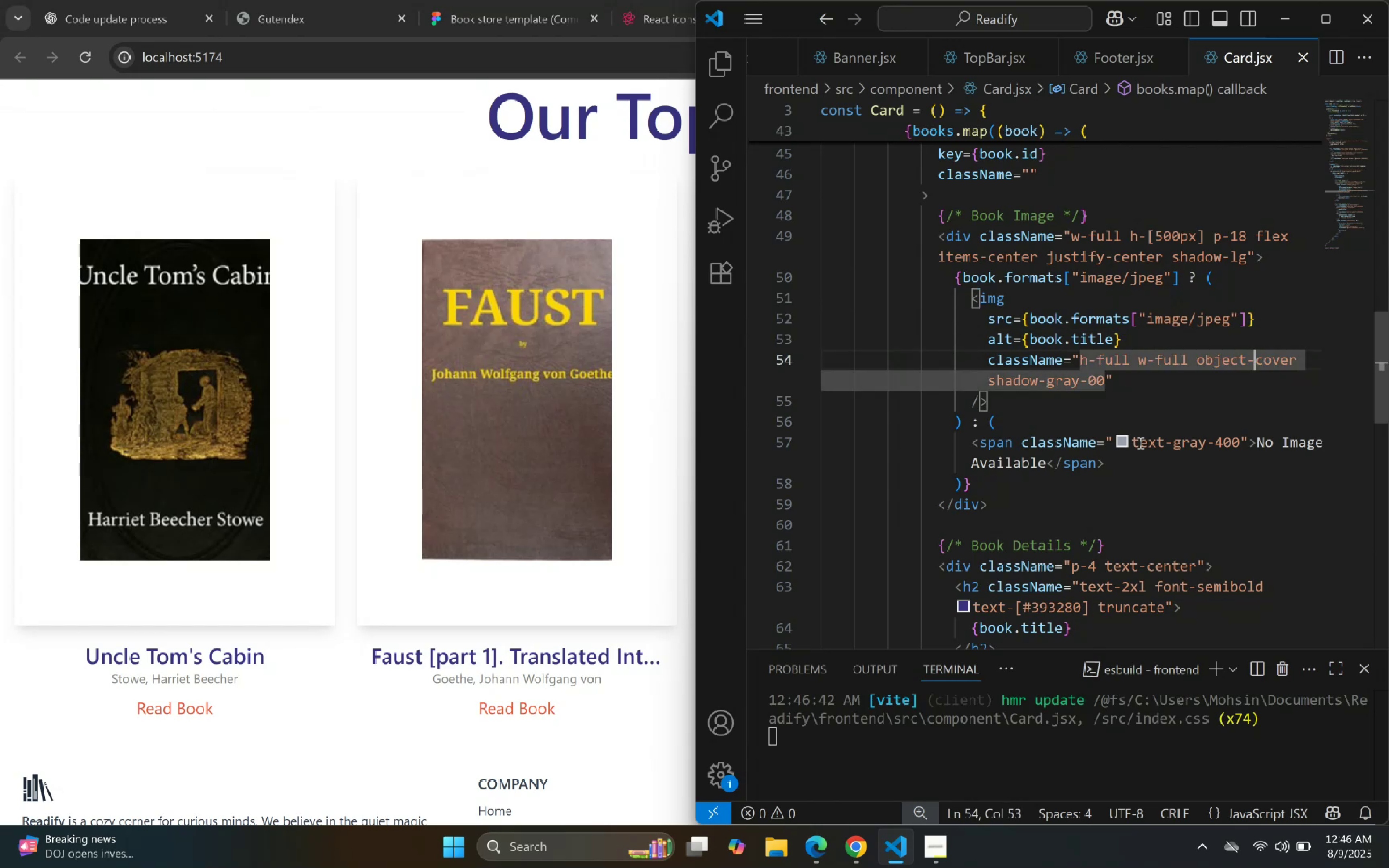 
key(ArrowLeft)
 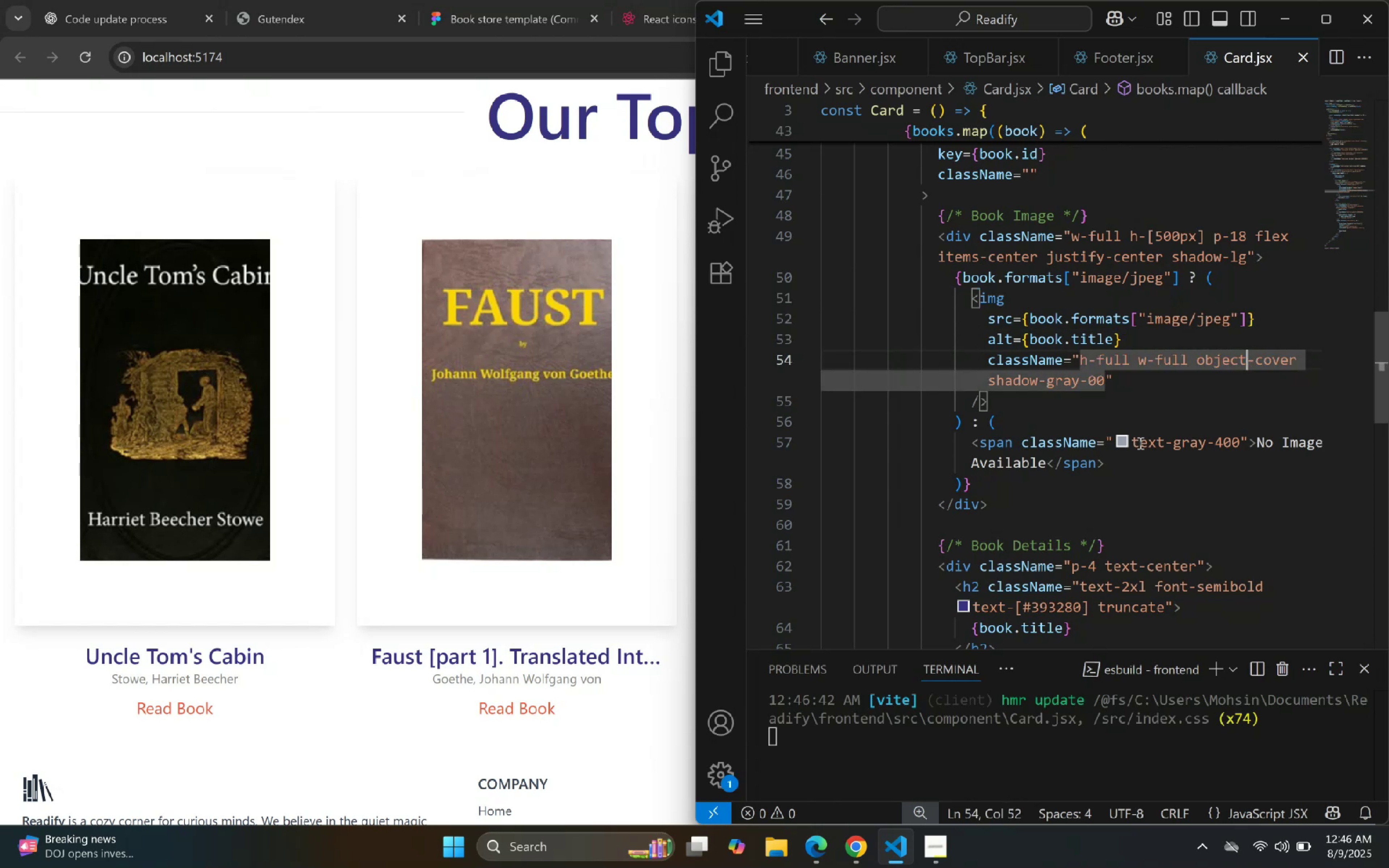 
key(ArrowDown)
 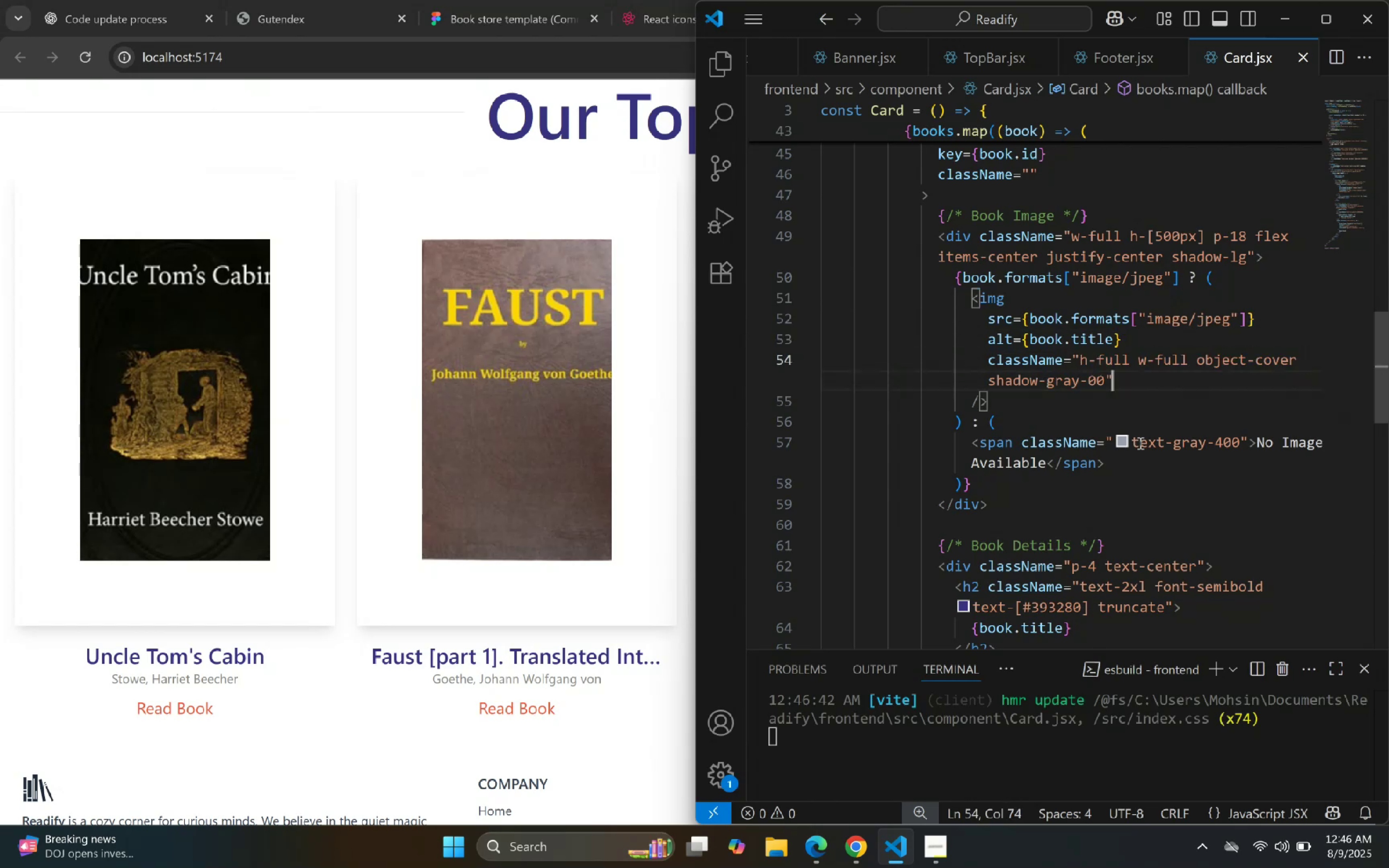 
key(ArrowLeft)
 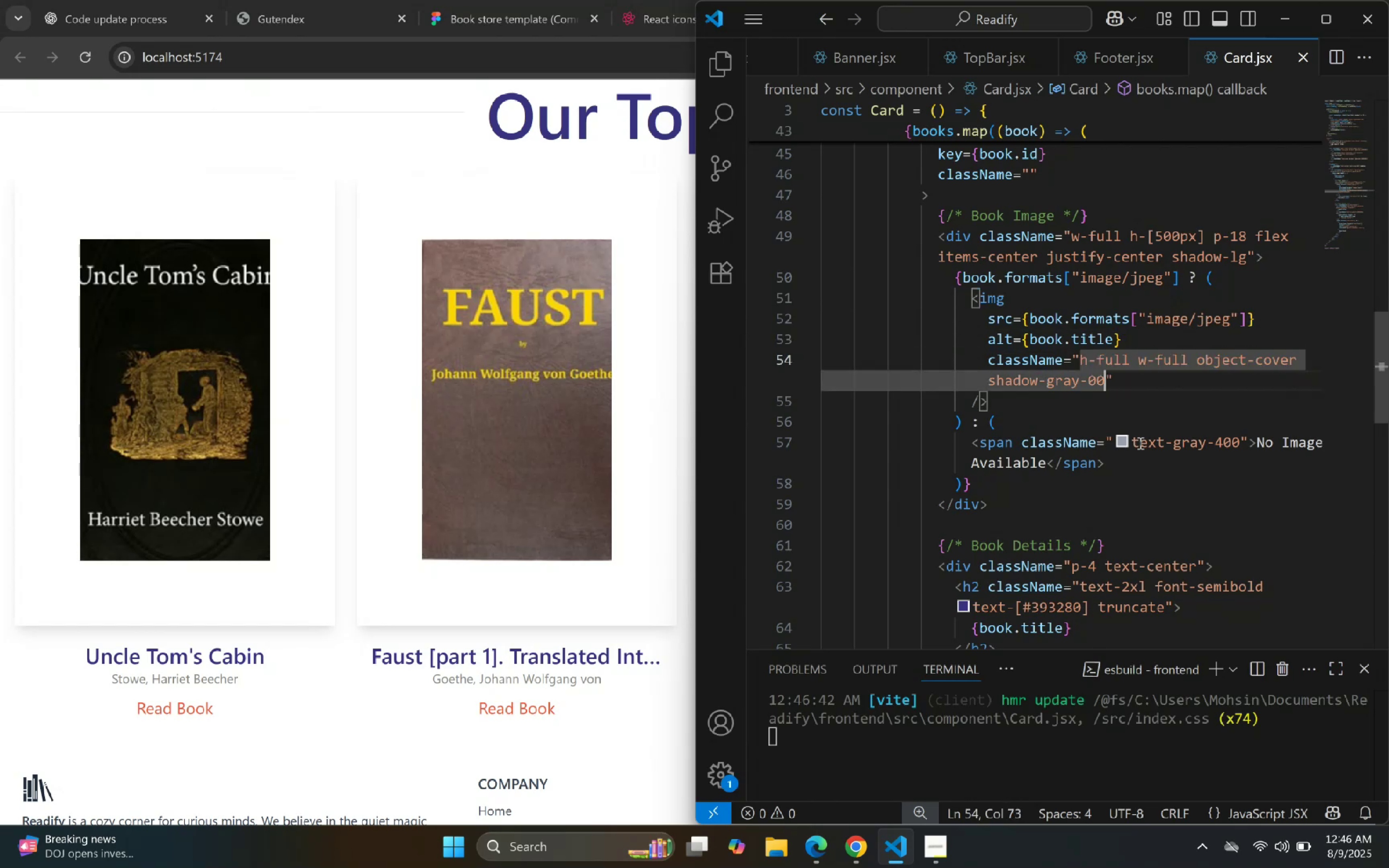 
key(ArrowLeft)
 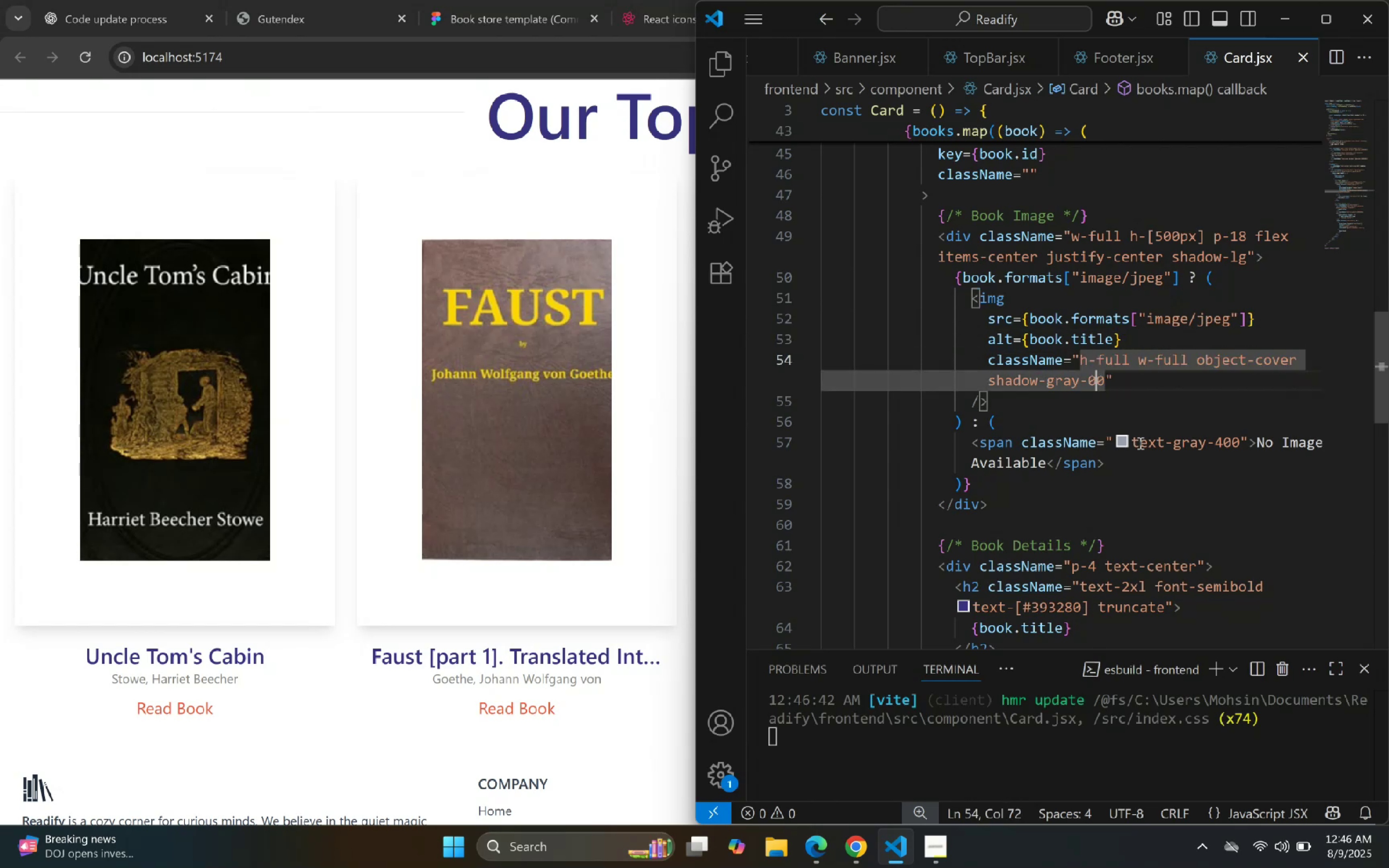 
key(ArrowLeft)
 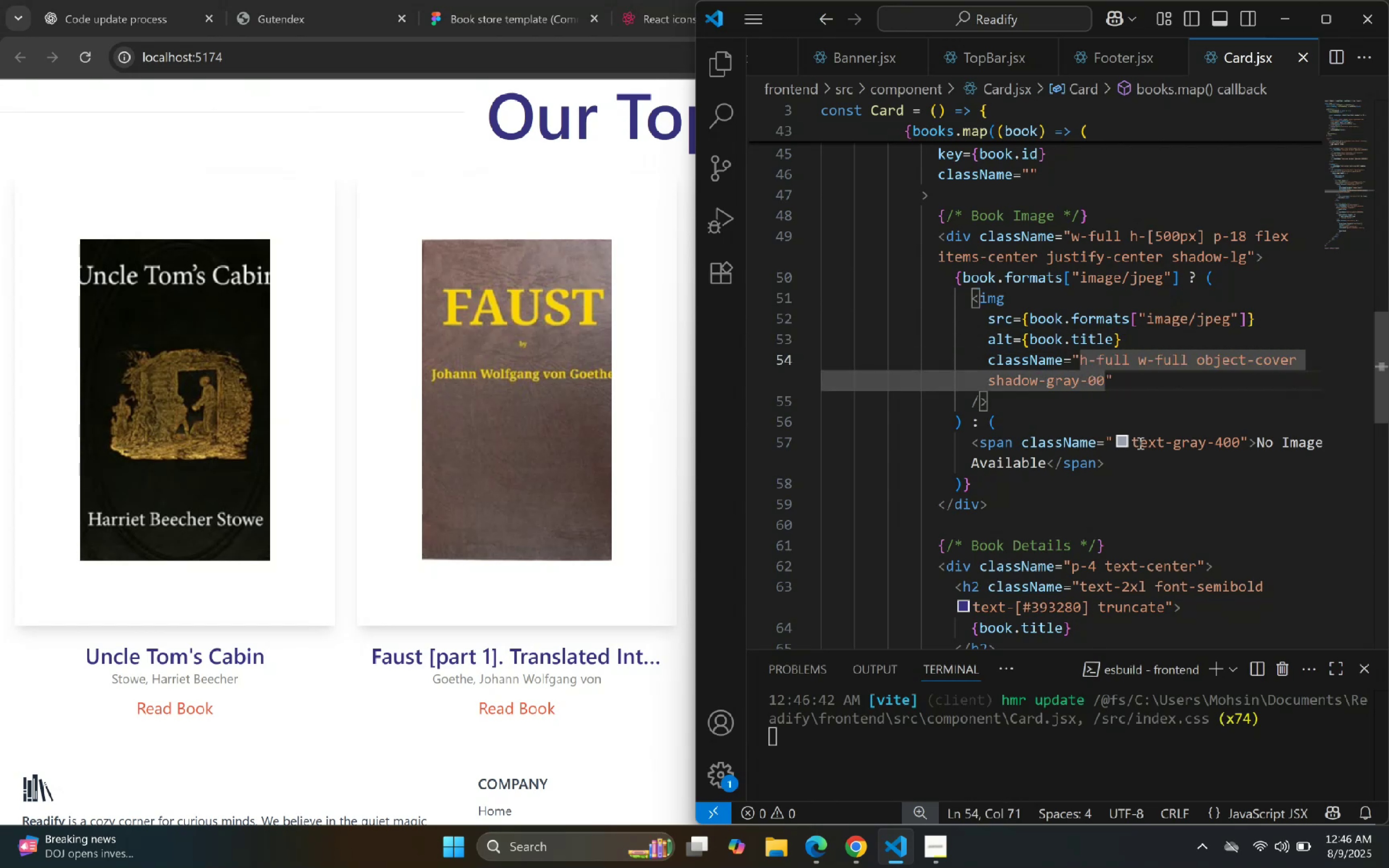 
key(5)
 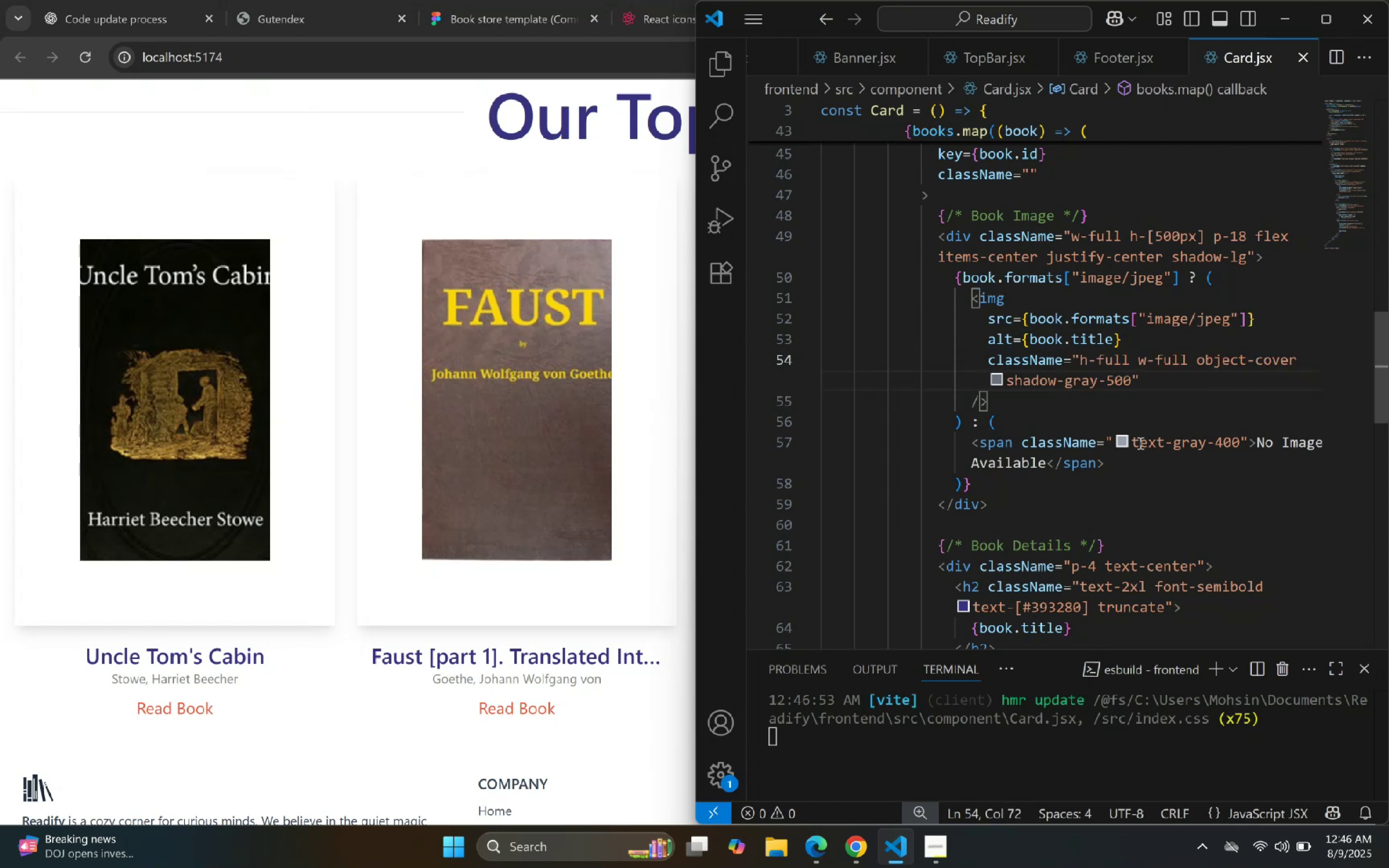 
key(ArrowRight)
 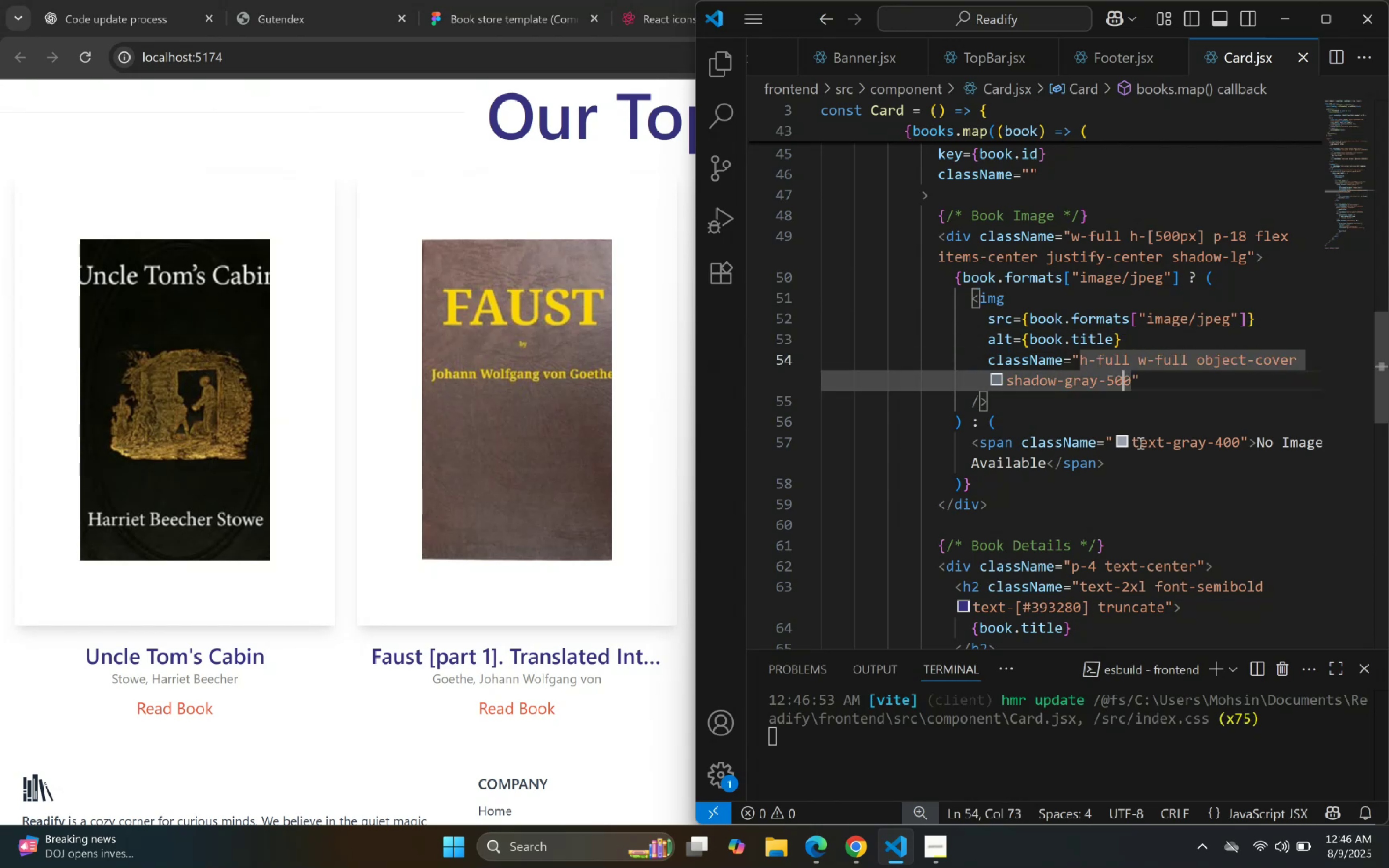 
key(ArrowRight)
 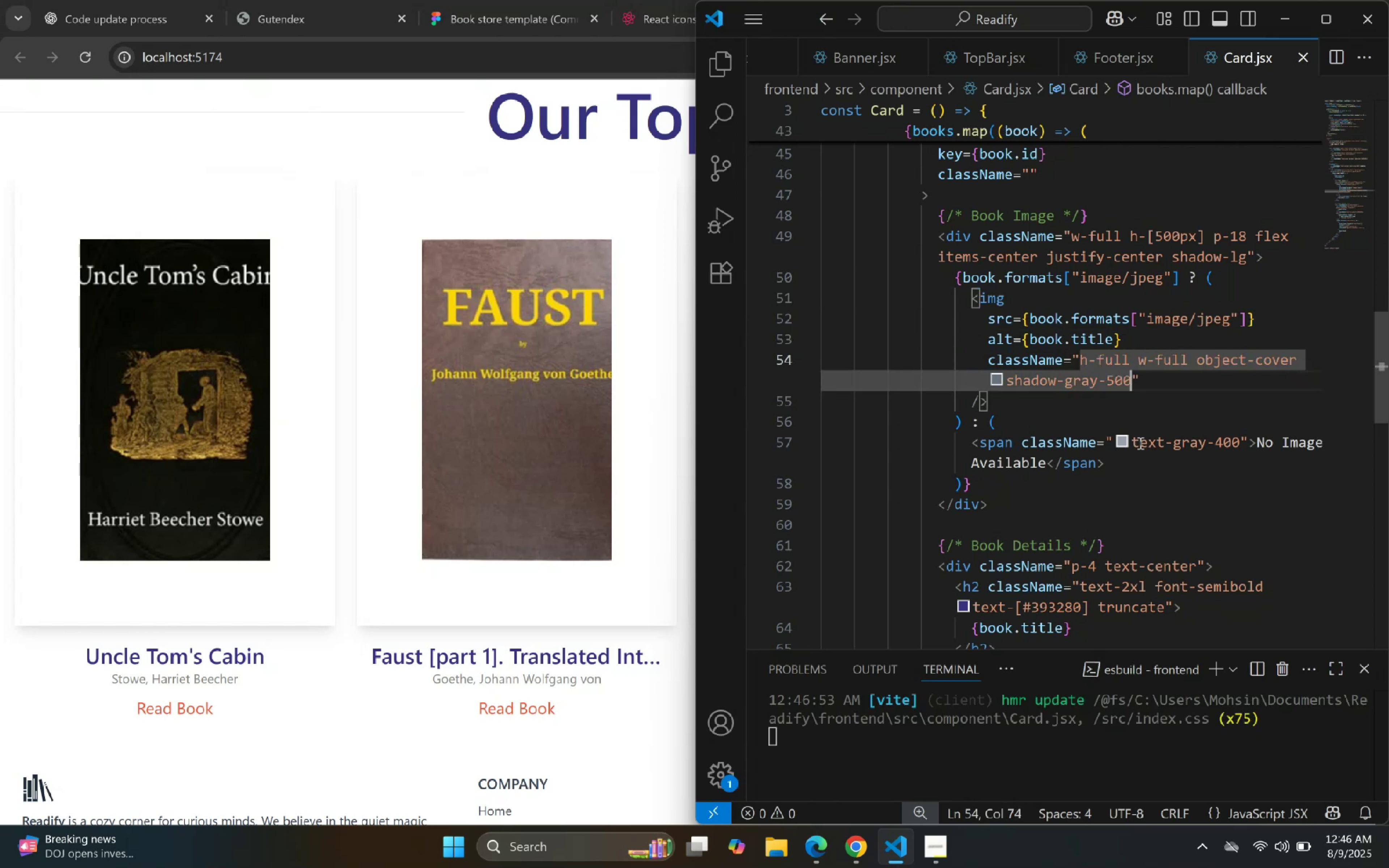 
key(Backspace)
key(Backspace)
key(Backspace)
type(9-00)
key(Backspace)
key(Backspace)
key(Backspace)
type(00)
 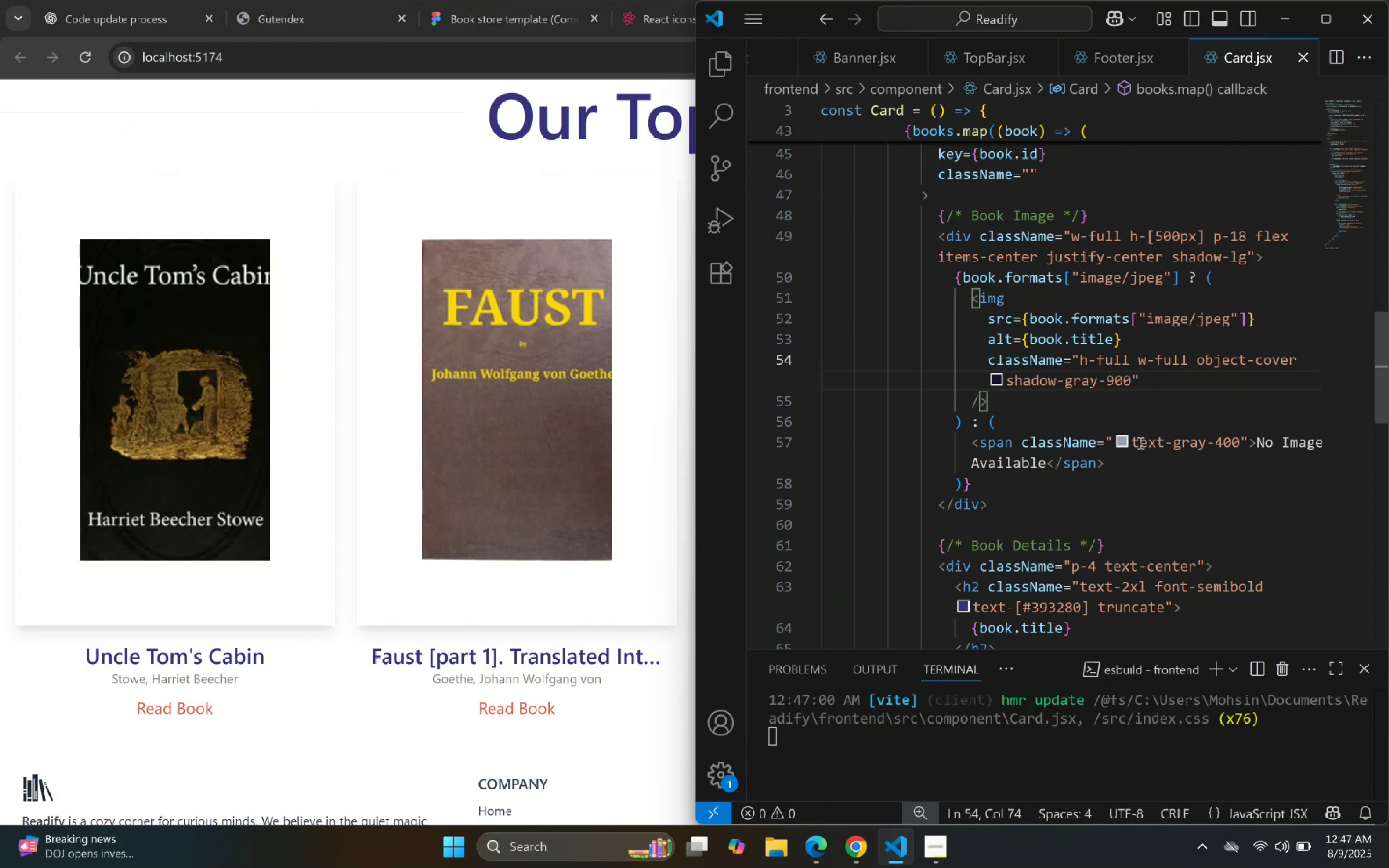 
key(Backspace)
 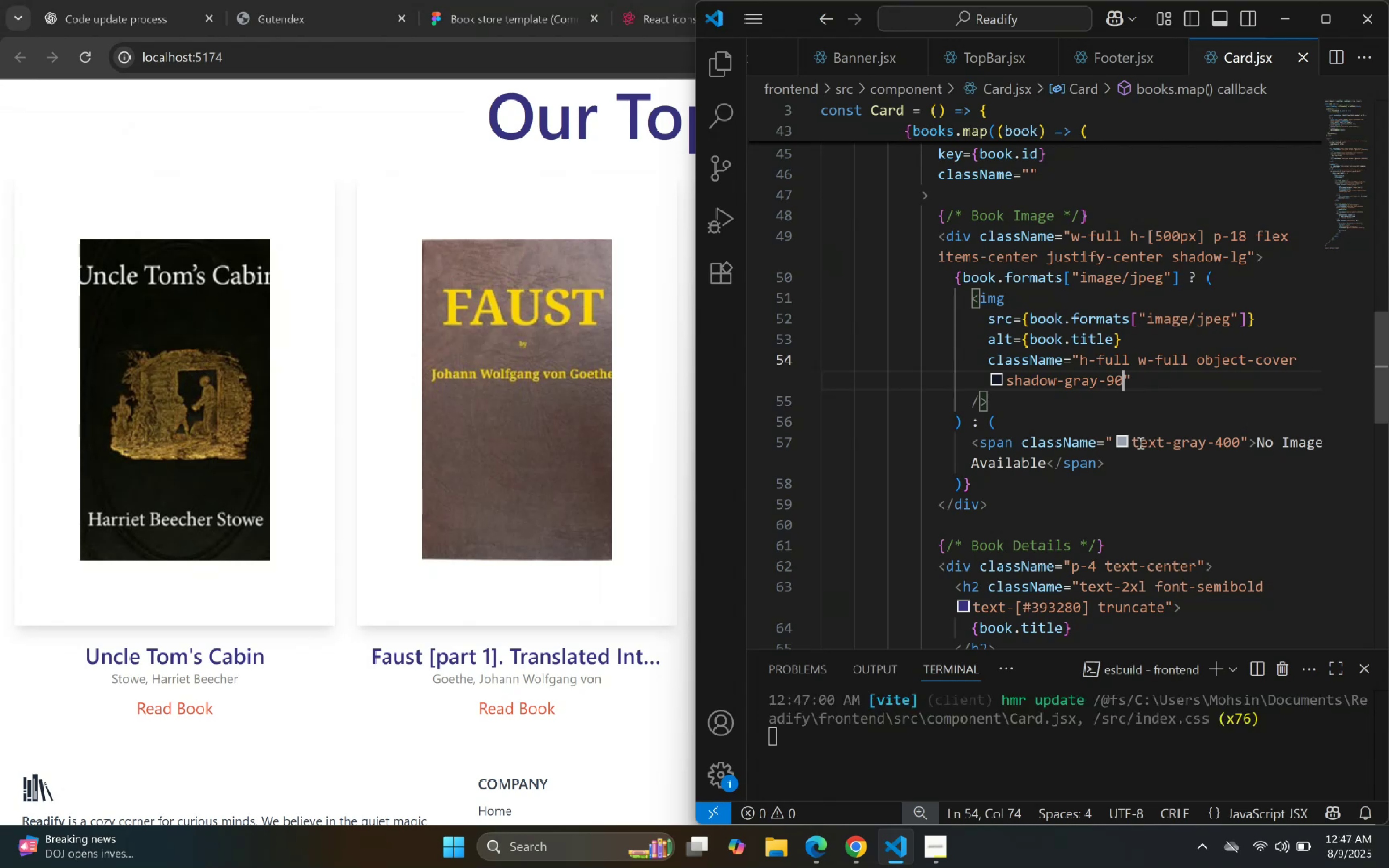 
key(Backspace)
 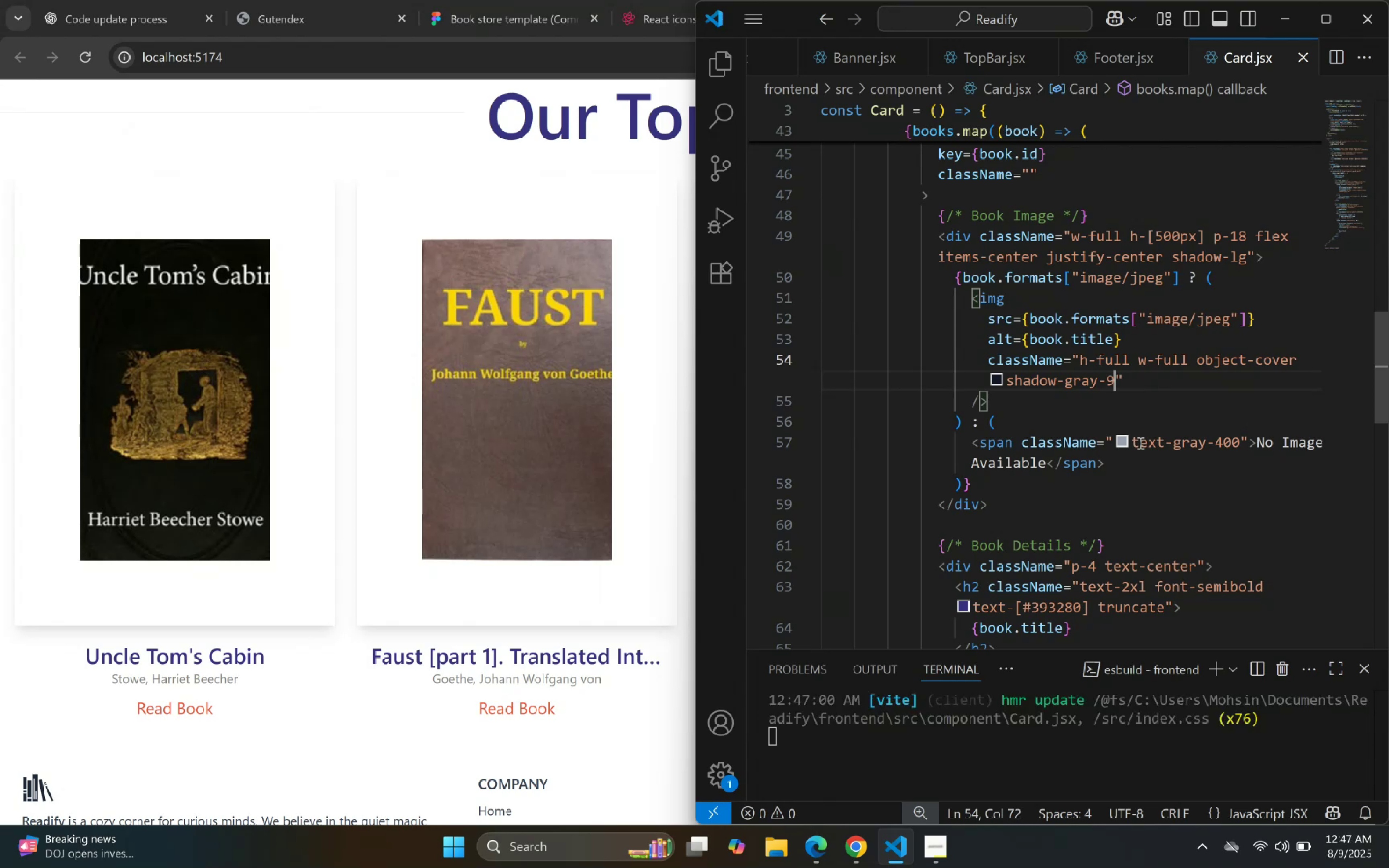 
key(Backspace)
 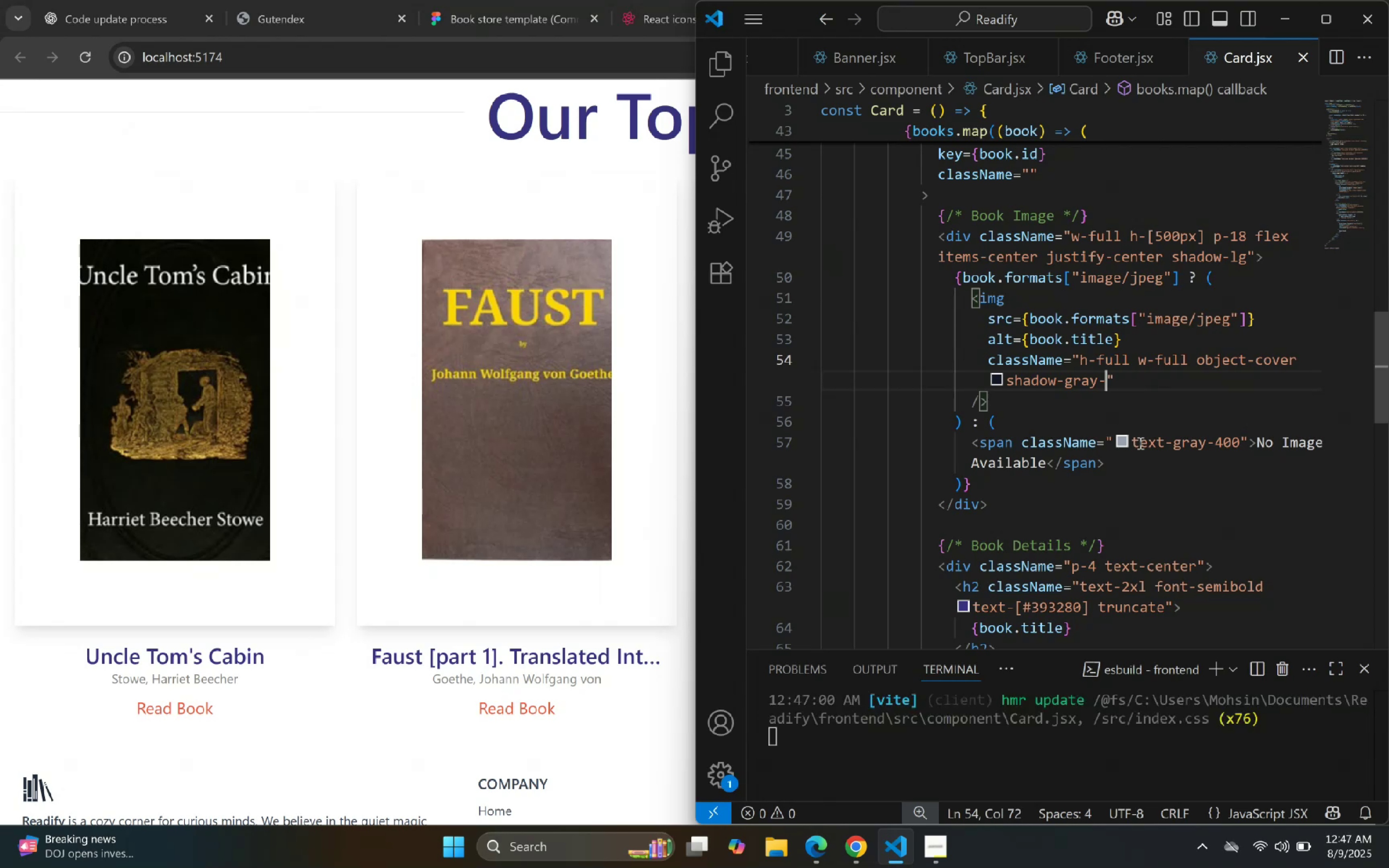 
key(Backspace)
 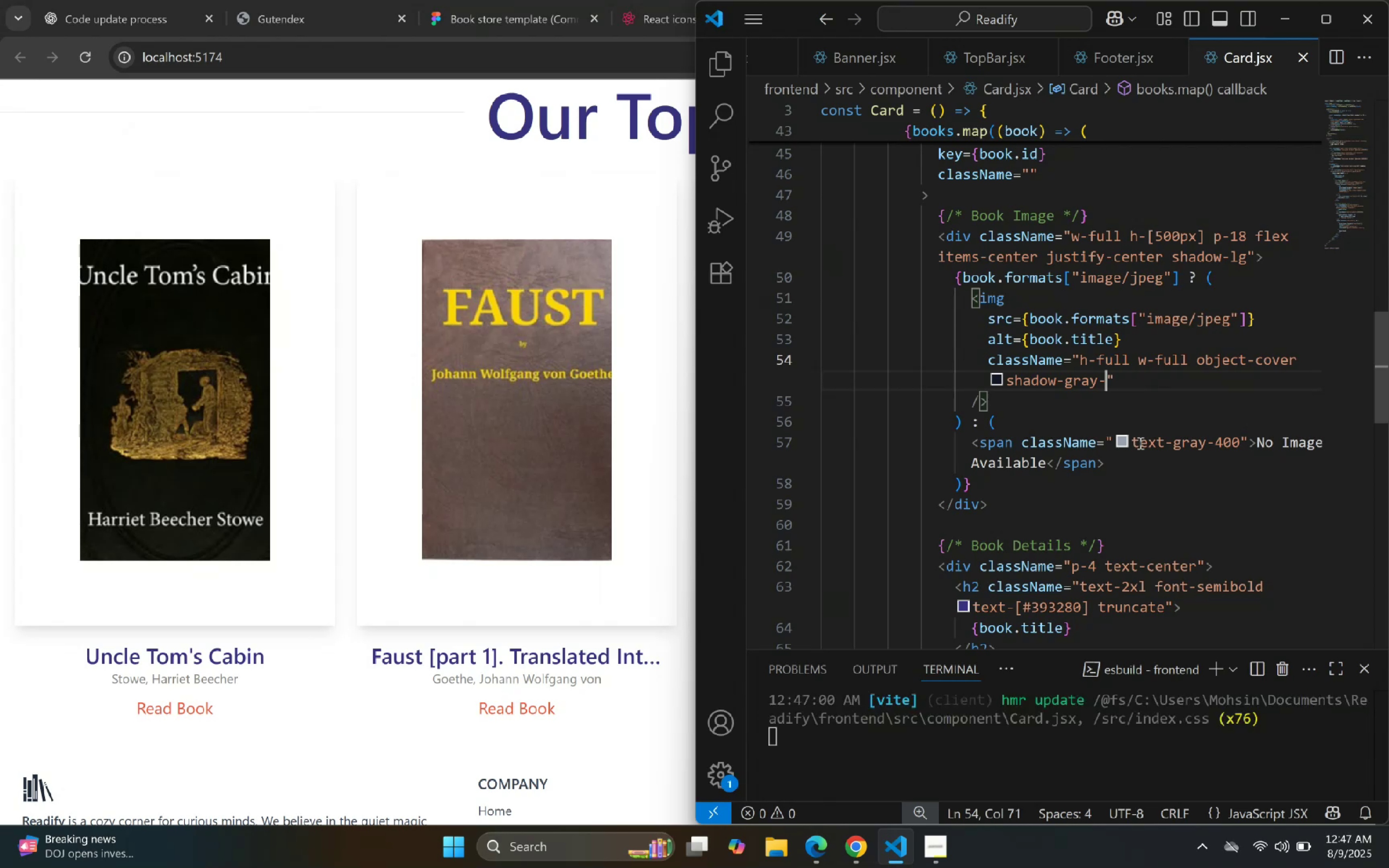 
key(Backspace)
 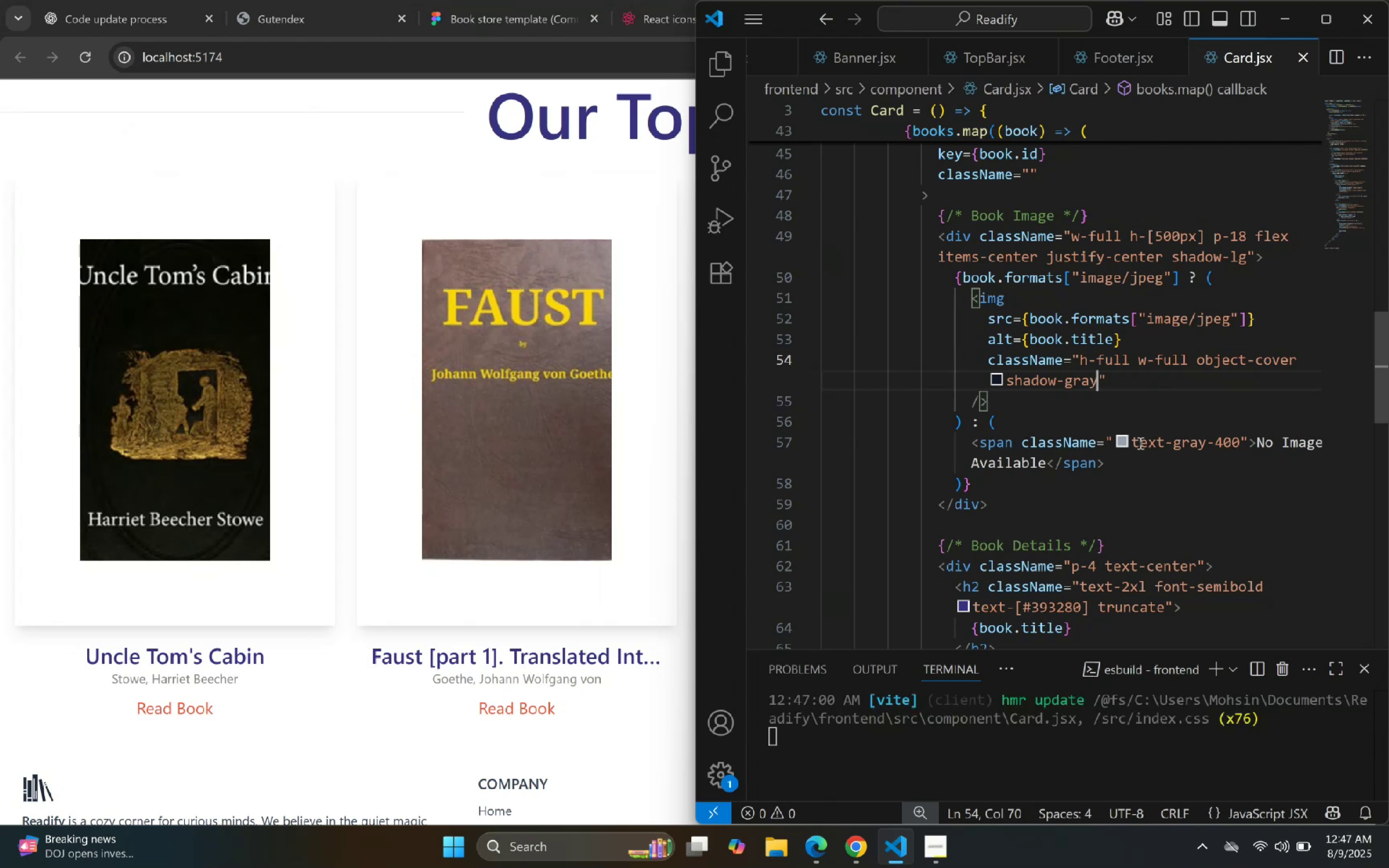 
key(Backspace)
 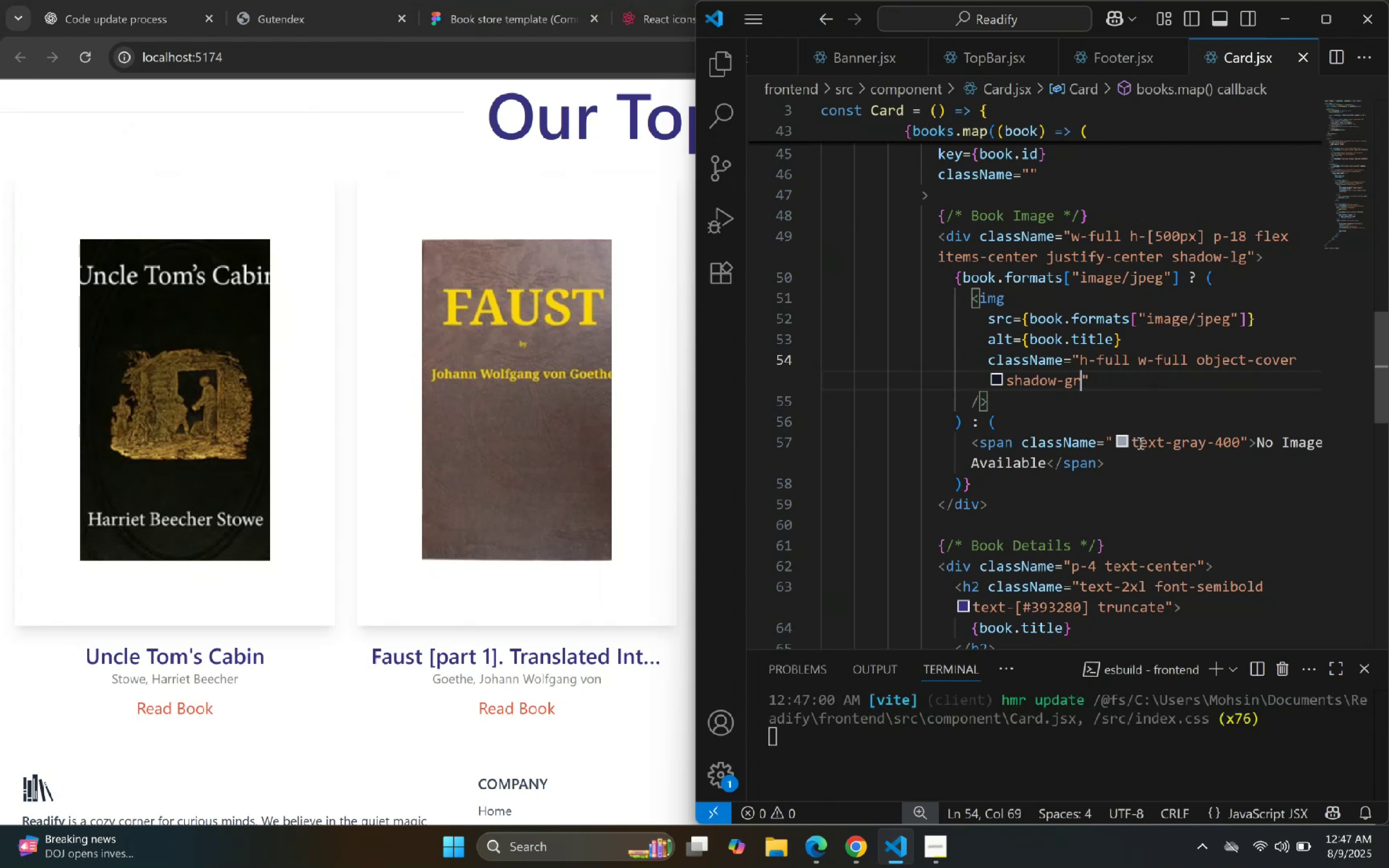 
key(Backspace)
 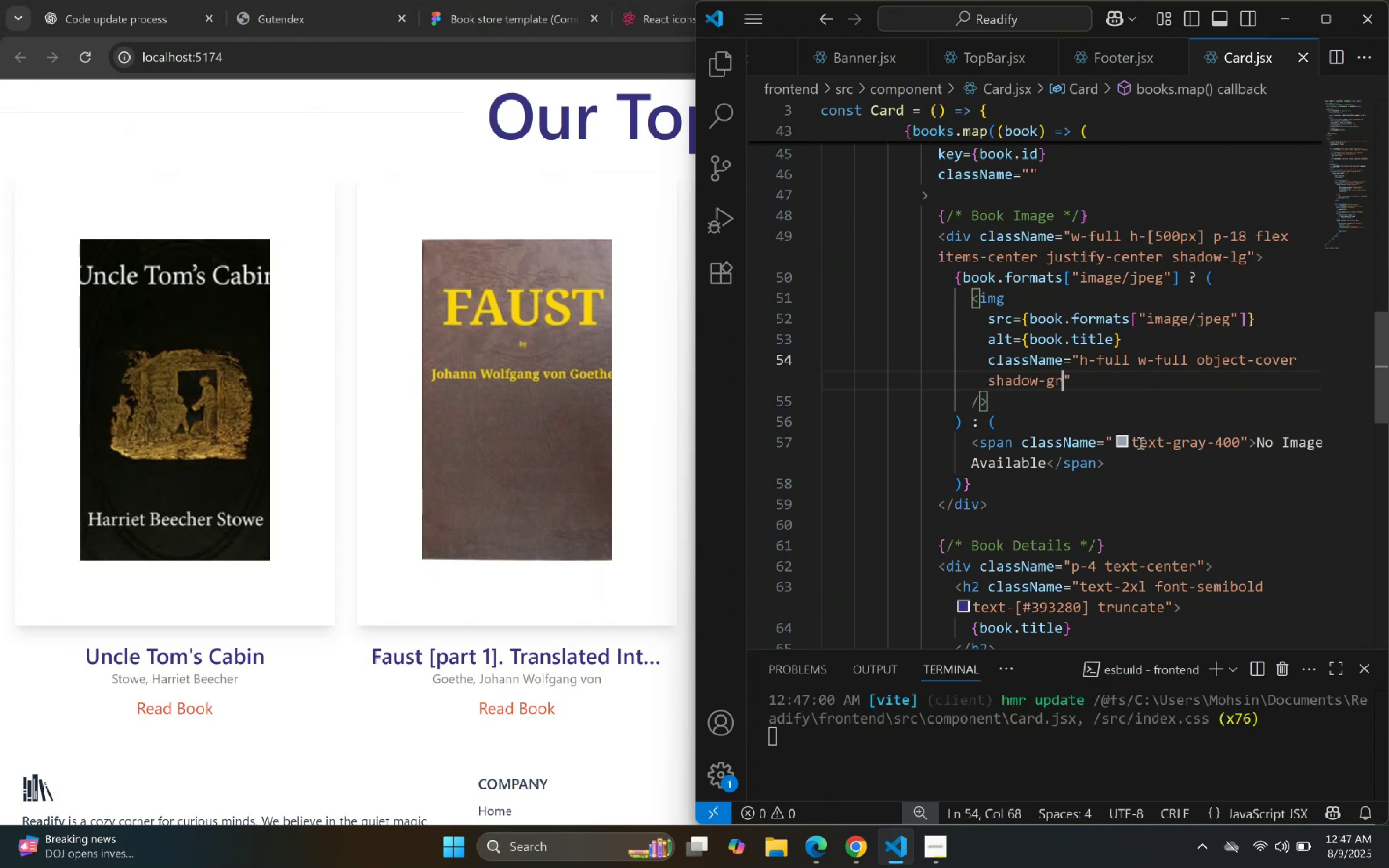 
key(Backspace)
 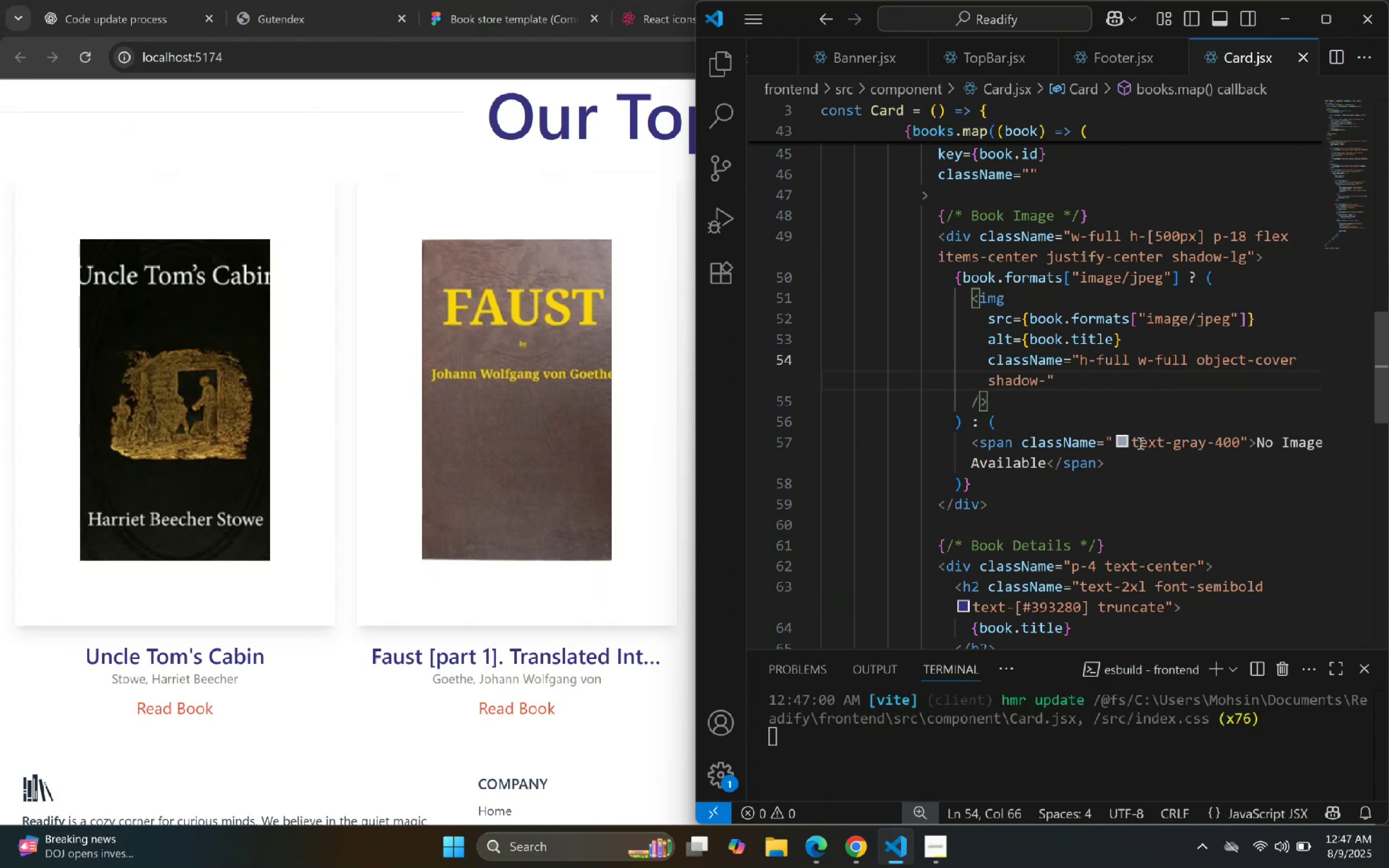 
key(BracketLeft)
 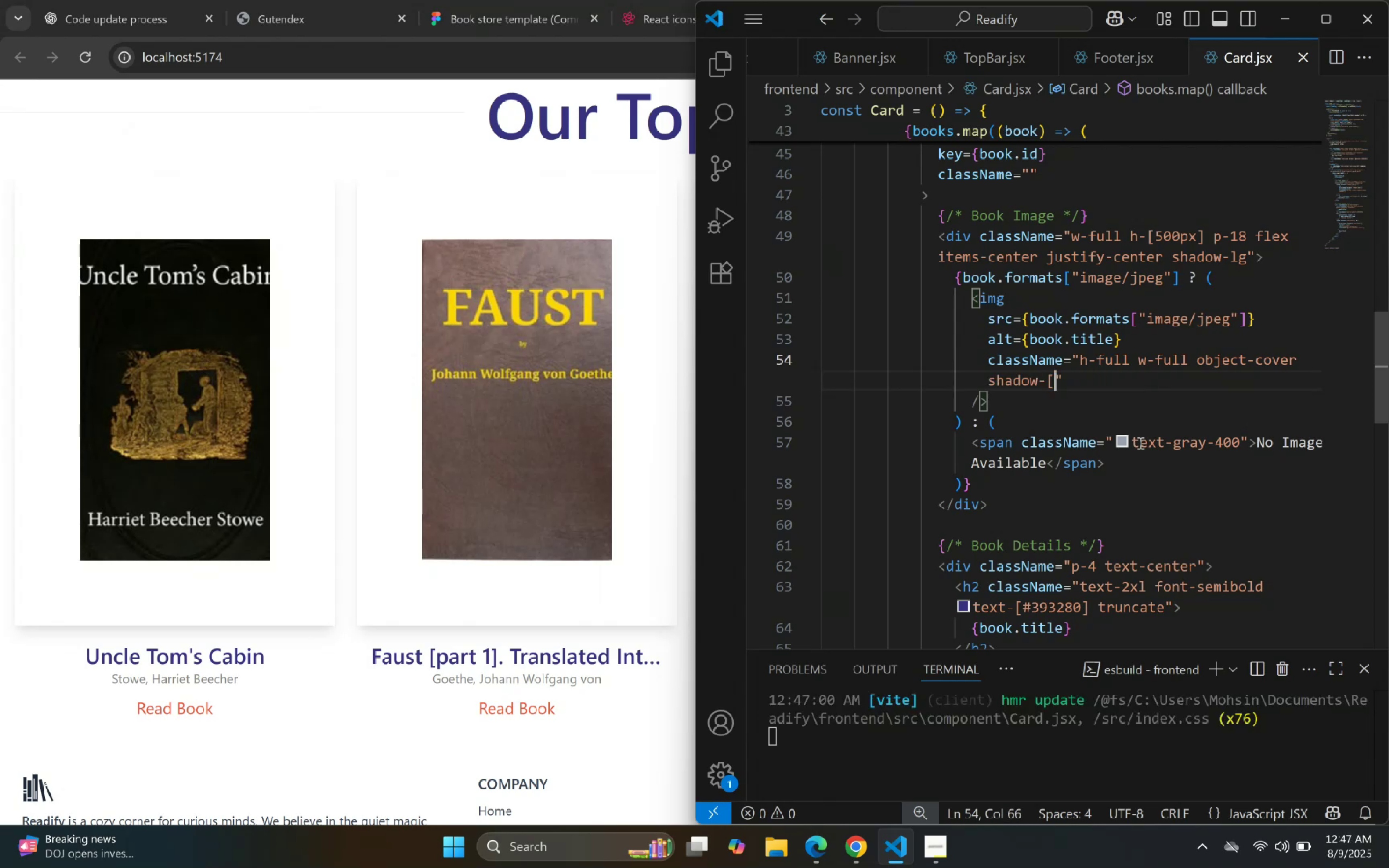 
key(BracketRight)
 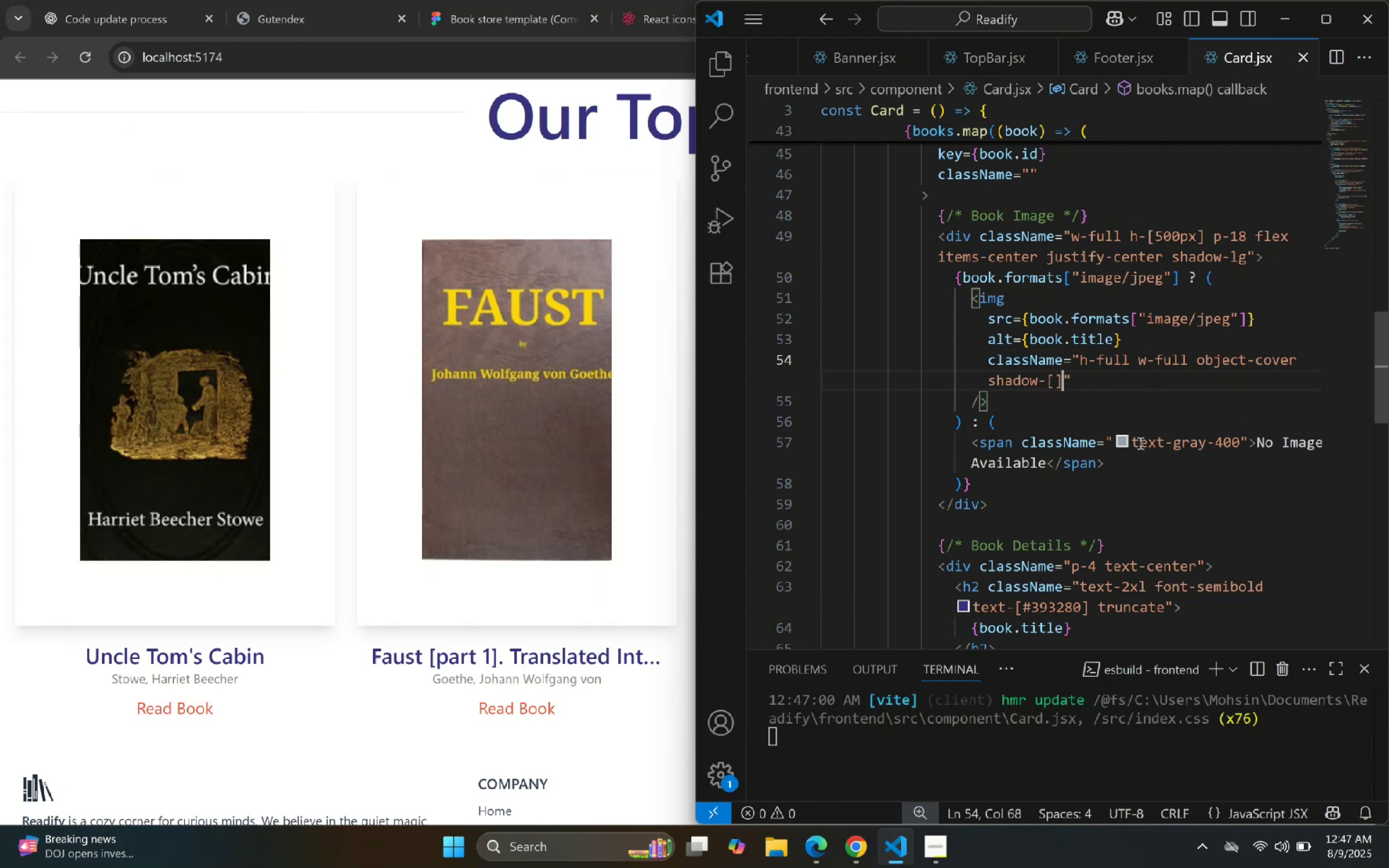 
key(ArrowLeft)
 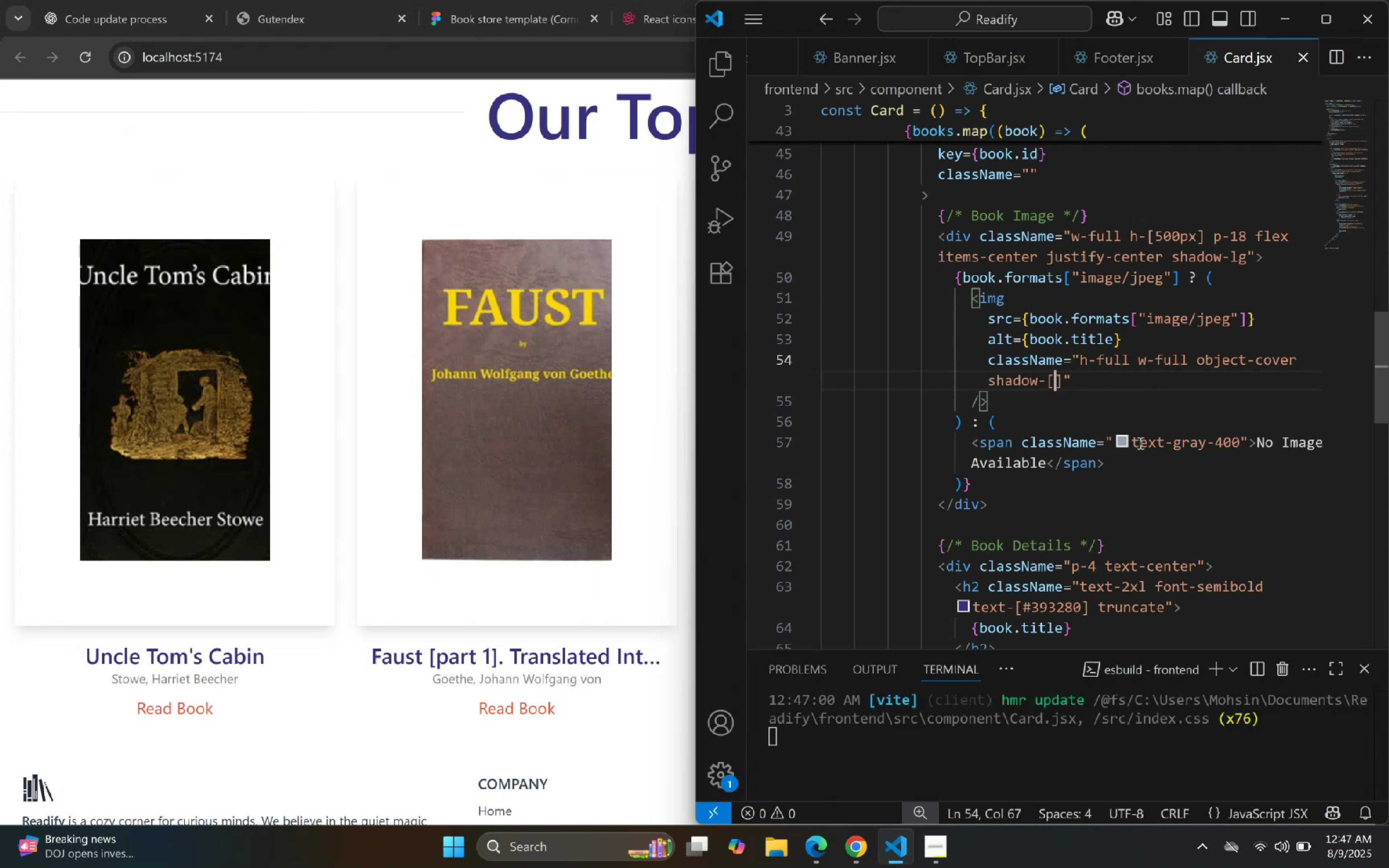 
type(#0000)
 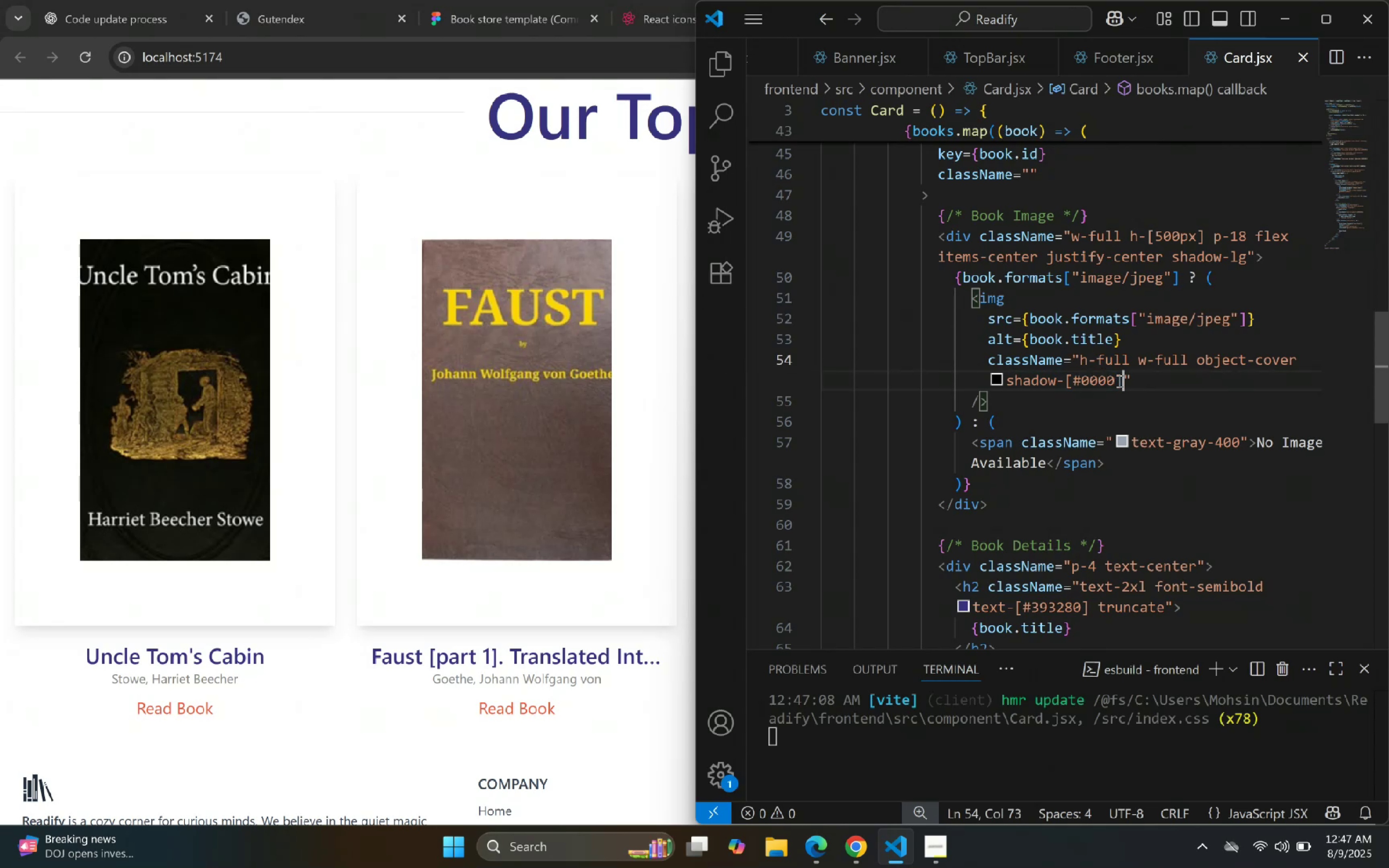 
wait(6.49)
 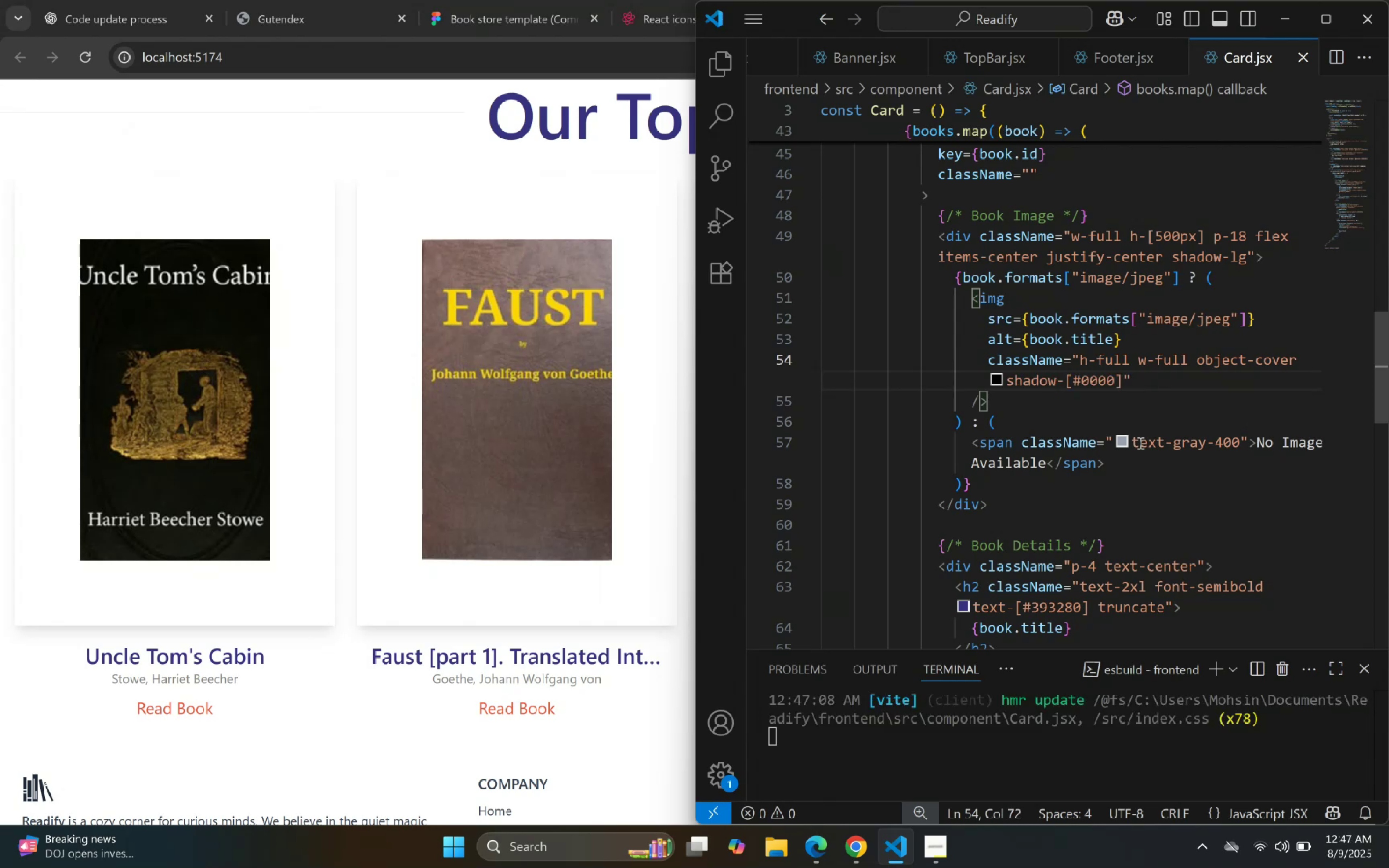 
key(Backspace)
 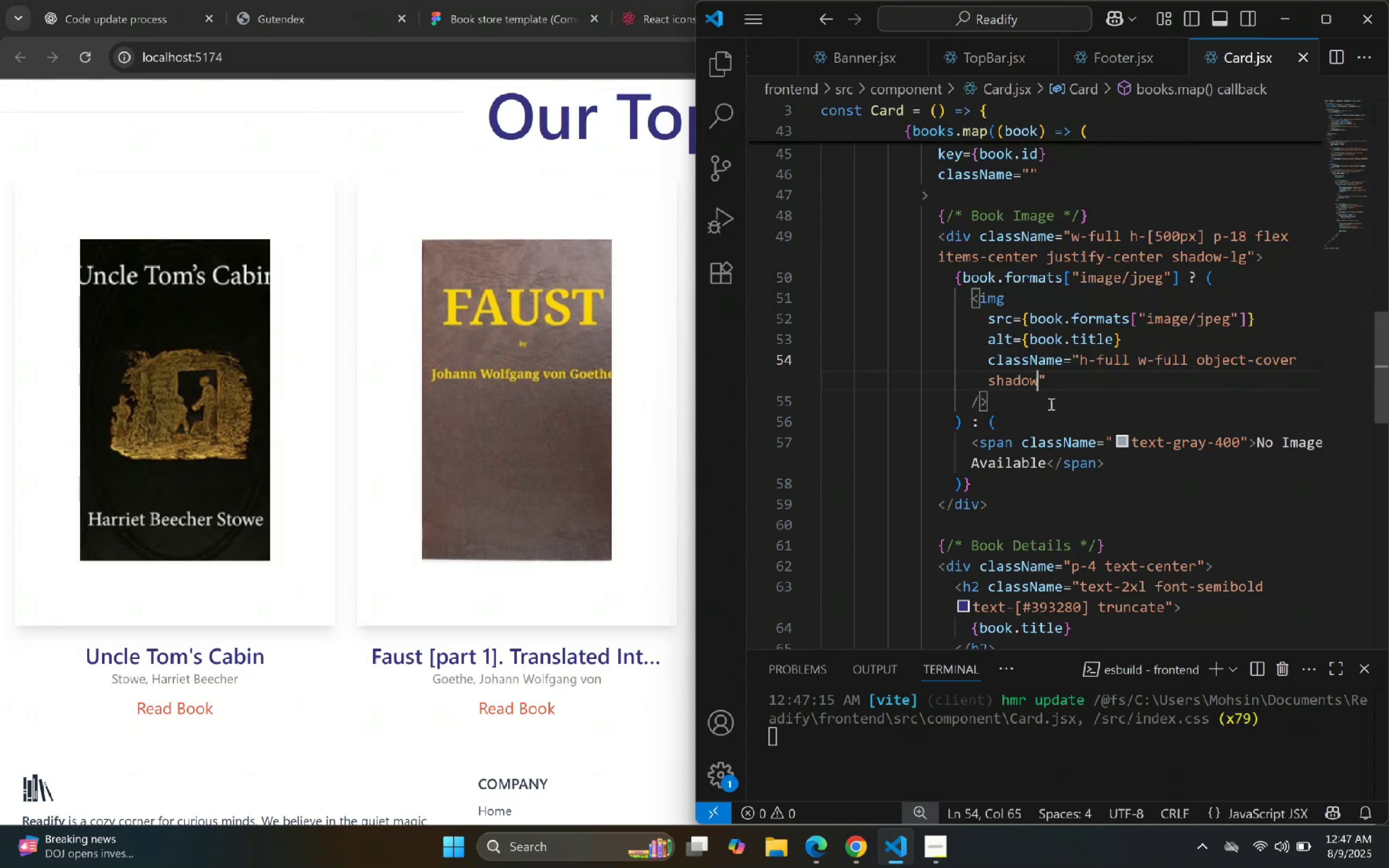 
left_click([542, 442])
 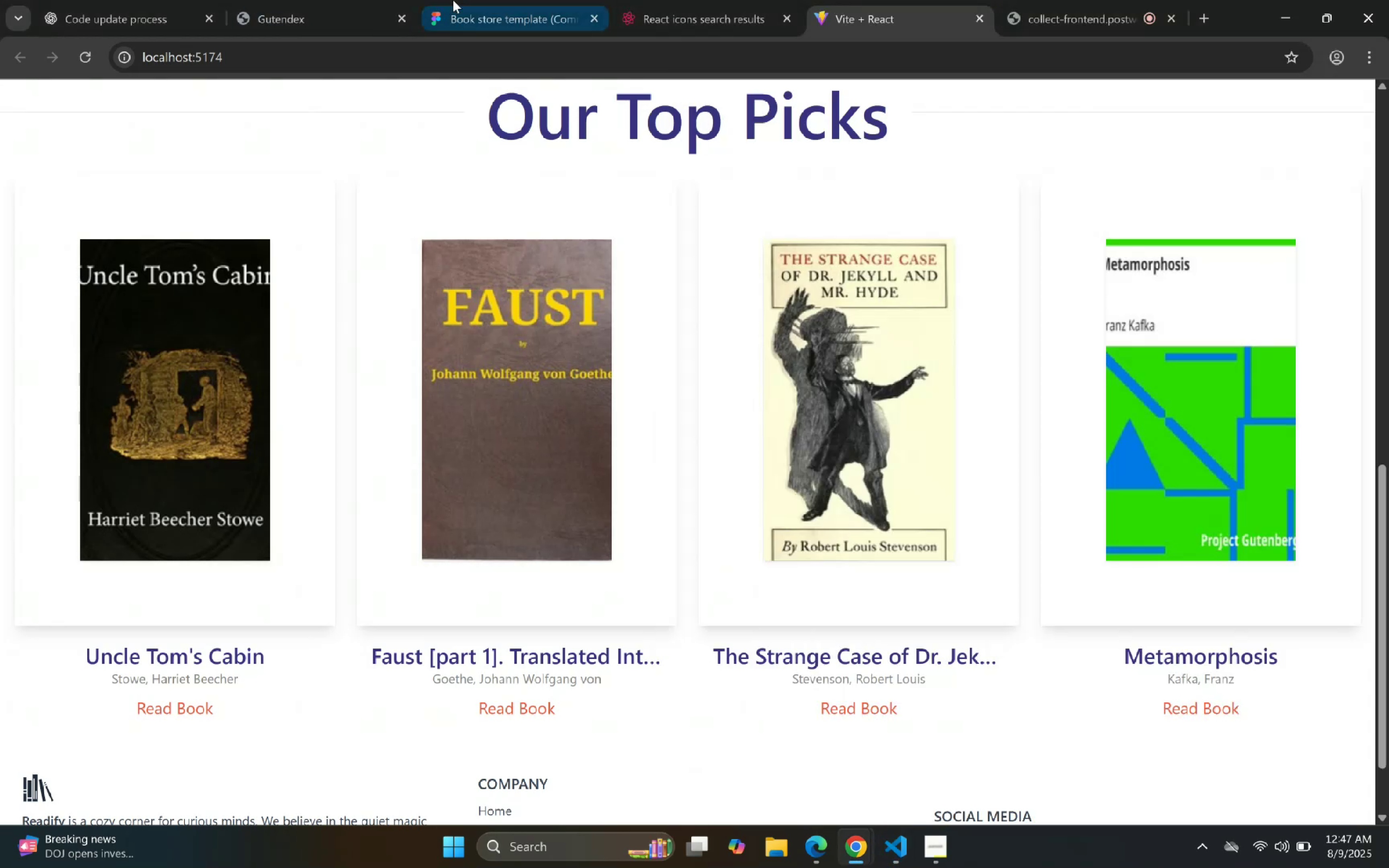 
left_click([456, 0])
 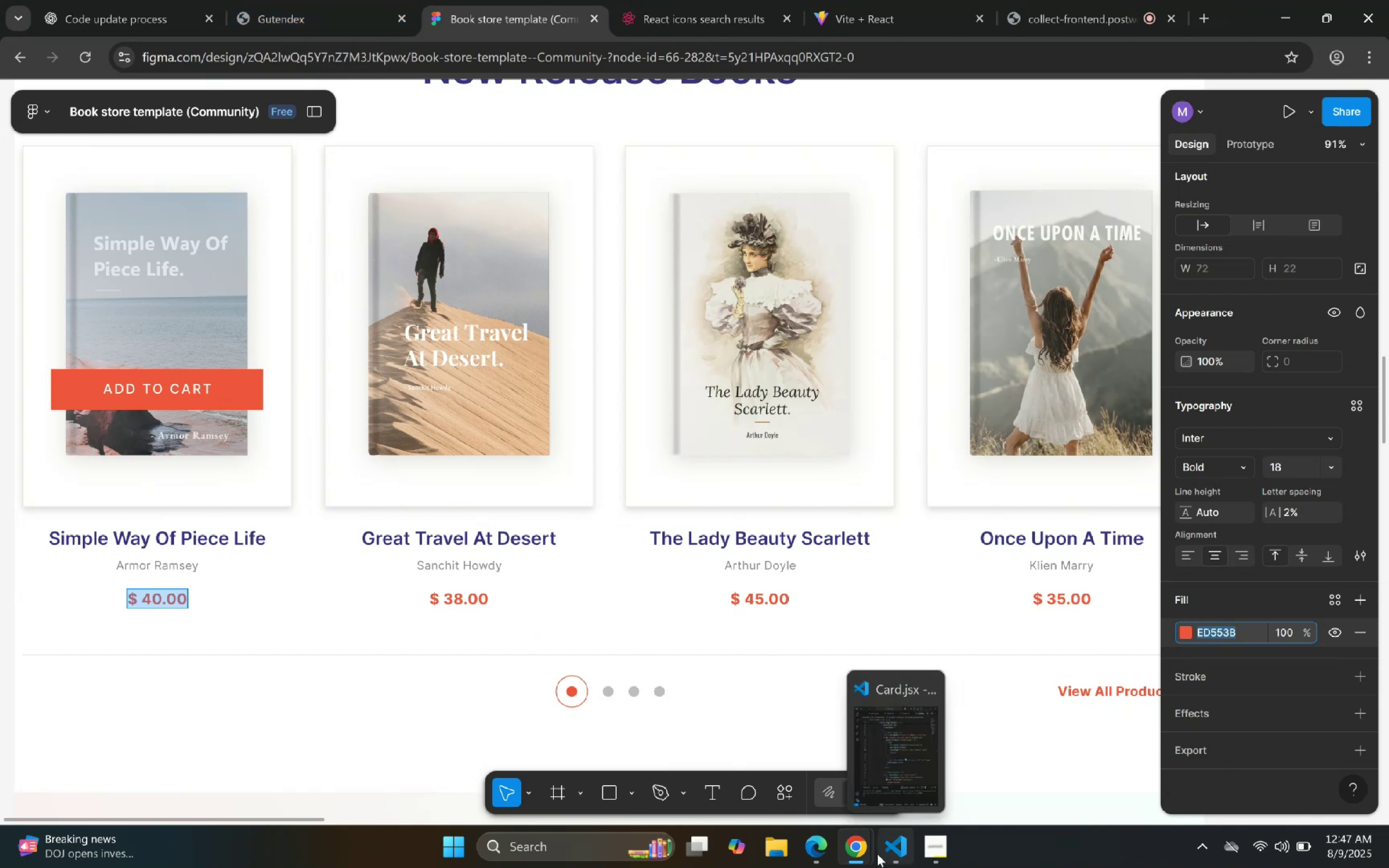 
wait(7.15)
 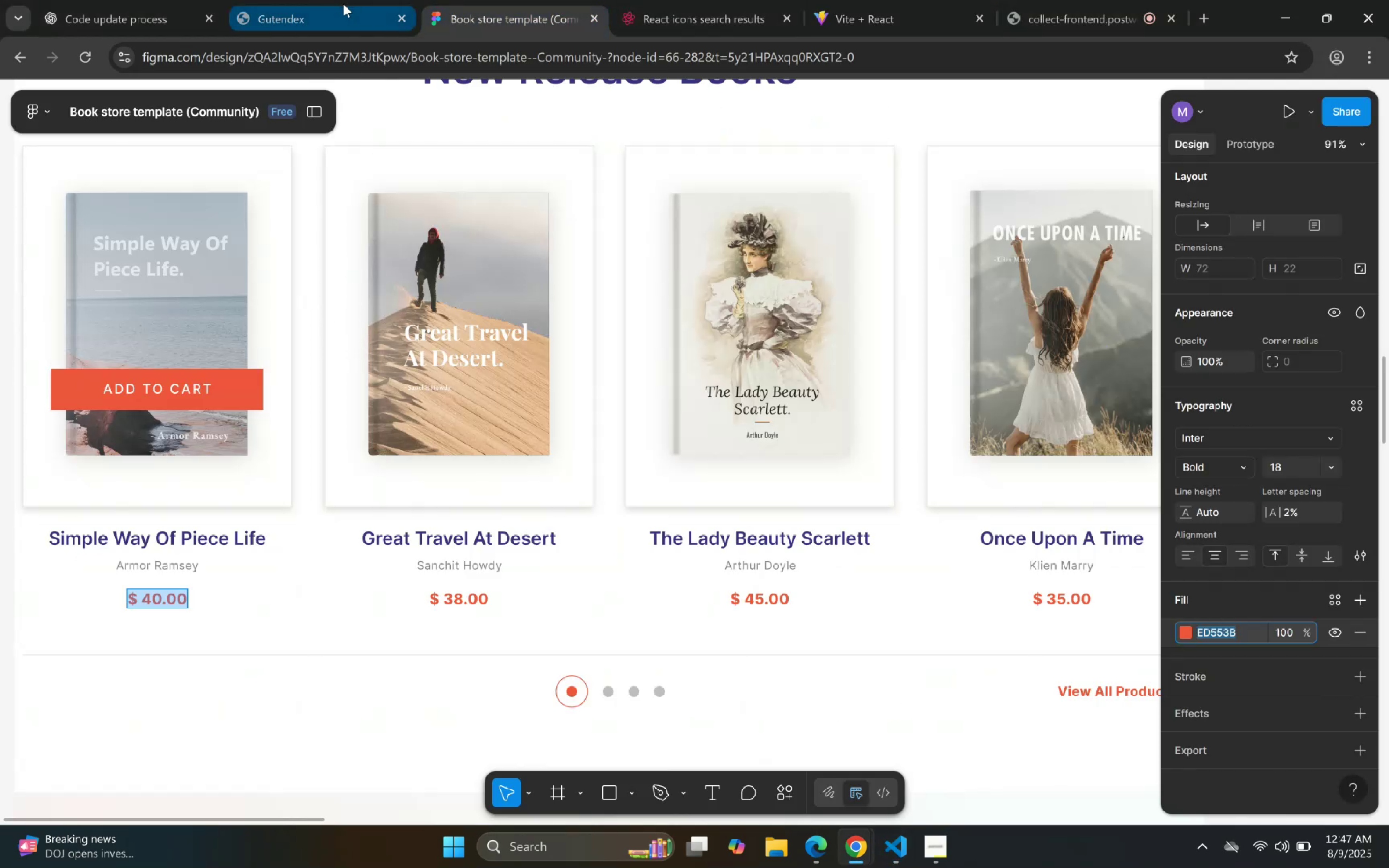 
left_click([378, 0])
 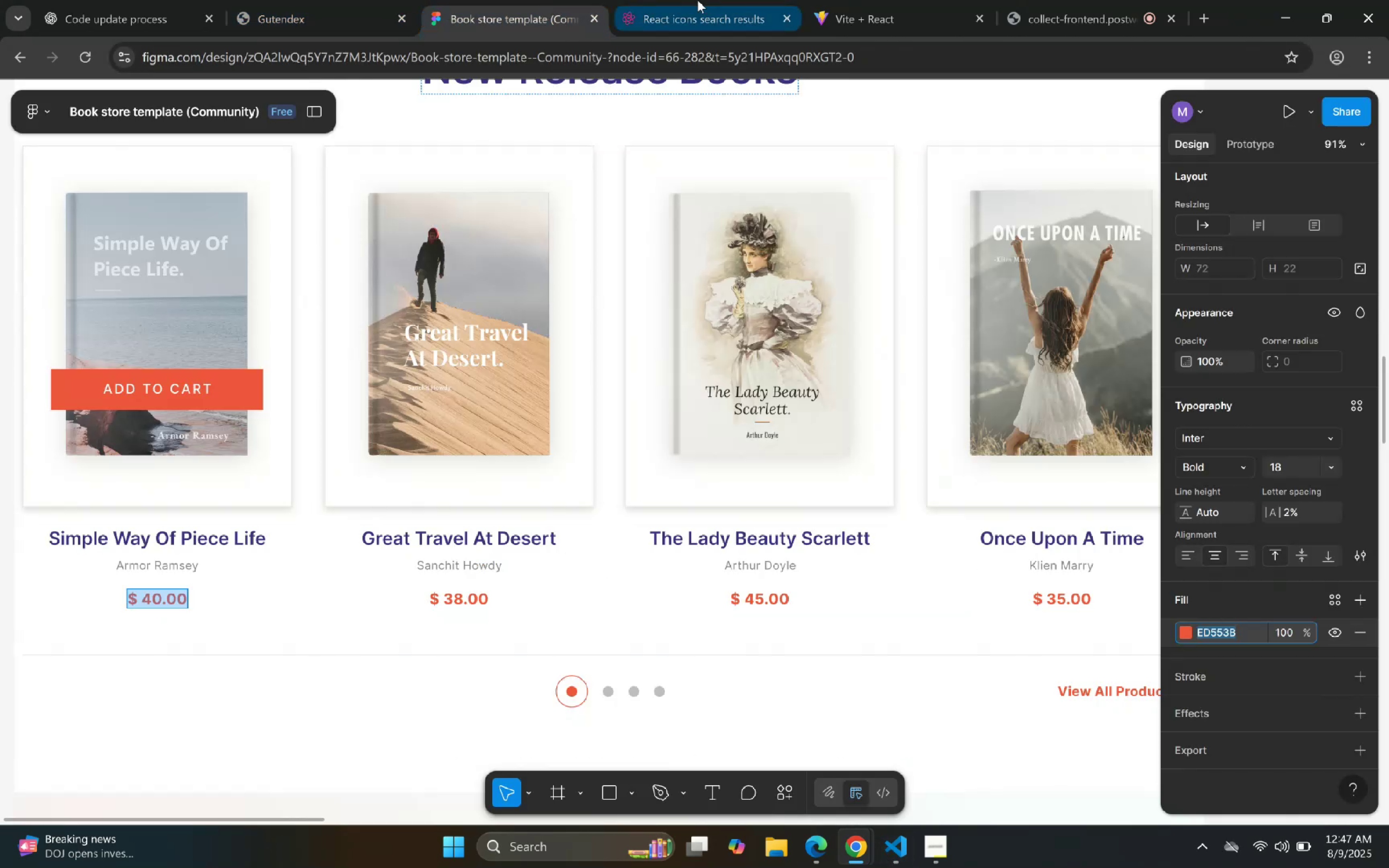 
left_click([528, 0])
 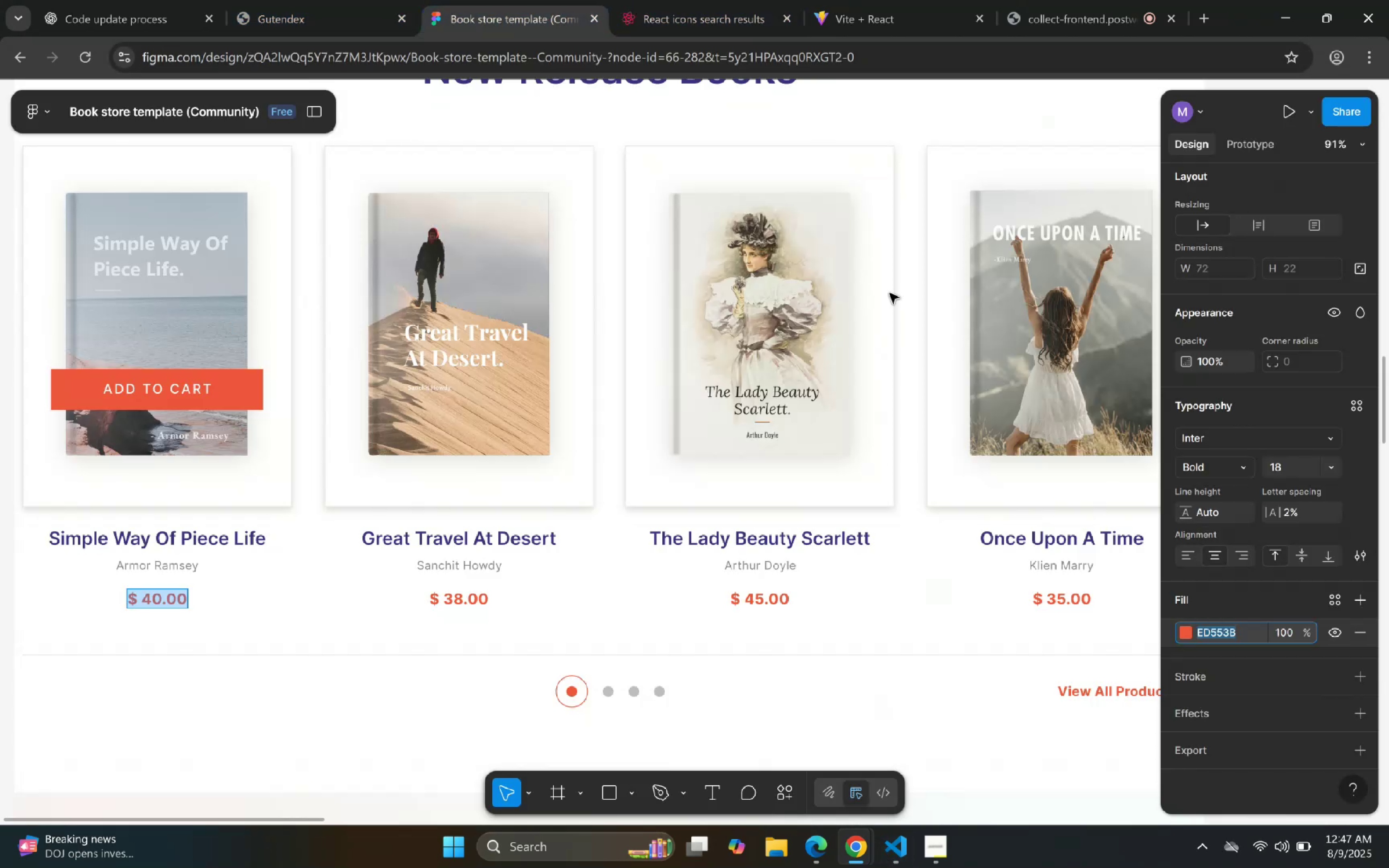 
left_click([876, 0])
 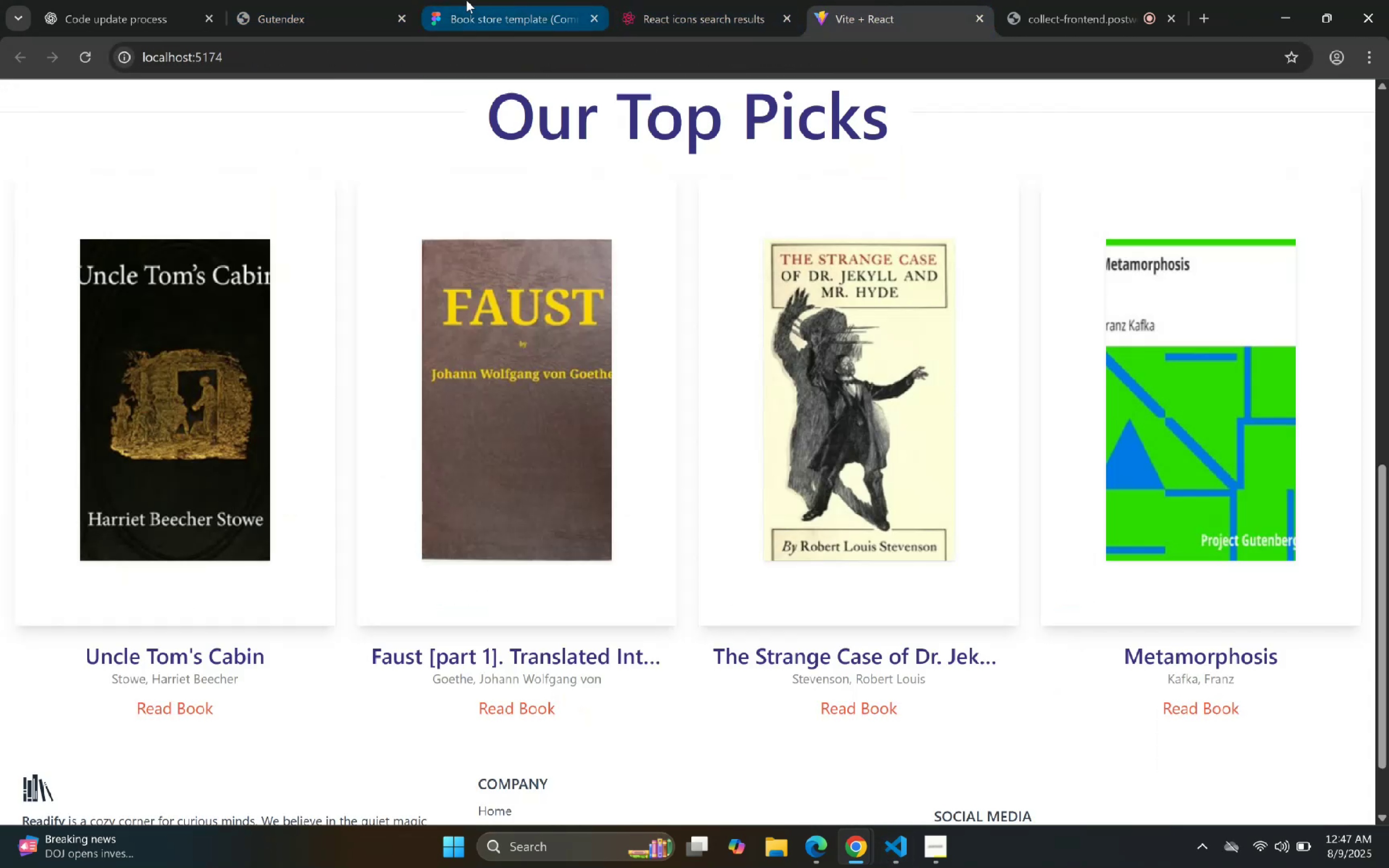 
left_click([507, 0])
 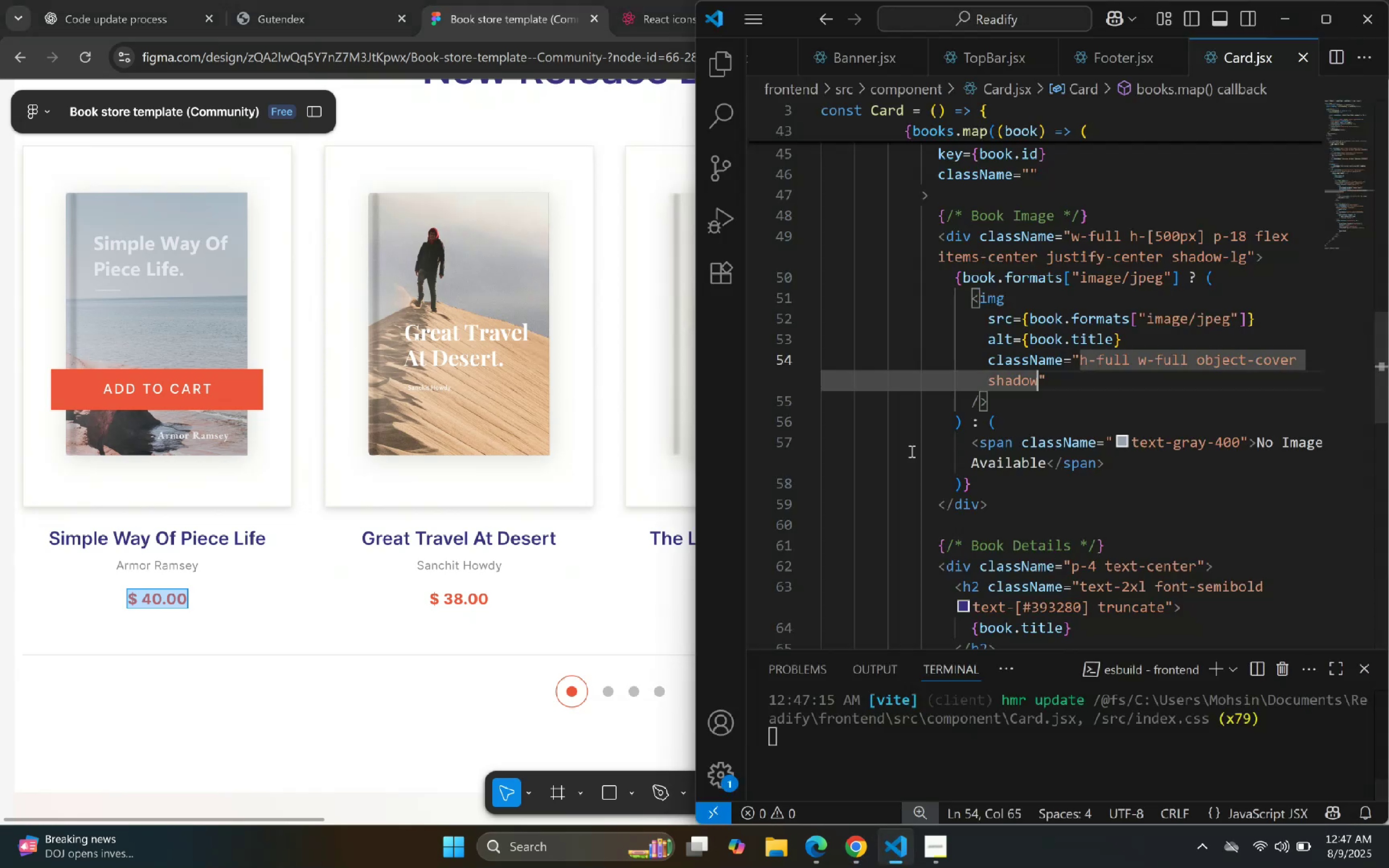 
scroll: coordinate [1125, 370], scroll_direction: up, amount: 2.0
 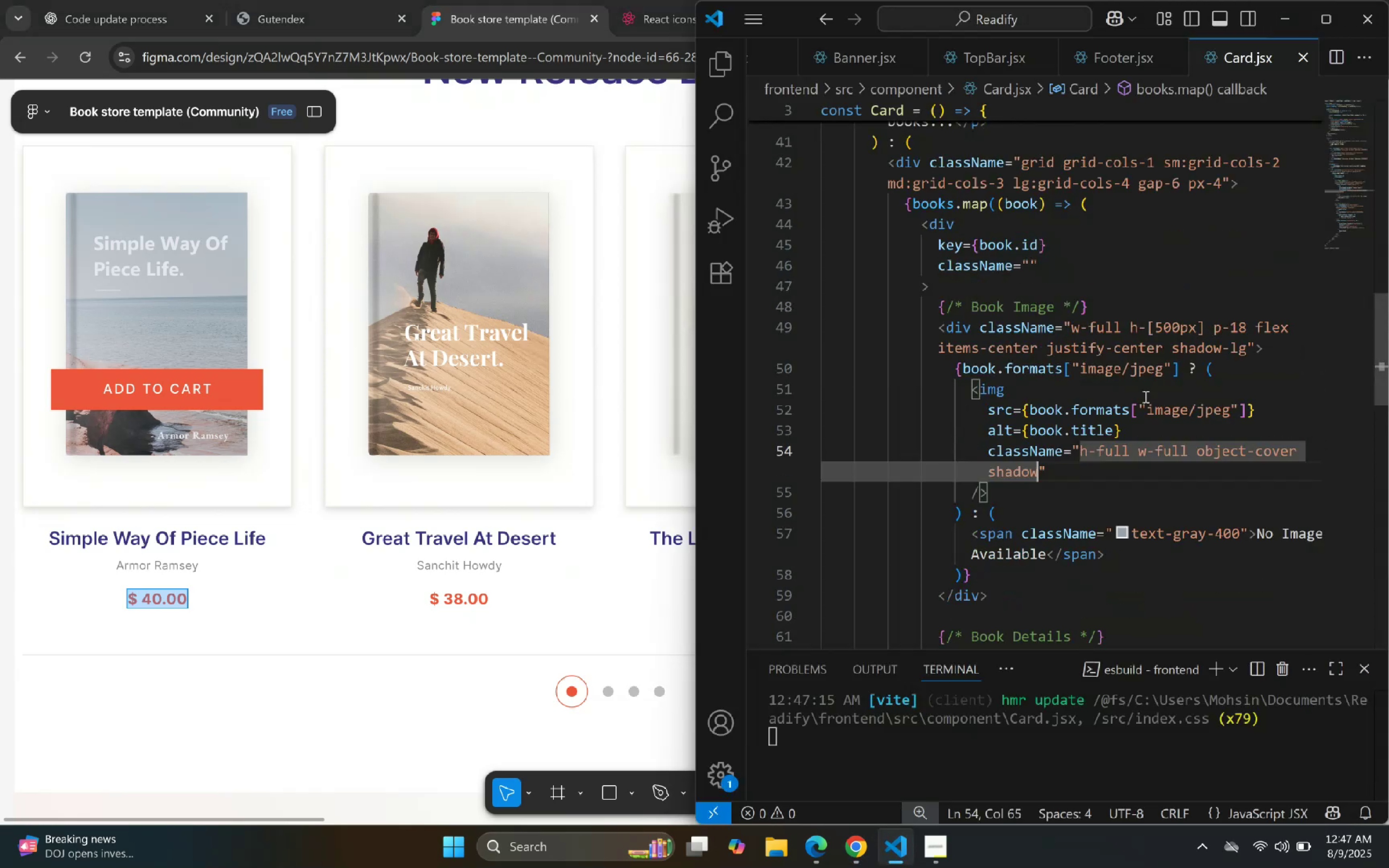 
scroll: coordinate [1144, 407], scroll_direction: down, amount: 1.0
 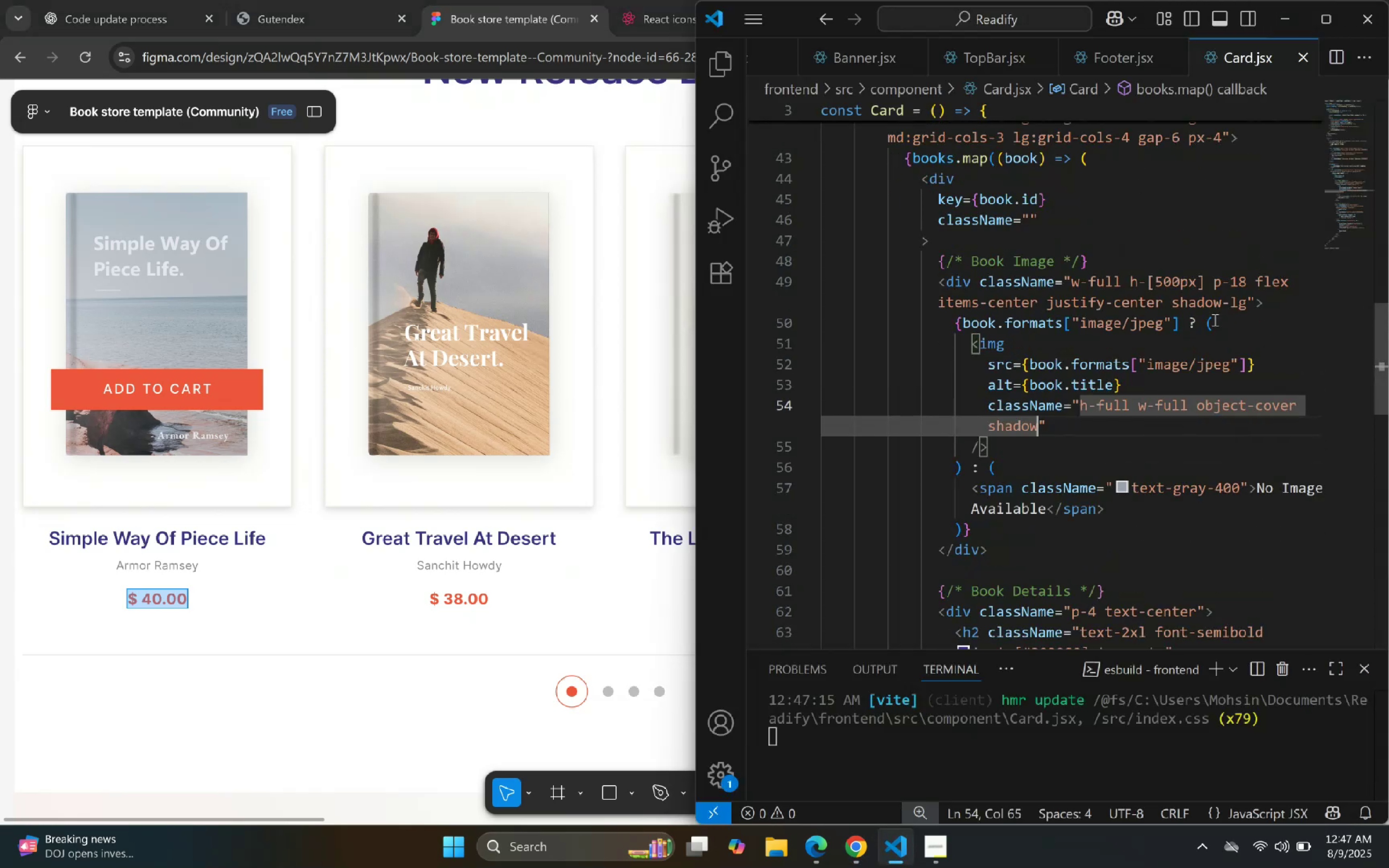 
left_click([1246, 305])
 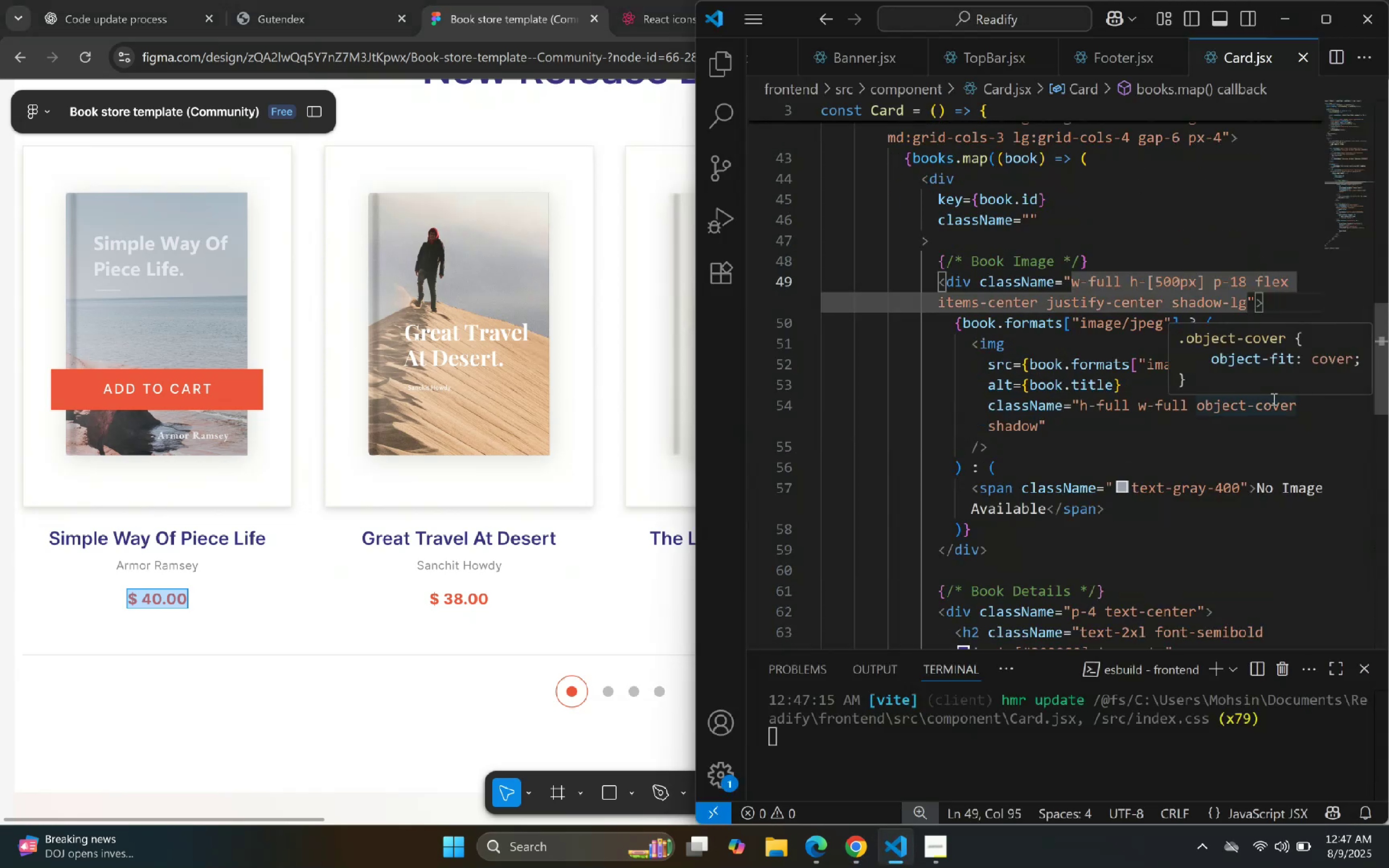 
wait(5.05)
 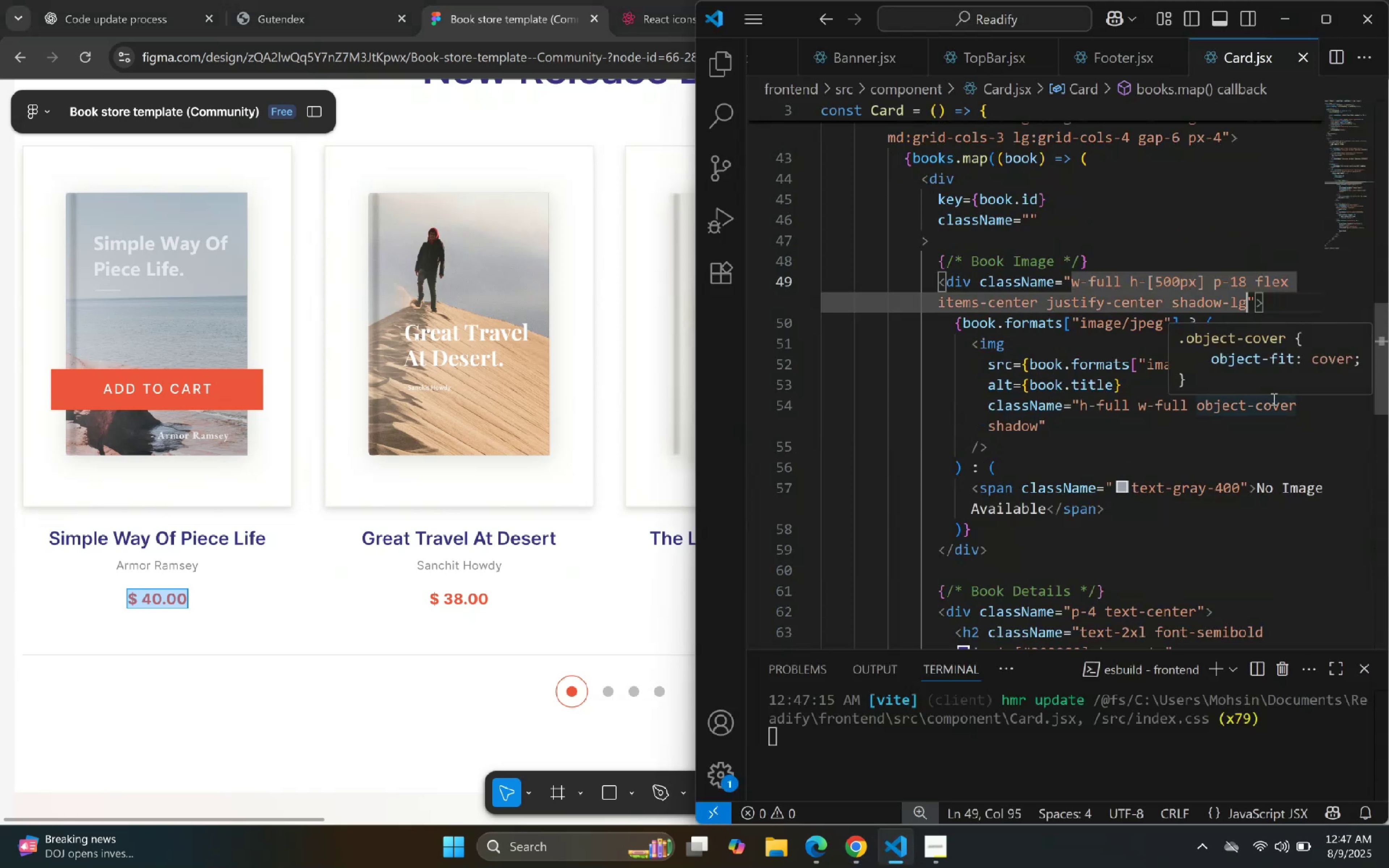 
type( border -)
key(Backspace)
key(Backspace)
type(-gr)
 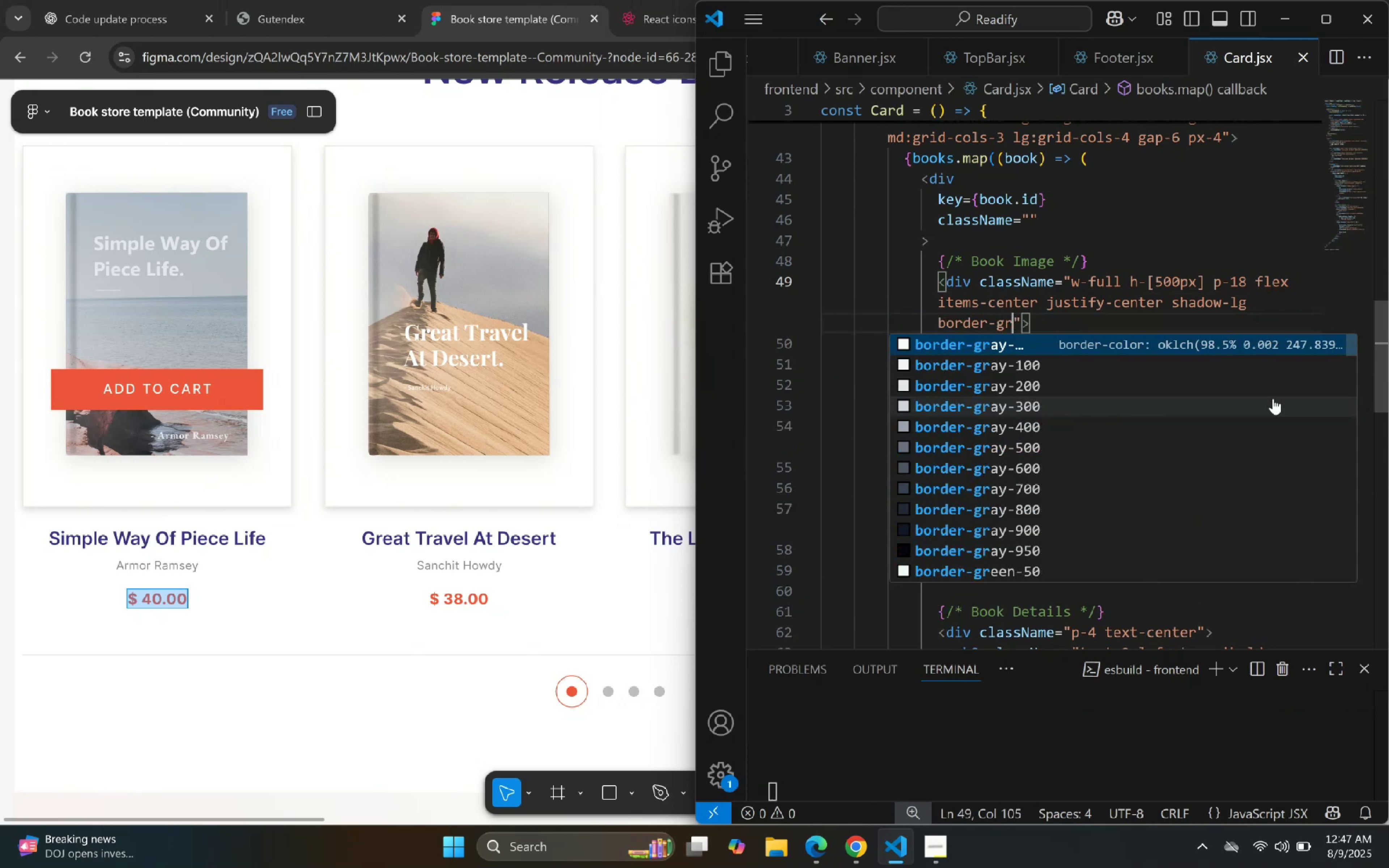 
key(ArrowDown)
 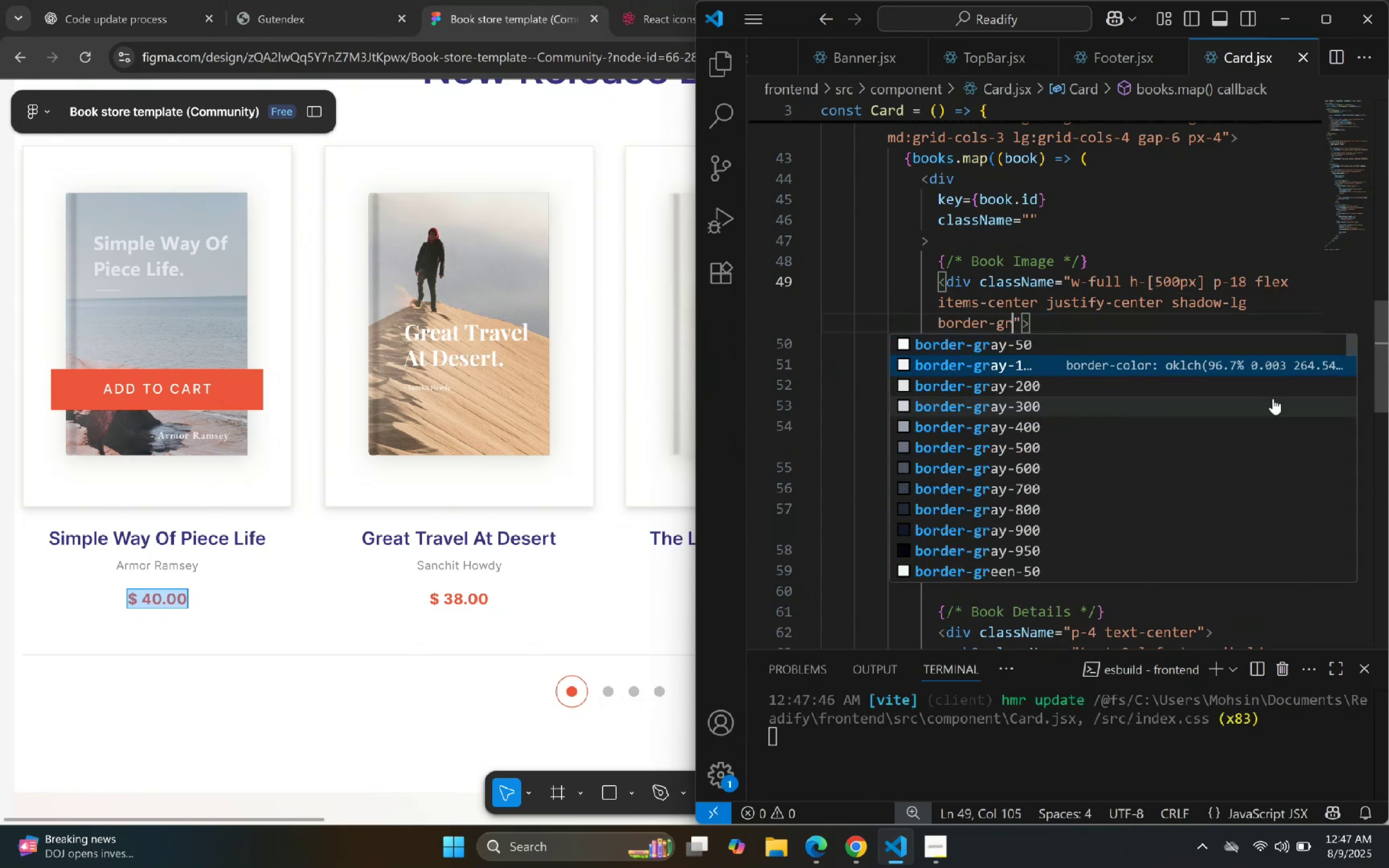 
key(Enter)
 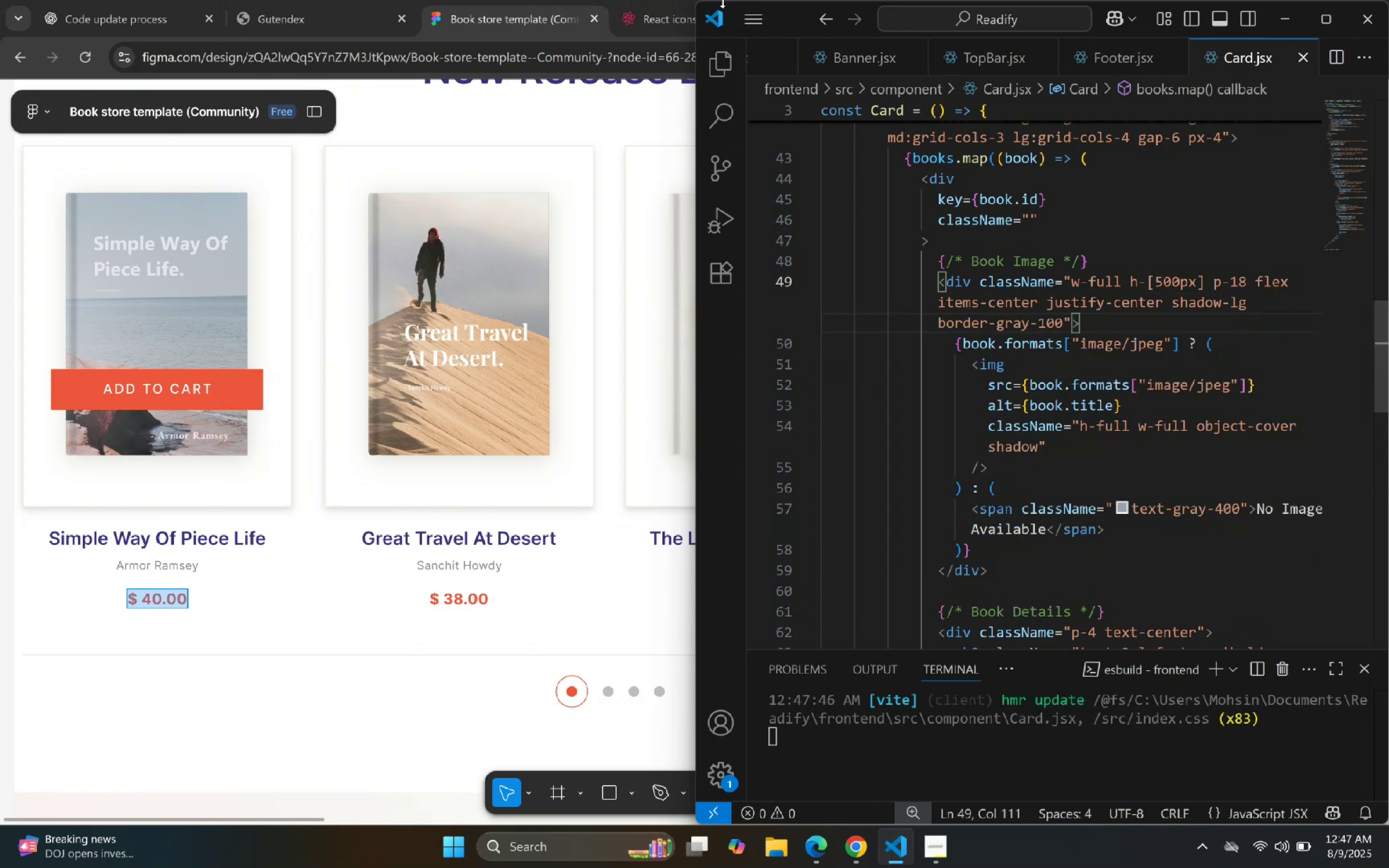 
left_click([546, 0])
 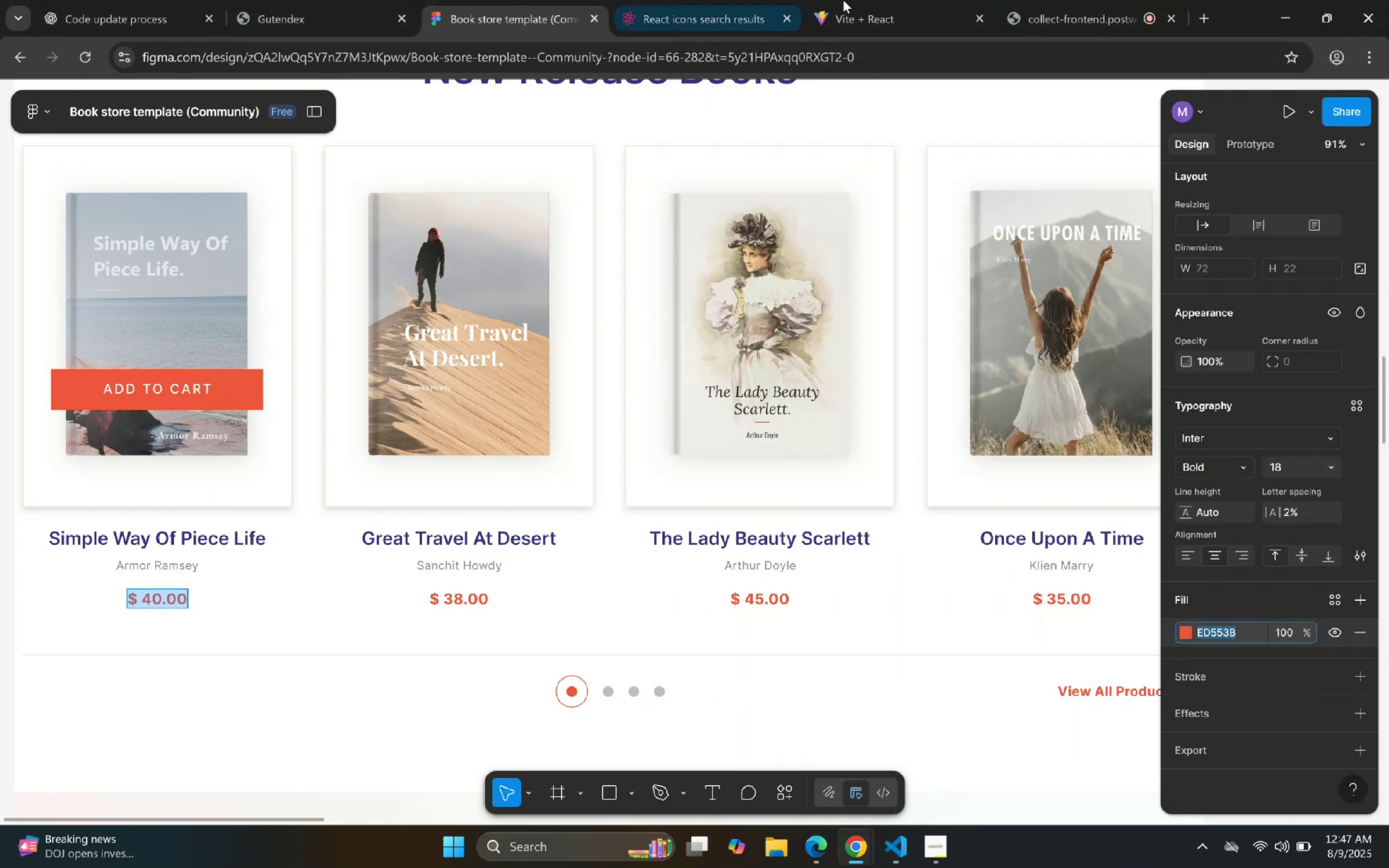 
left_click([906, 0])
 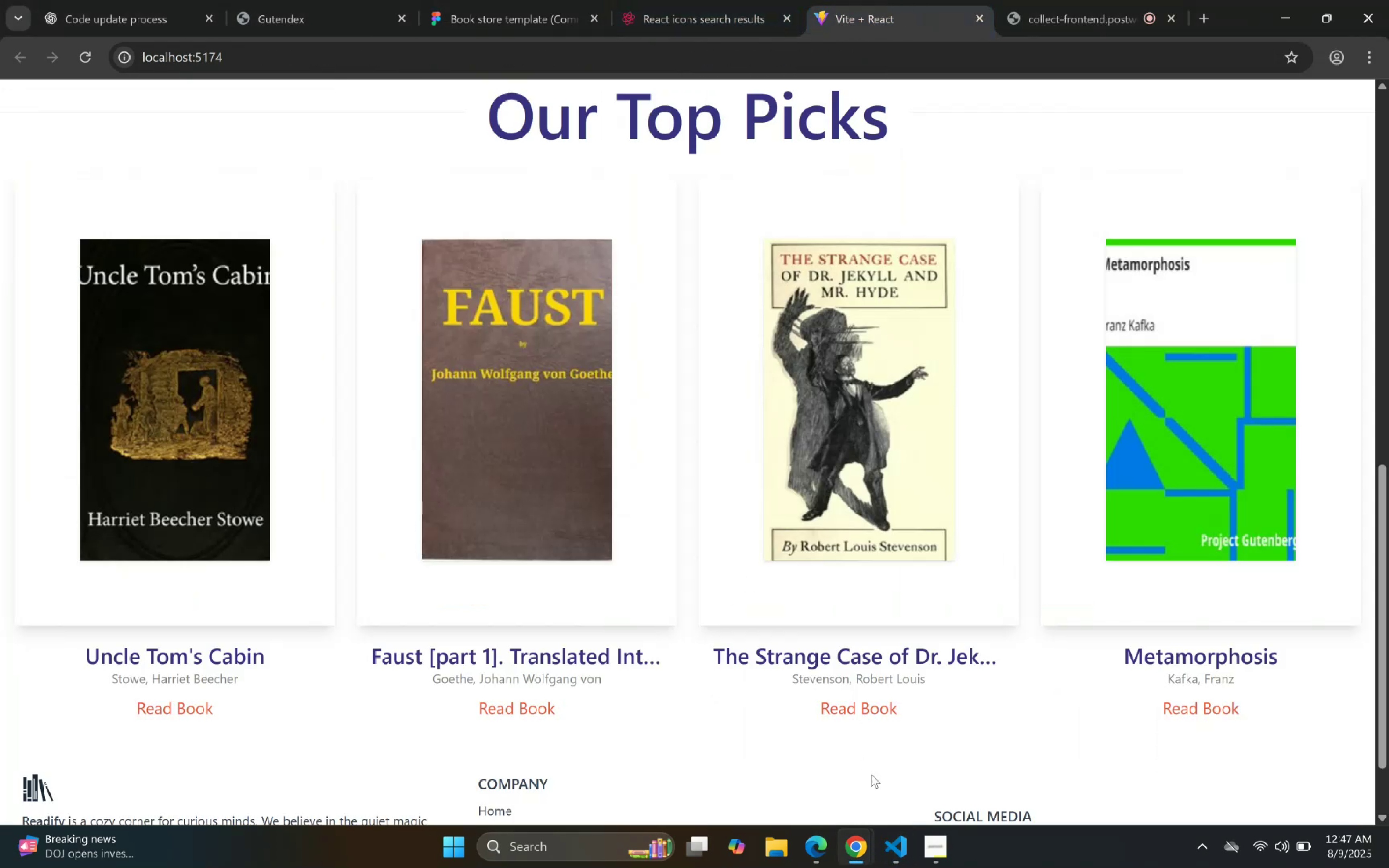 
left_click([892, 842])
 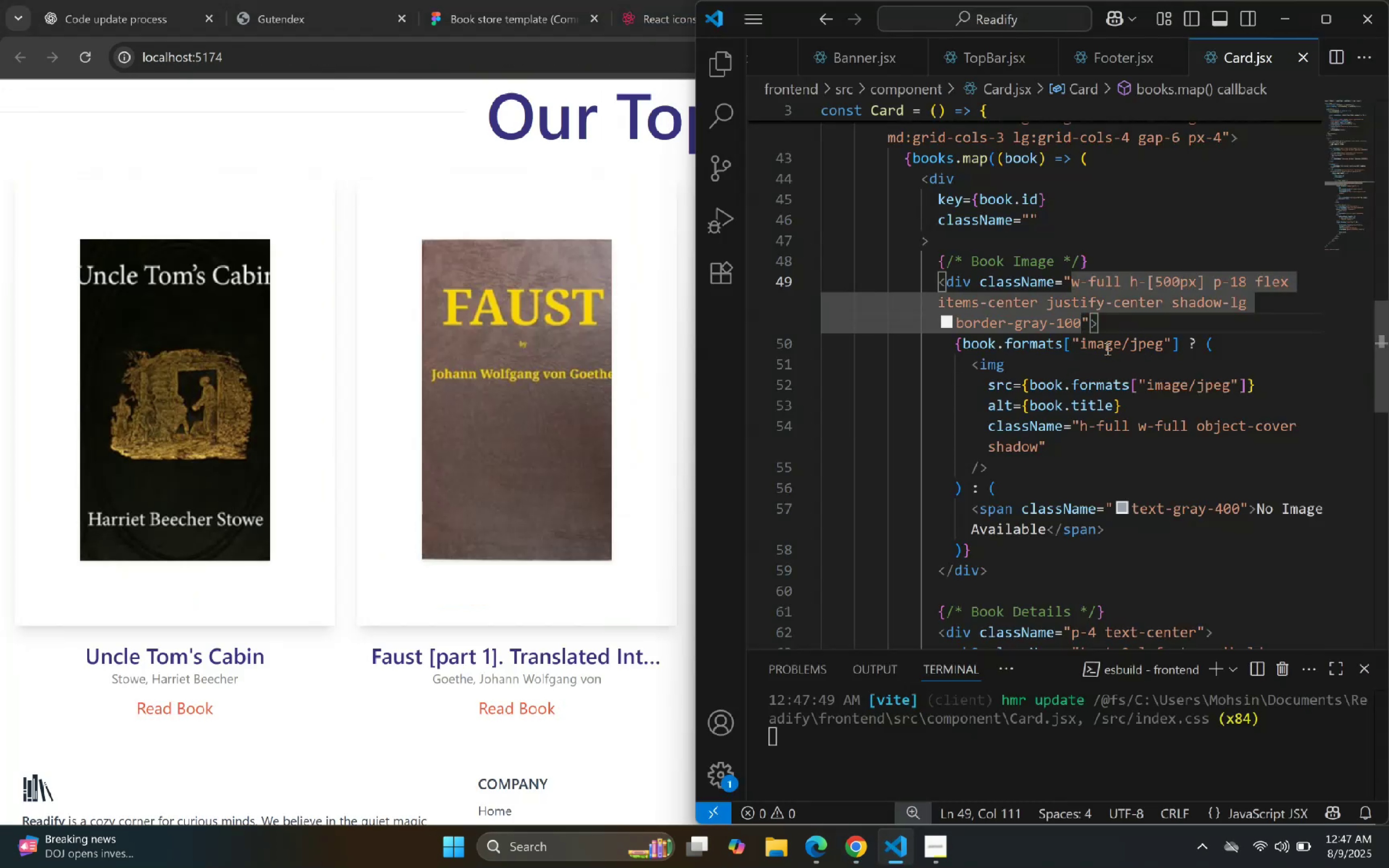 
key(ArrowLeft)
 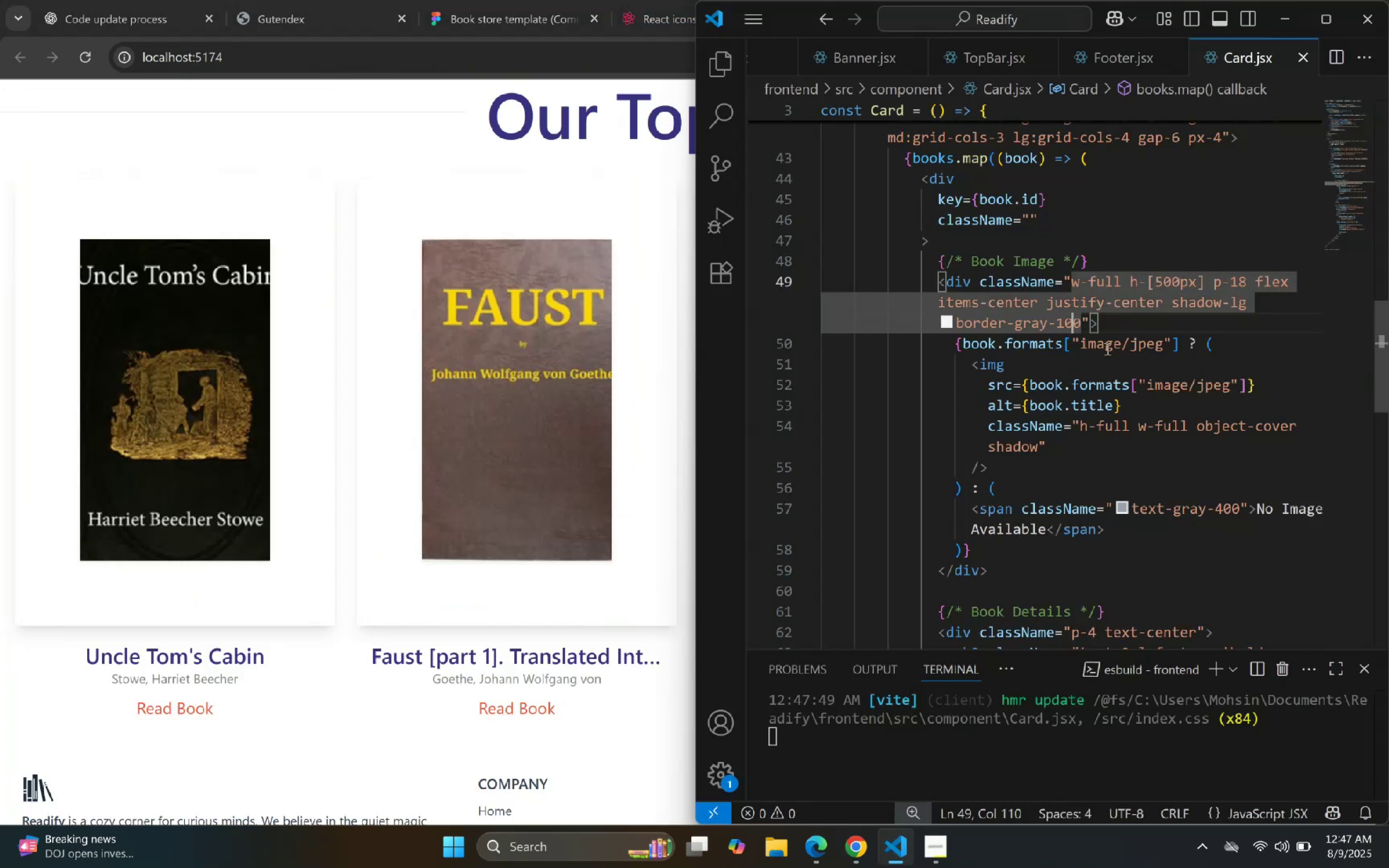 
key(ArrowLeft)
 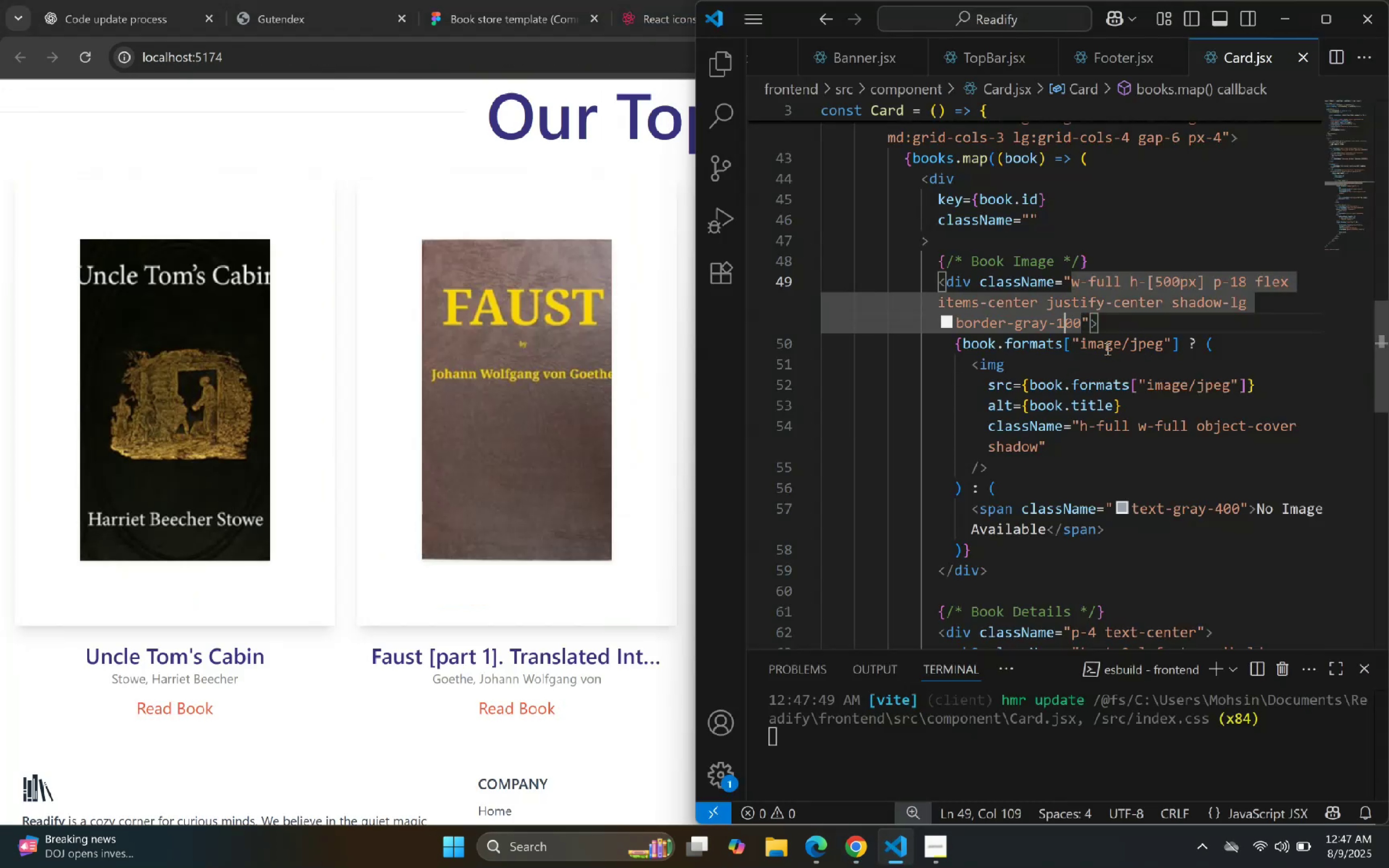 
key(Backspace)
 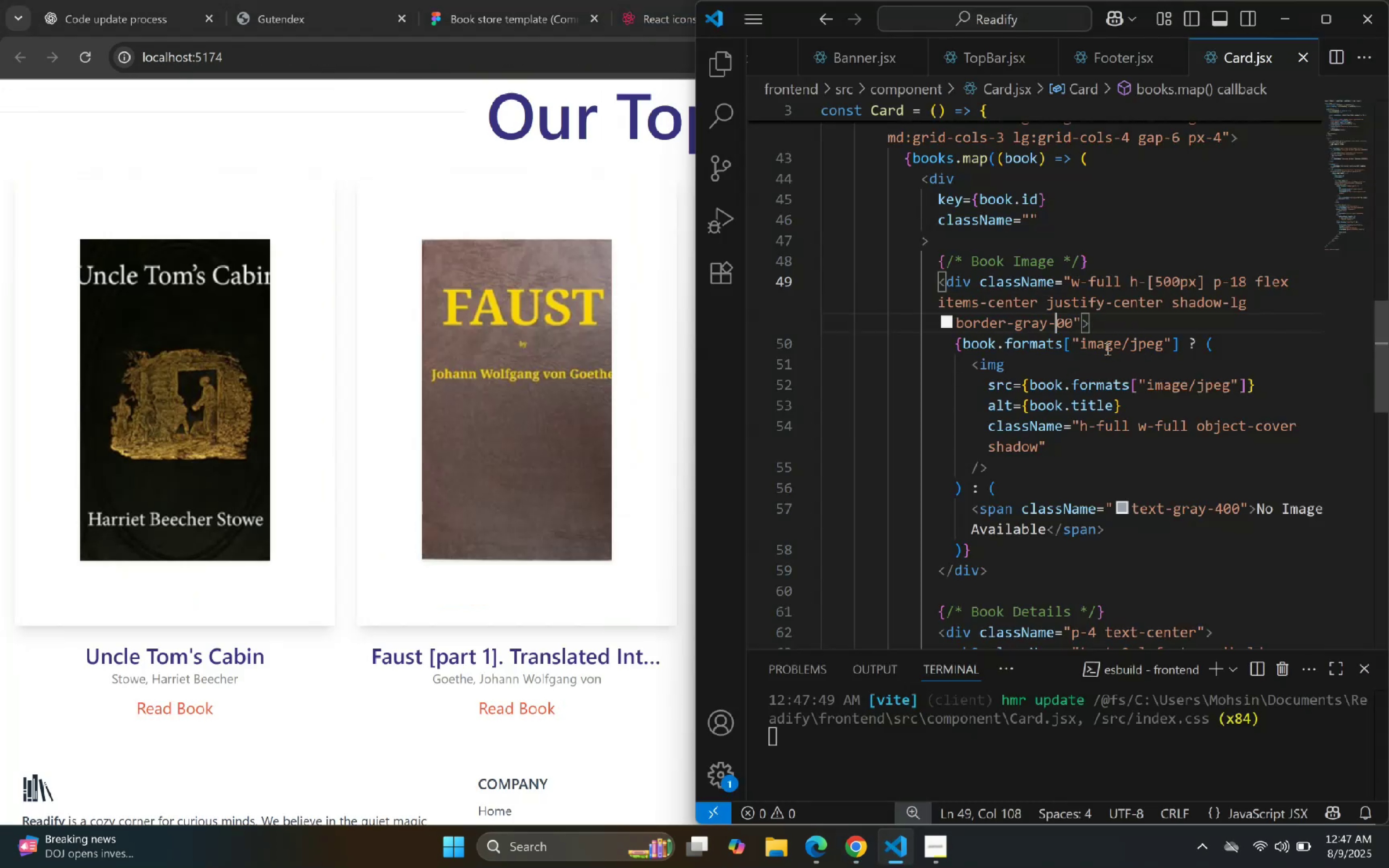 
key(8)
 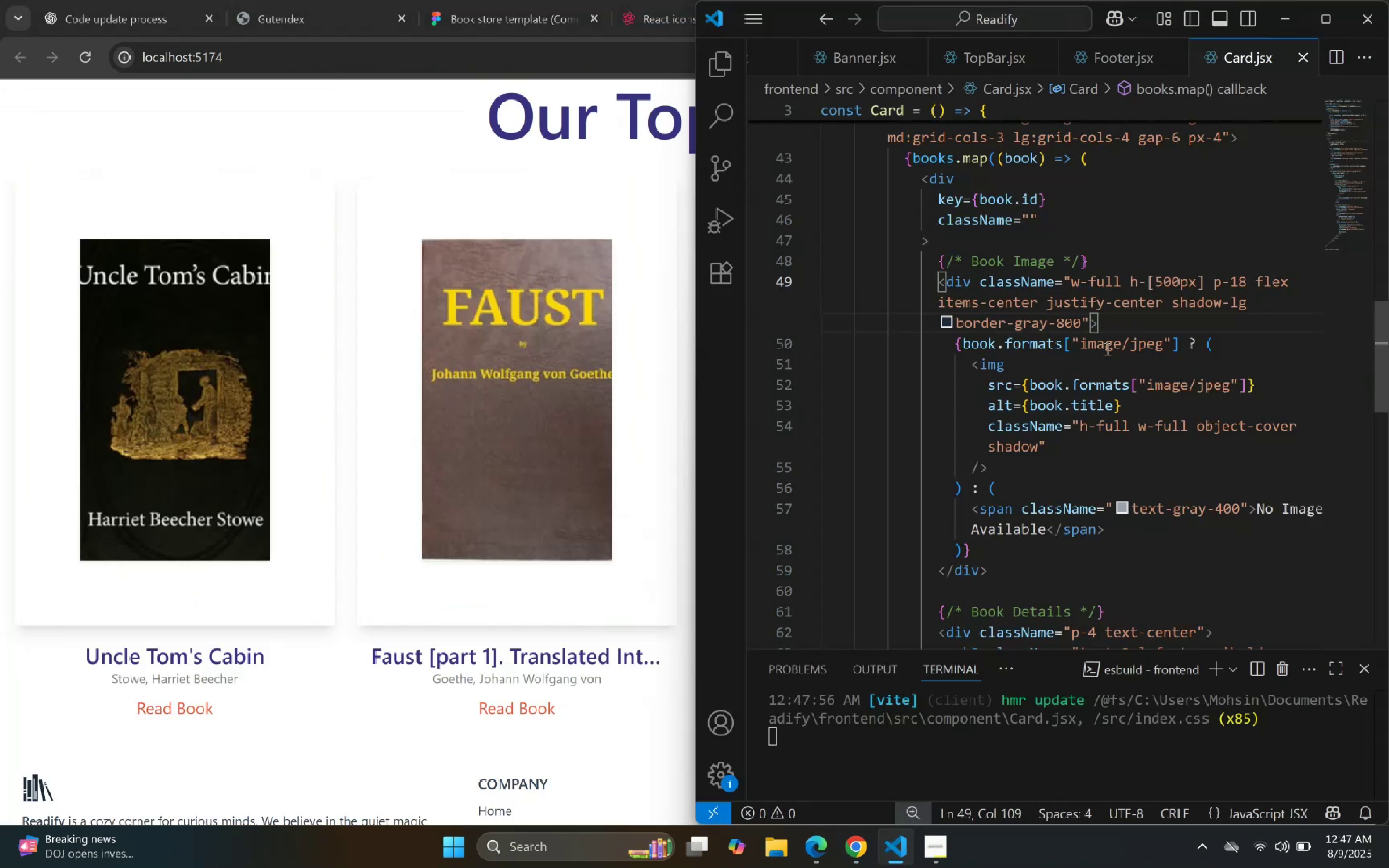 
key(ArrowRight)
 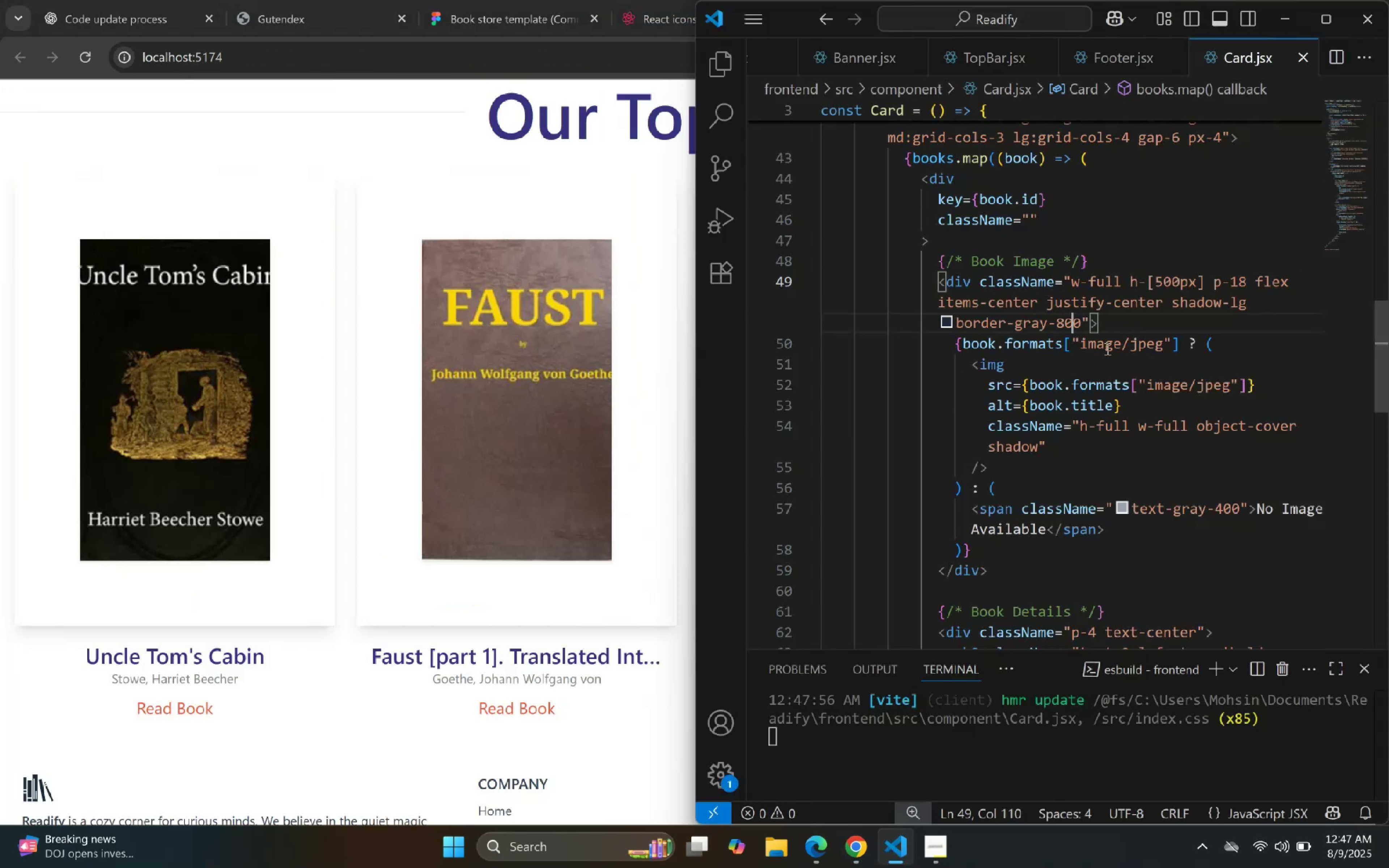 
key(ArrowRight)
 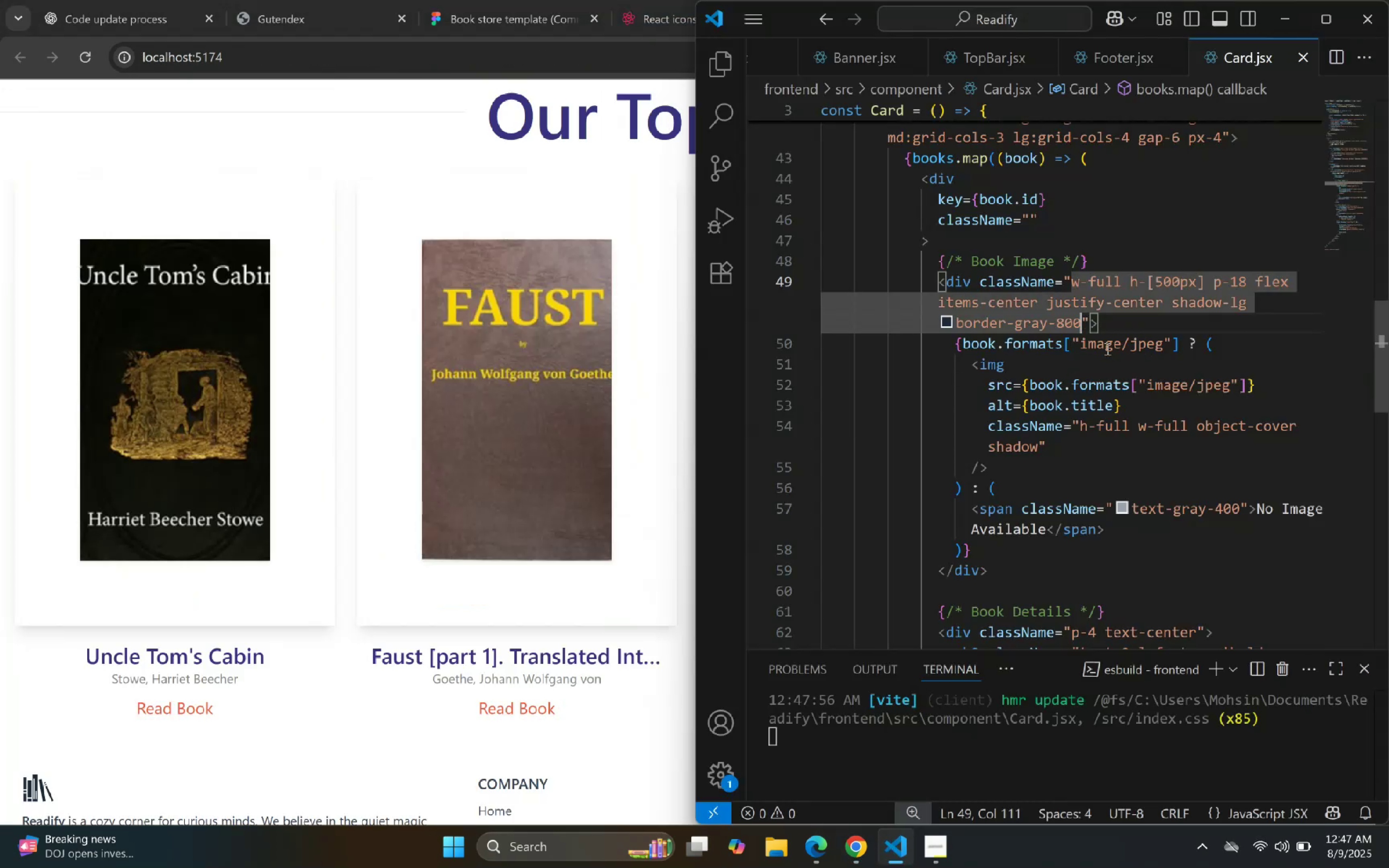 
hold_key(key=ArrowLeft, duration=0.88)
 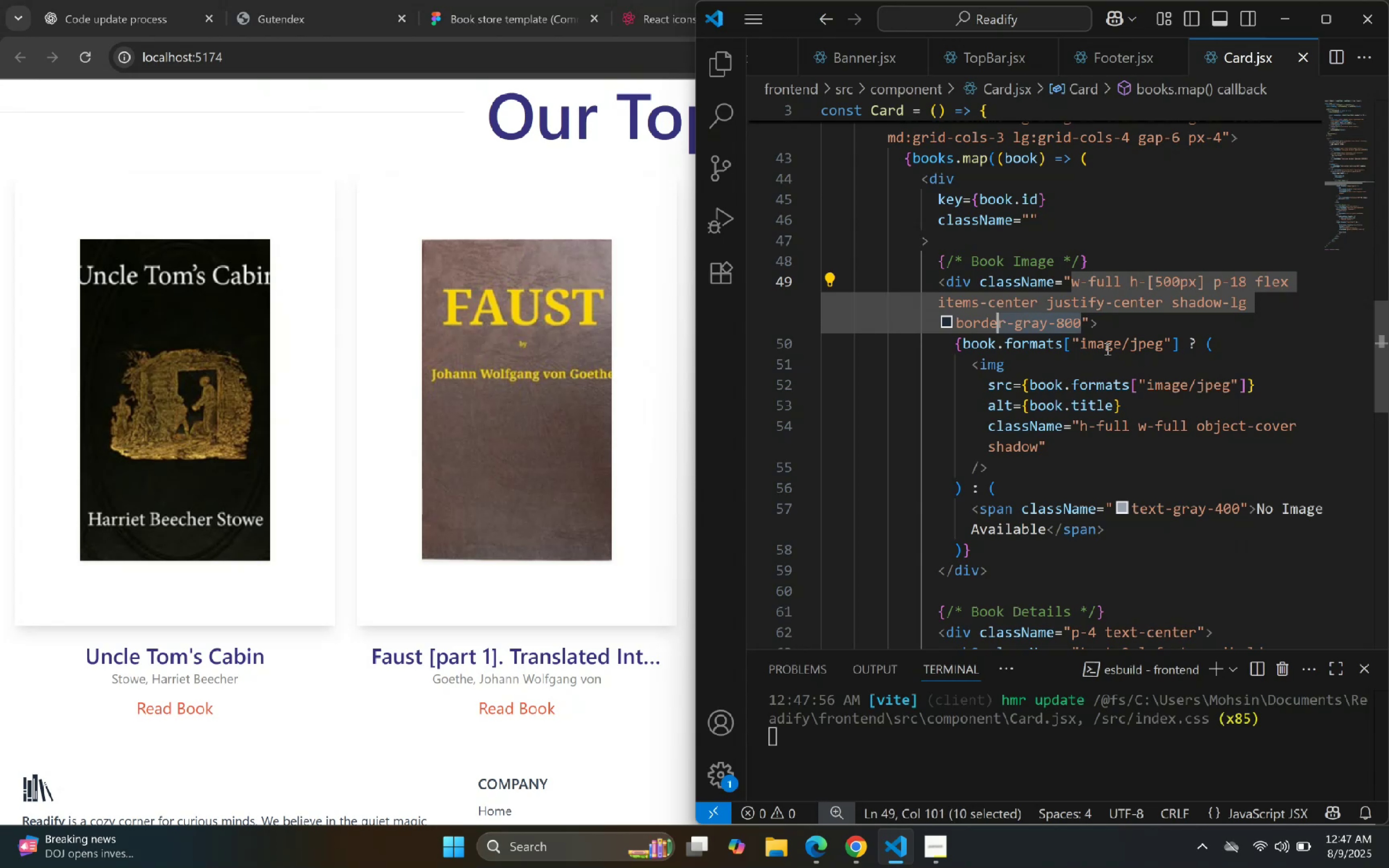 
key(Shift+ArrowLeft)
 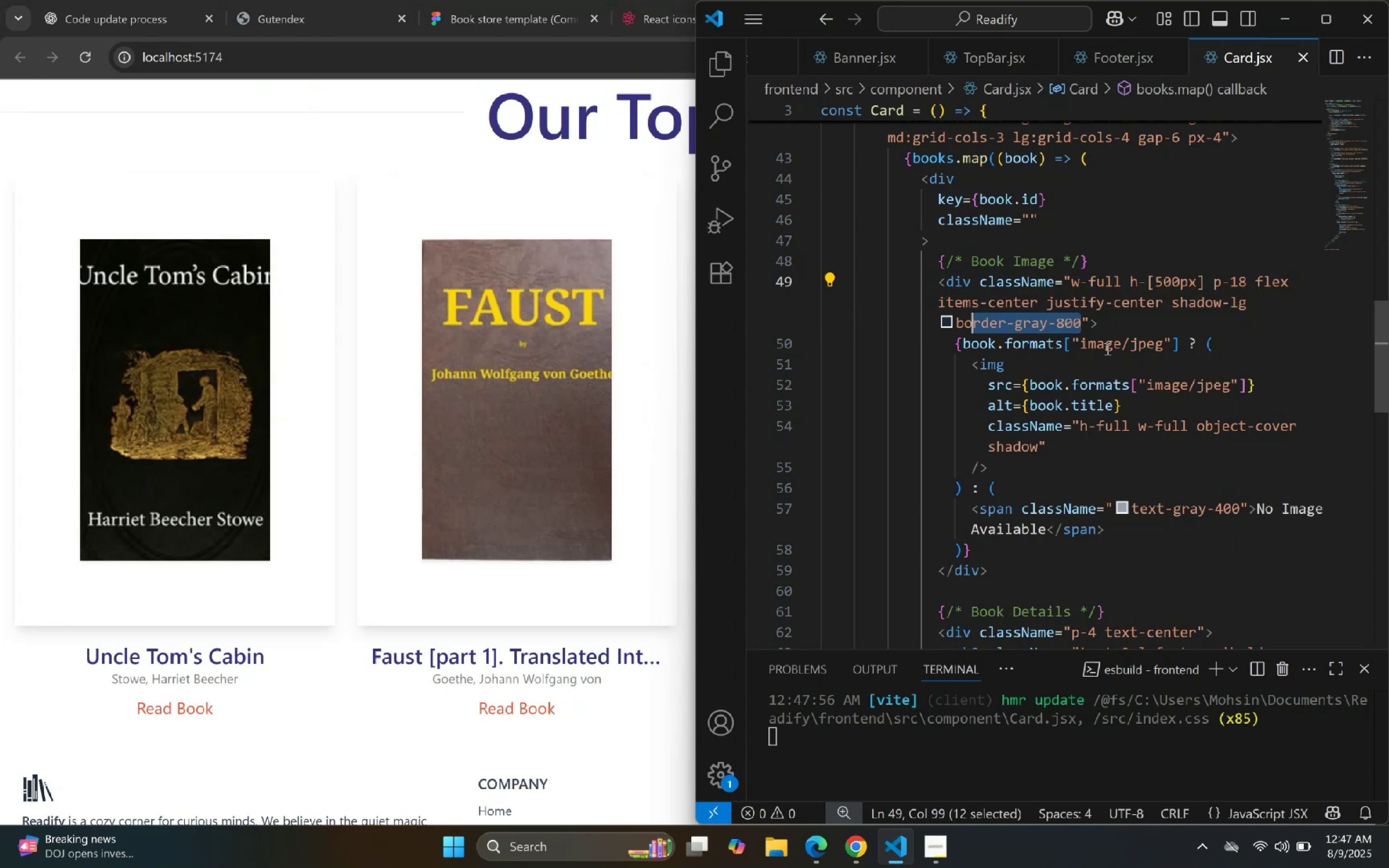 
key(Shift+ArrowLeft)
 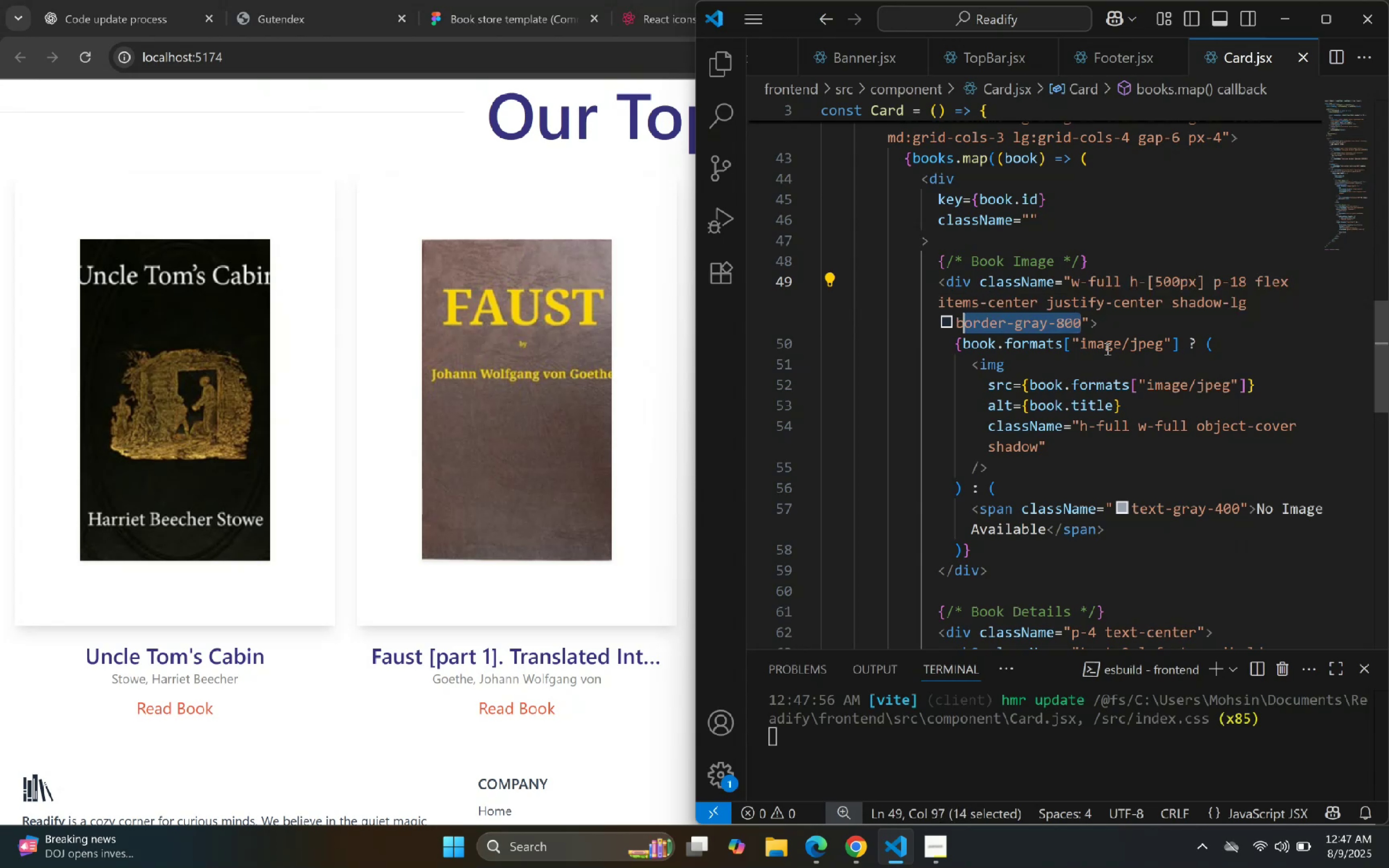 
key(Shift+ArrowLeft)
 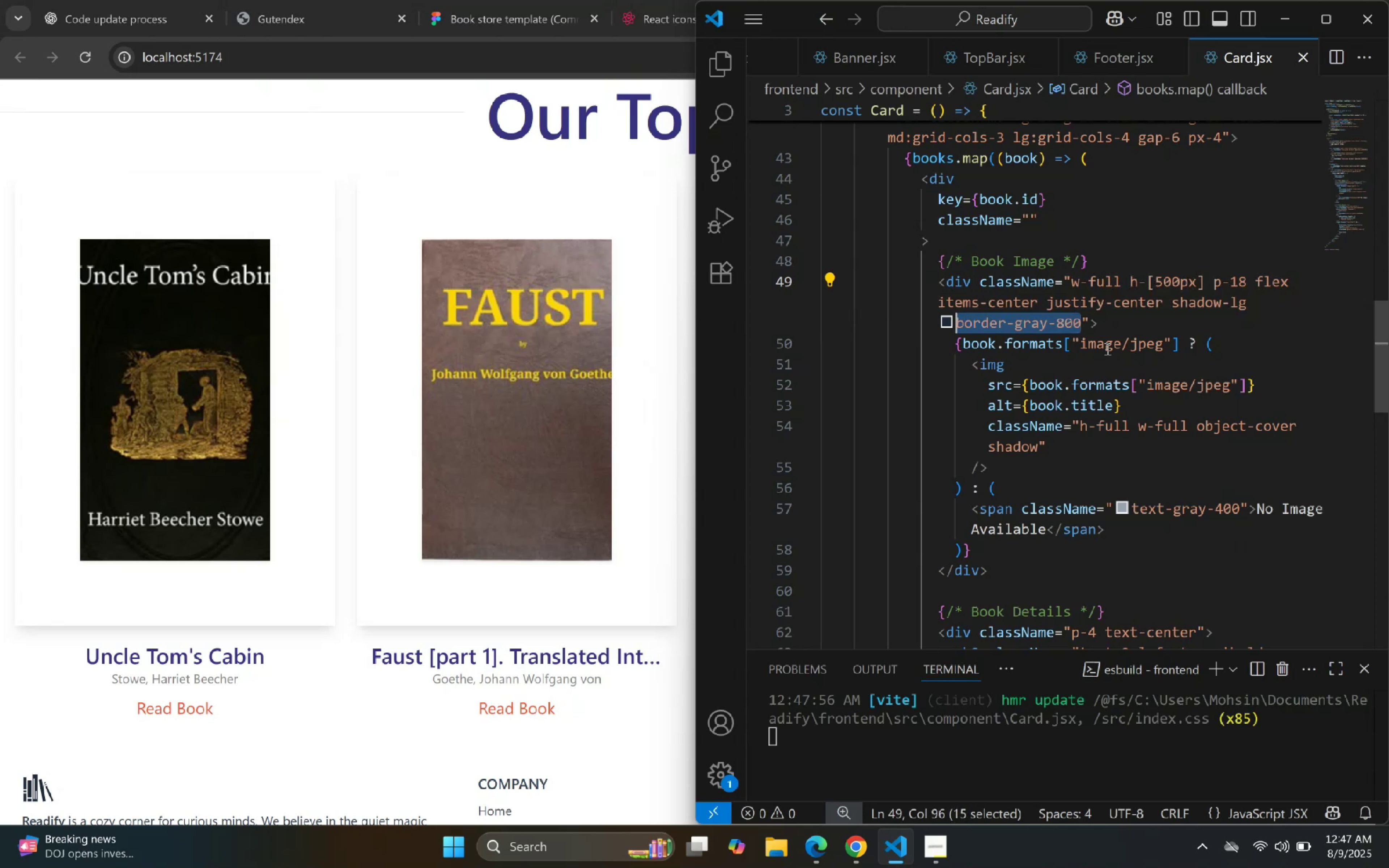 
key(Control+X)
 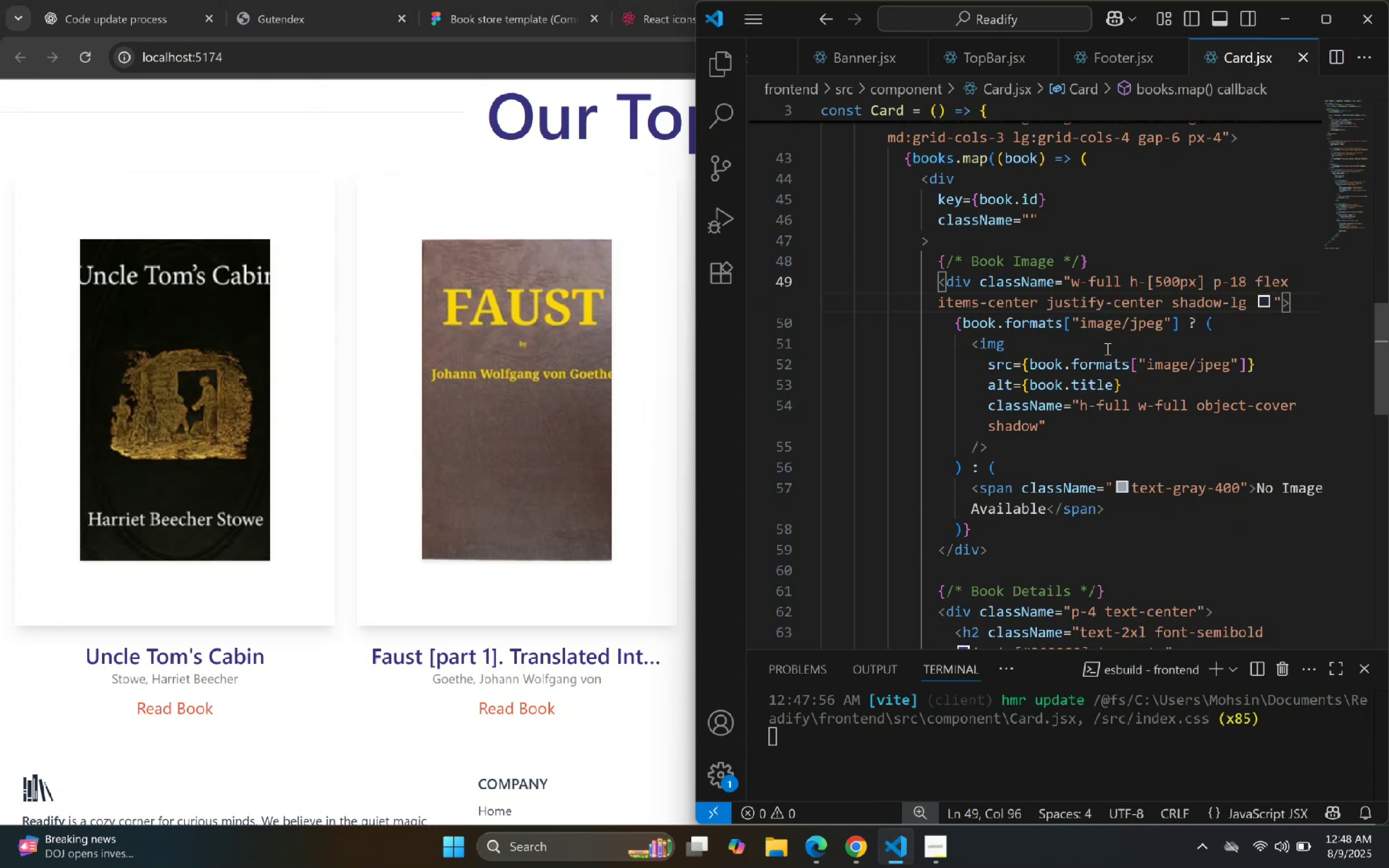 
key(Backspace)
 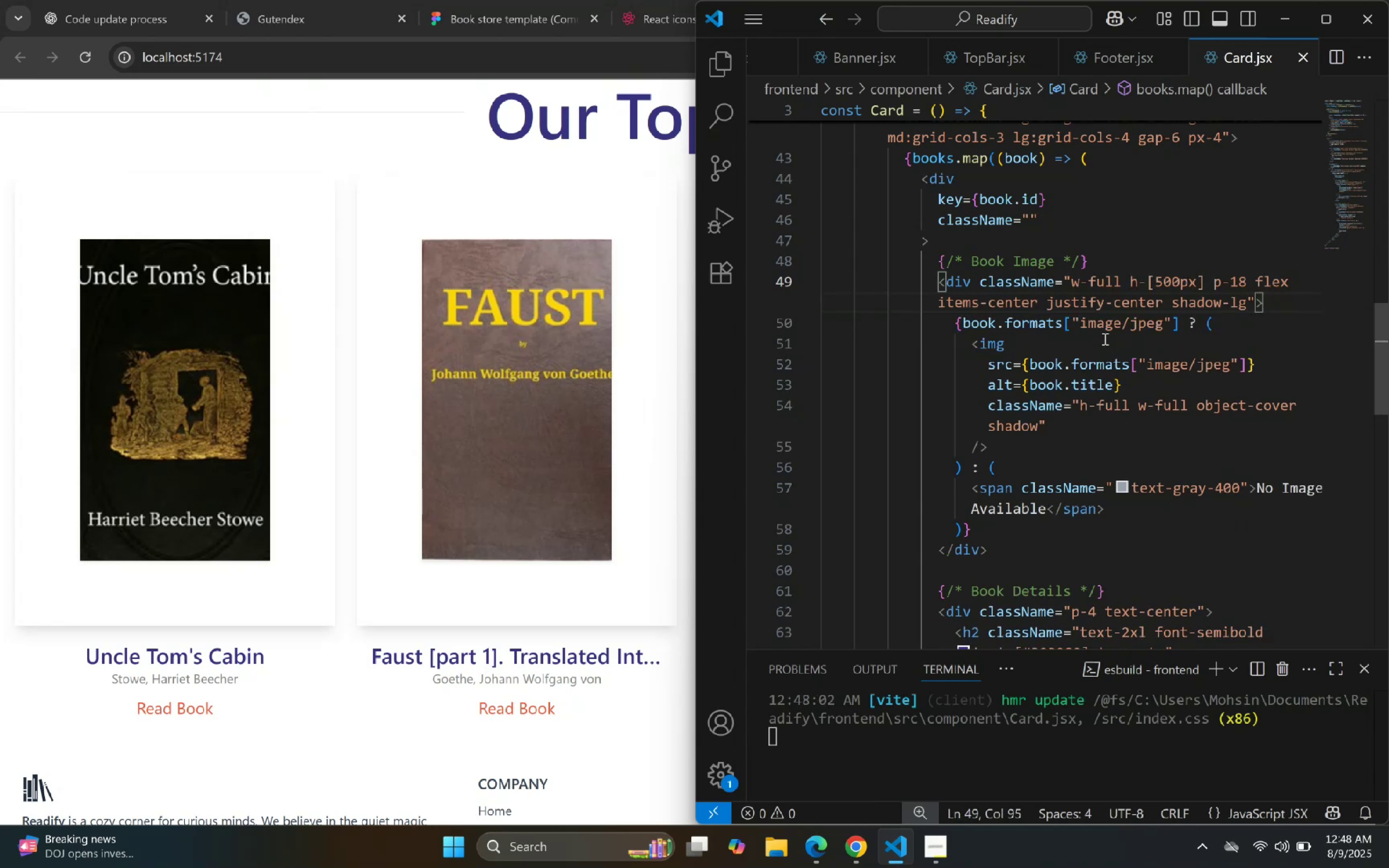 
scroll: coordinate [1067, 262], scroll_direction: up, amount: 2.0
 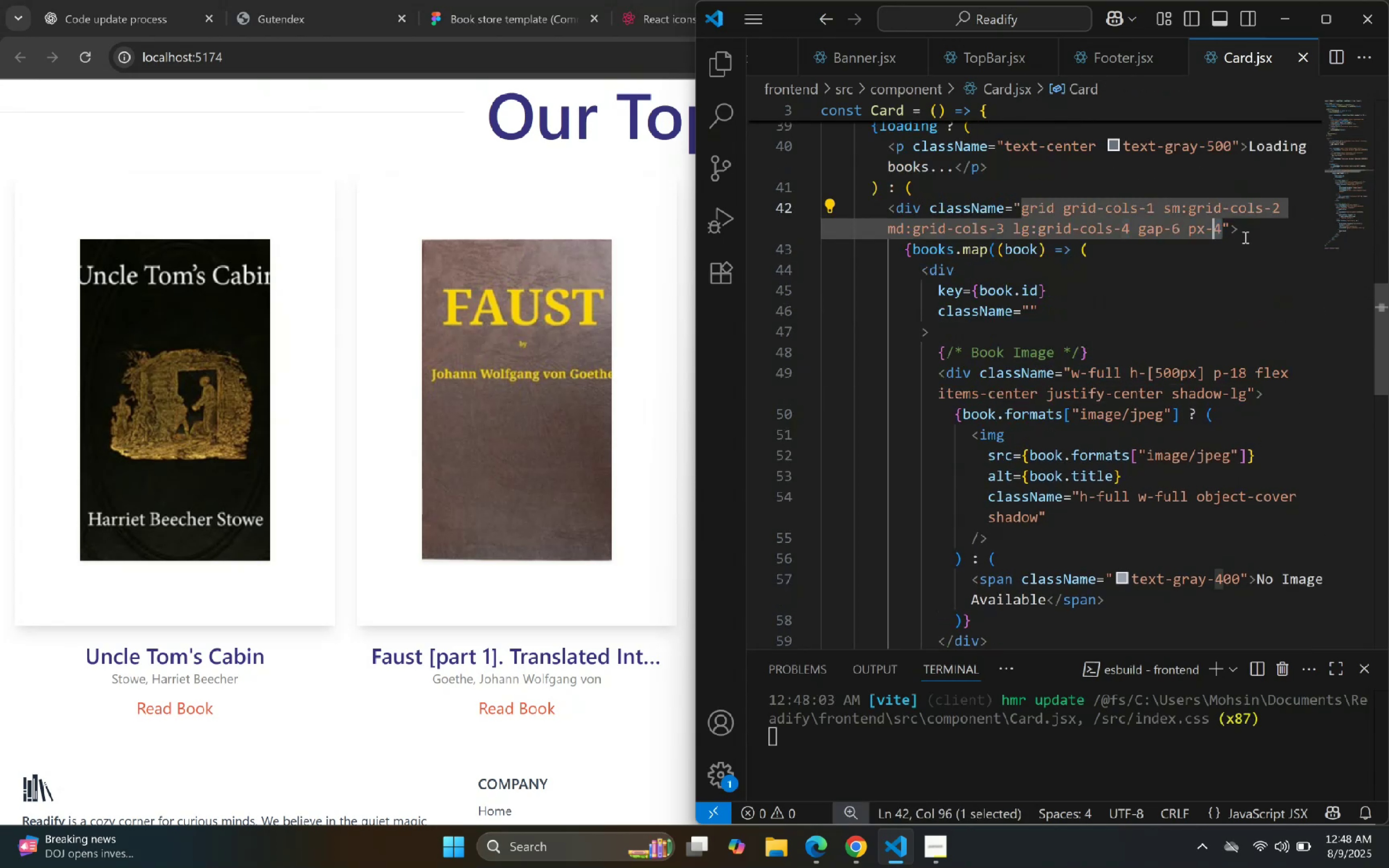 
left_click([1224, 229])
 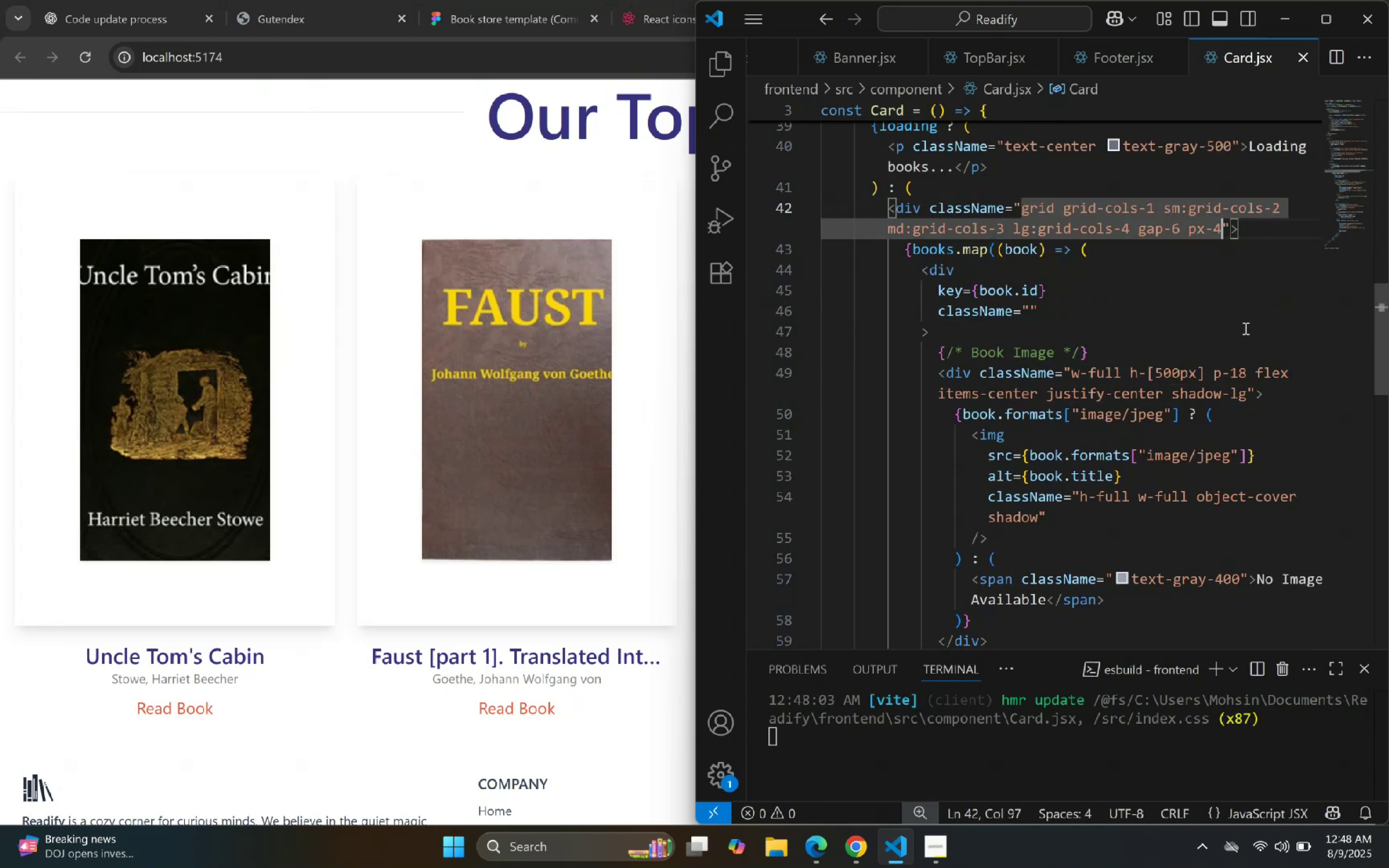 
type( sha)
 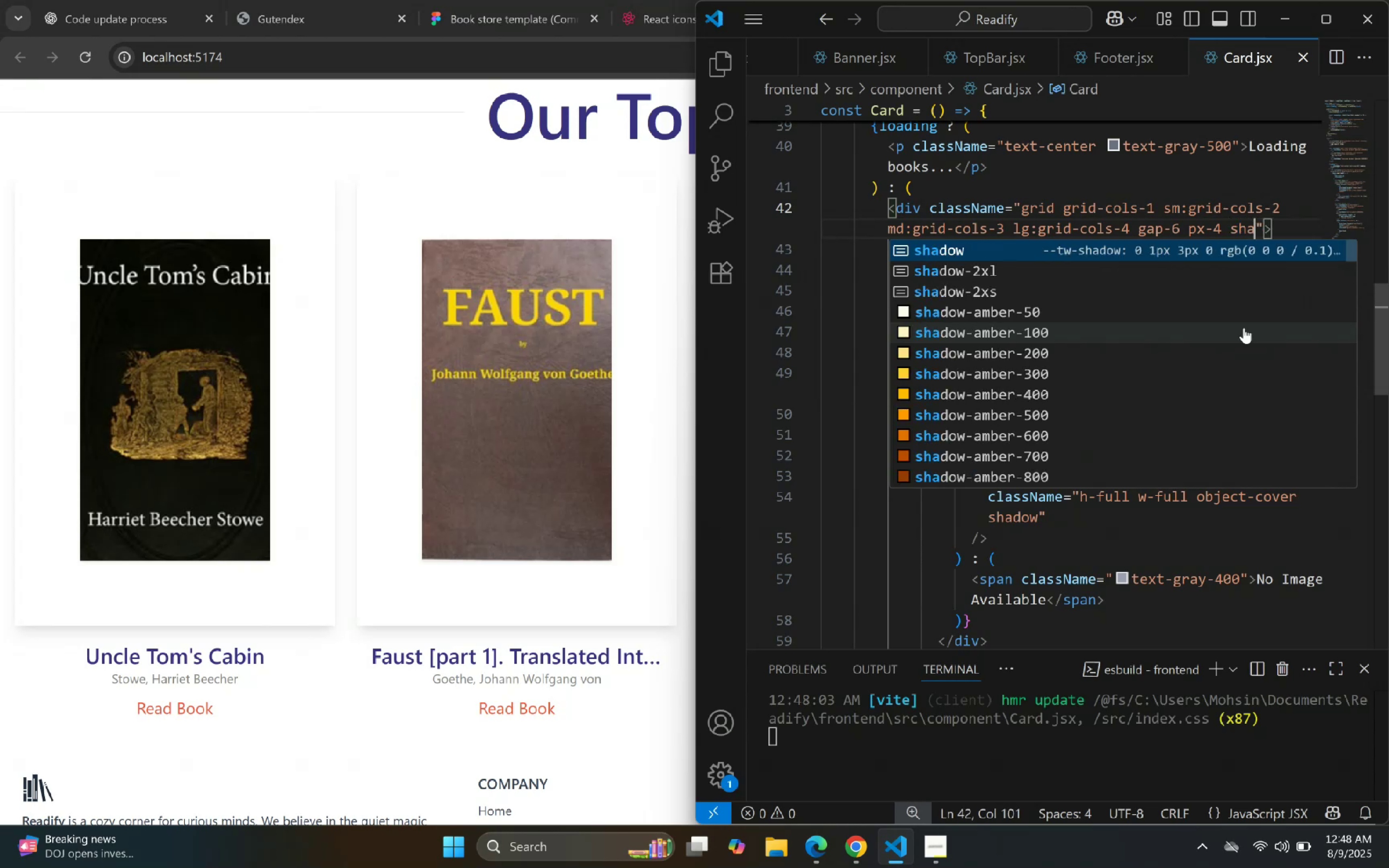 
key(Enter)
 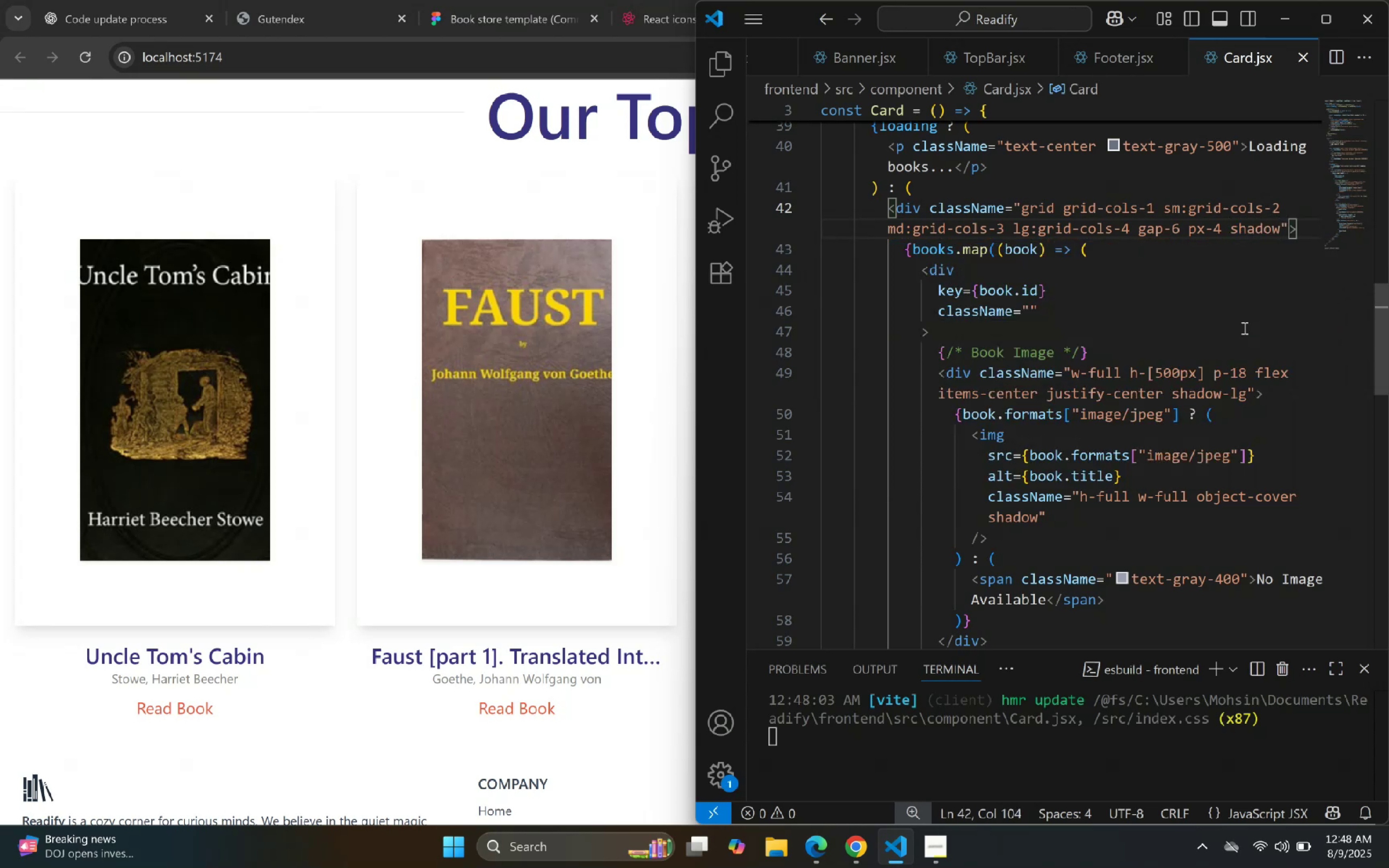 
key(Minus)
 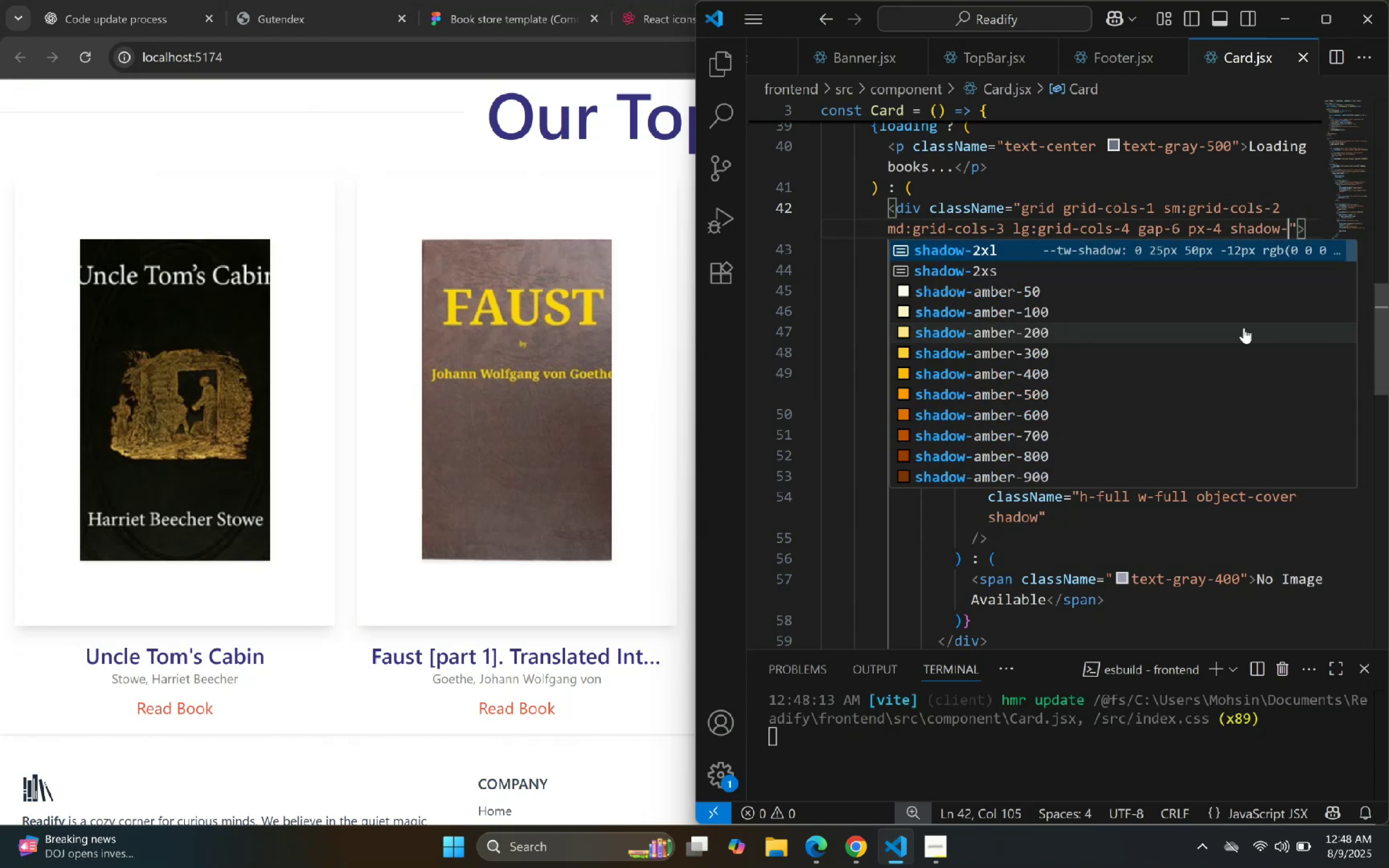 
key(Enter)
 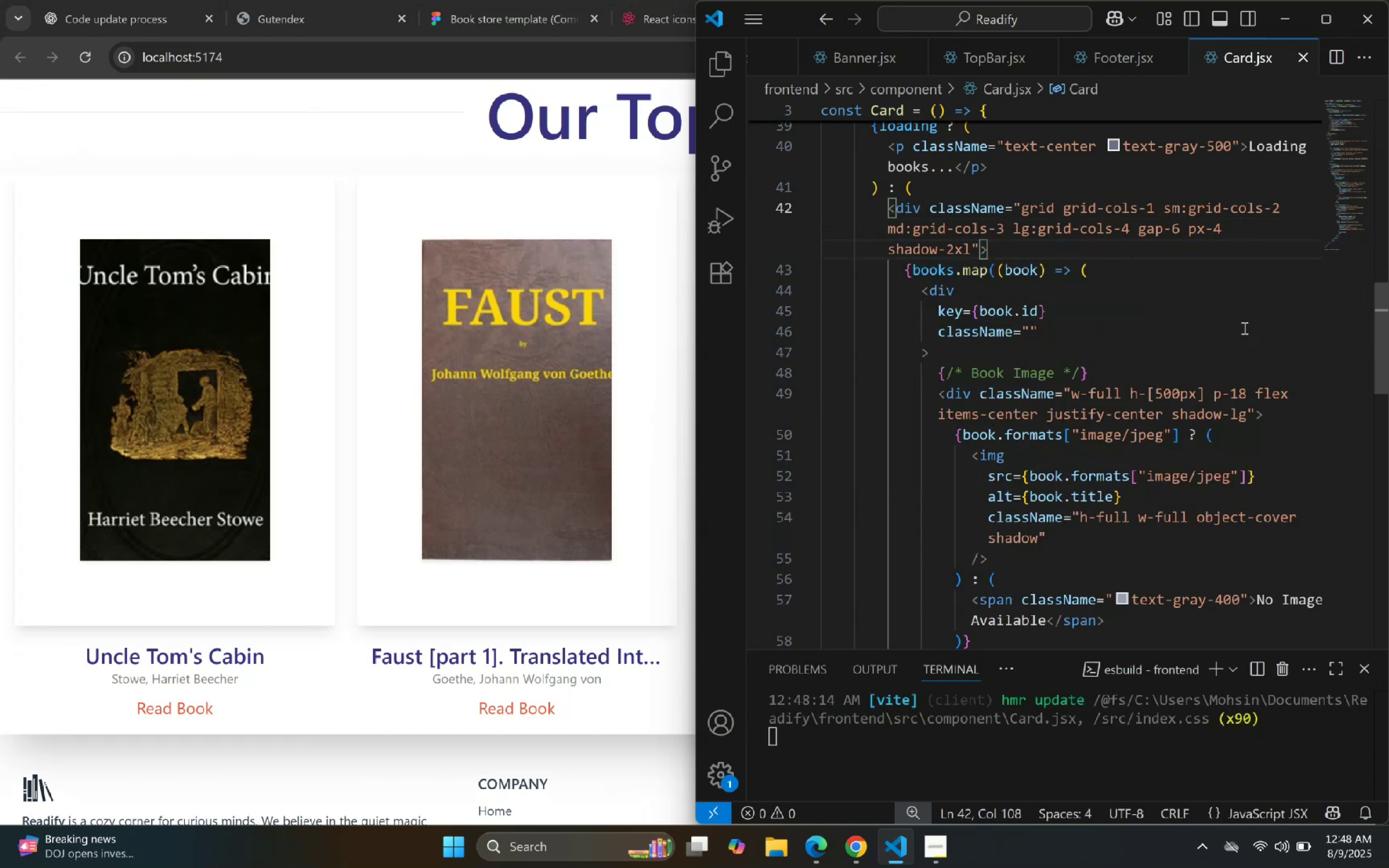 
key(Control+Z)
 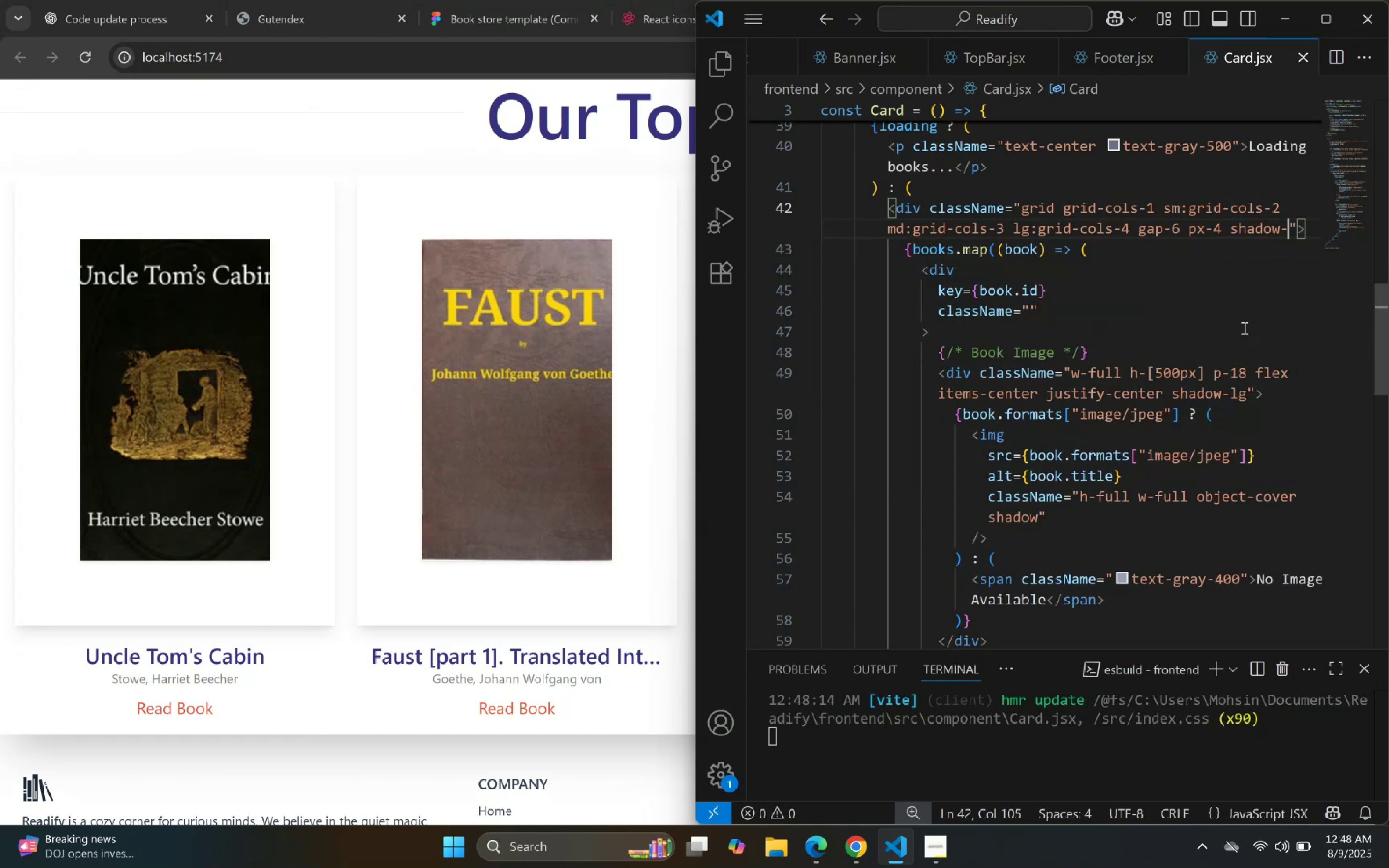 
key(Backspace)
 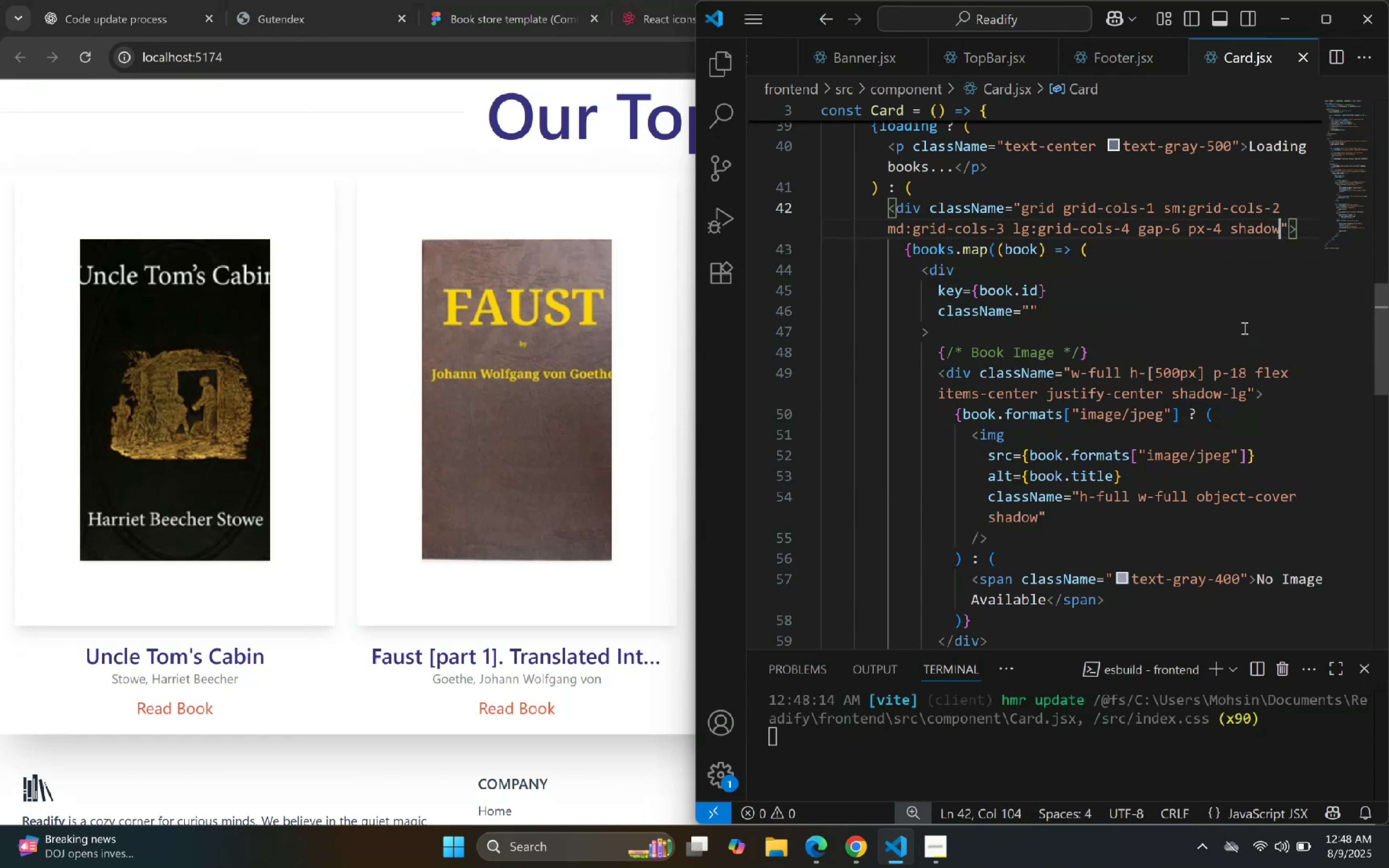 
key(Backspace)
 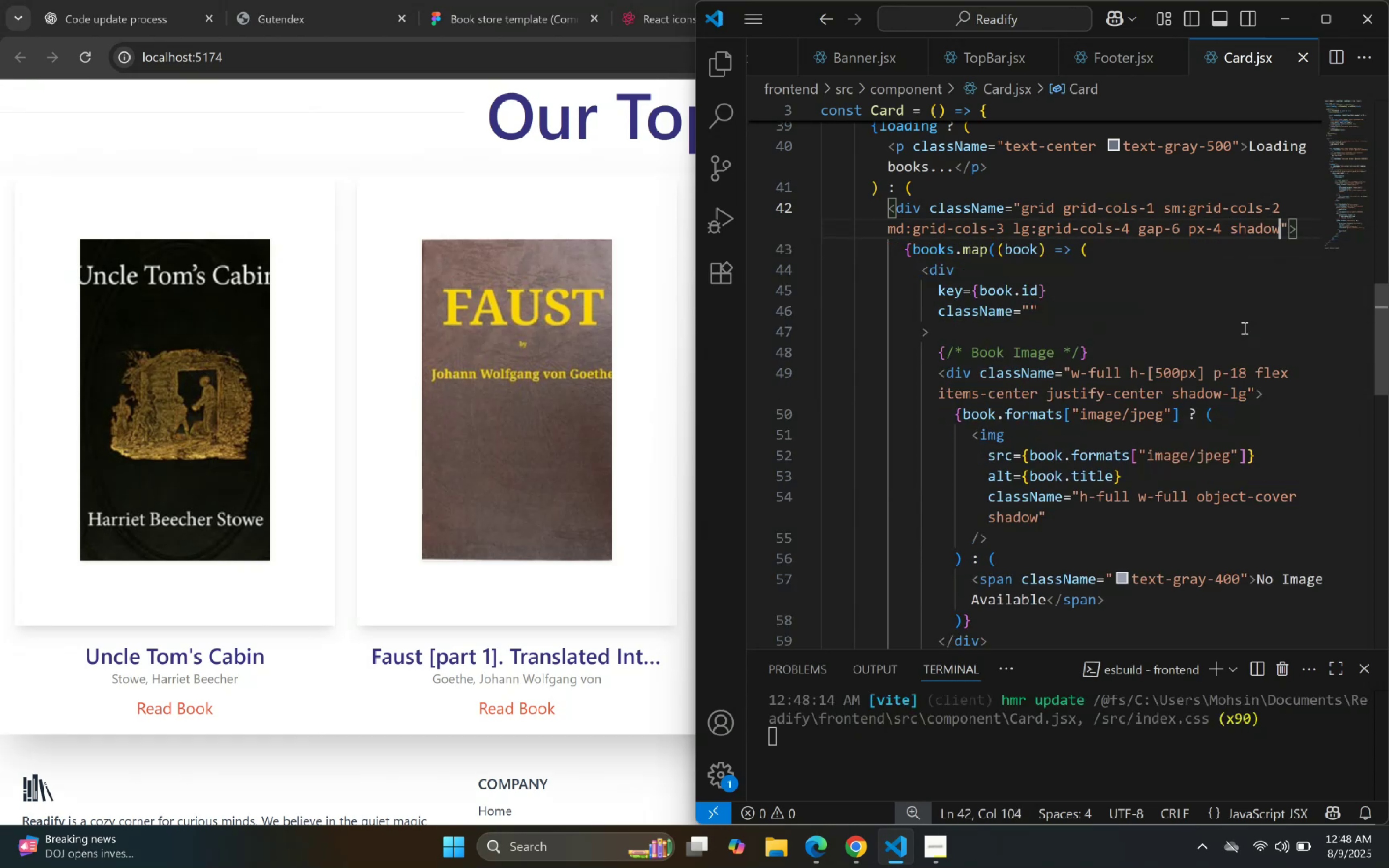 
key(Backspace)
 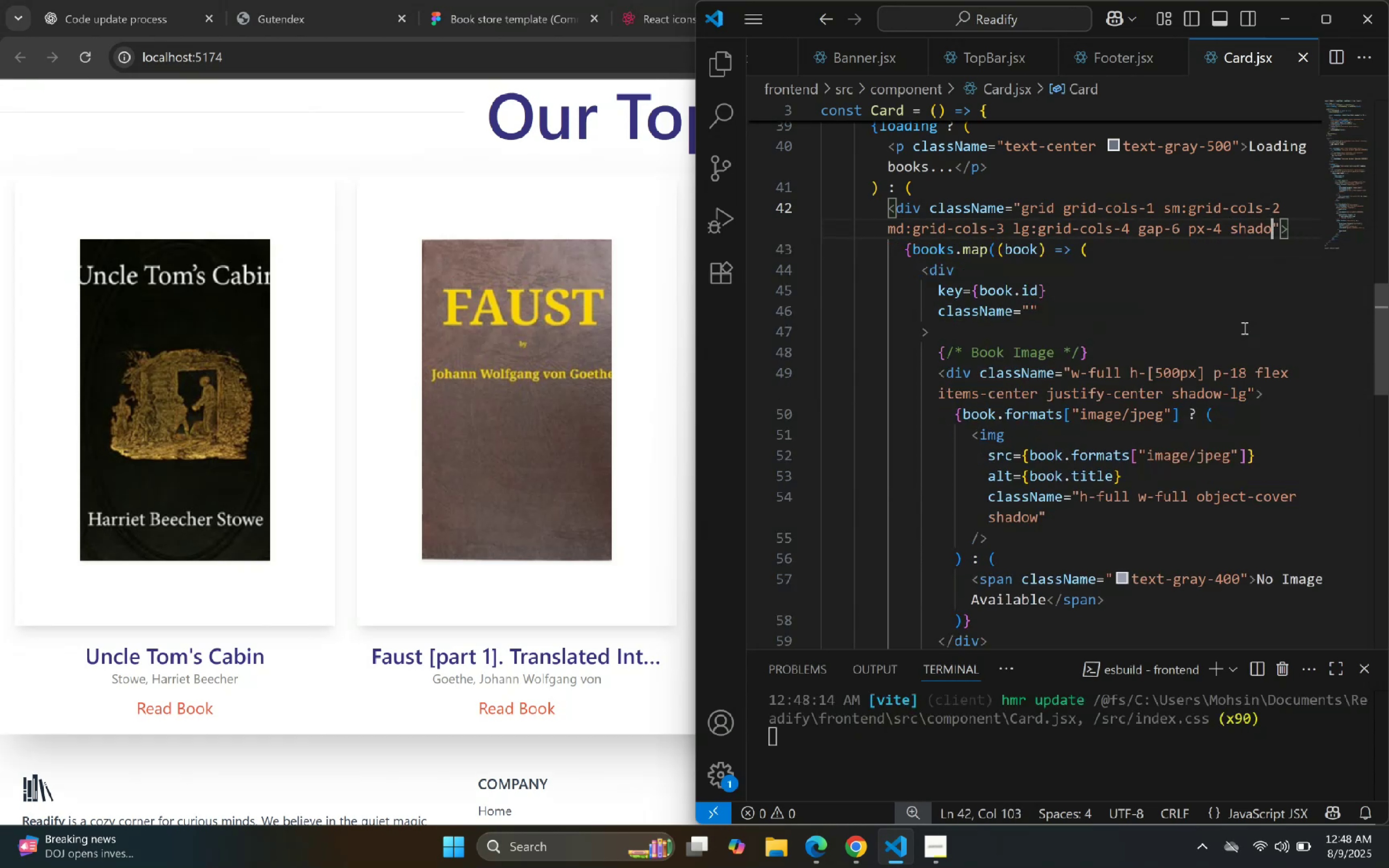 
key(Backspace)
 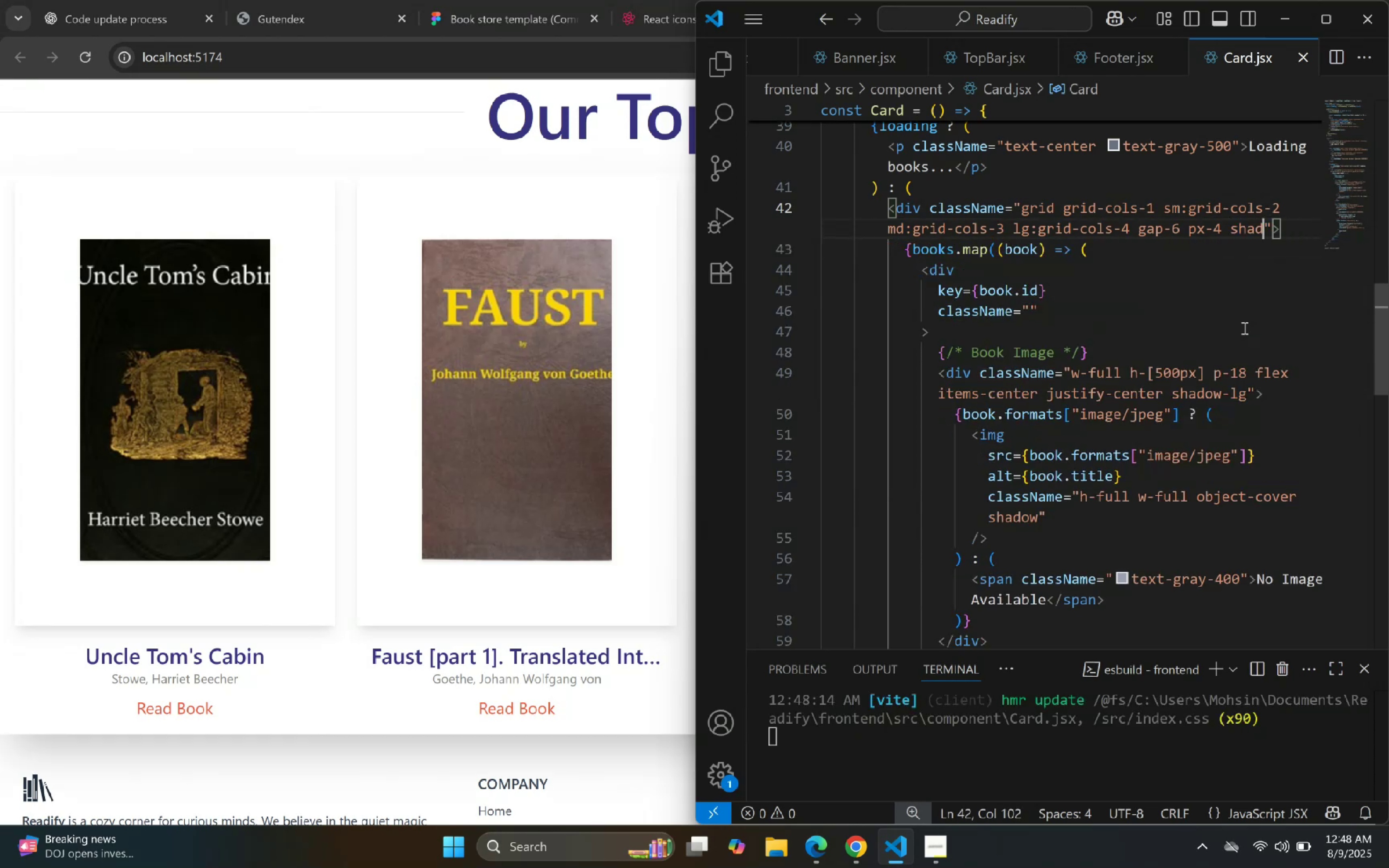 
key(Backspace)
 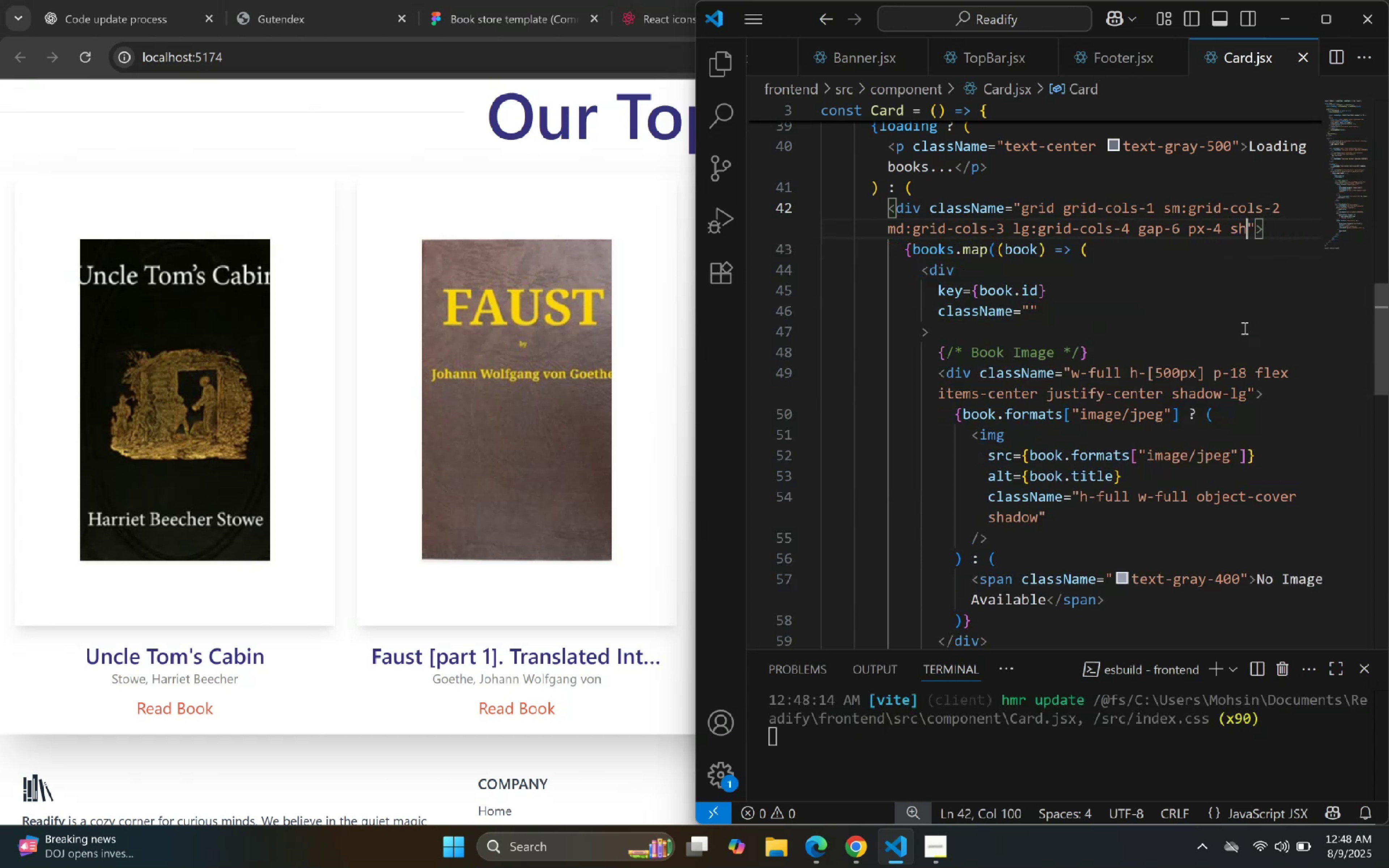 
key(Backspace)
 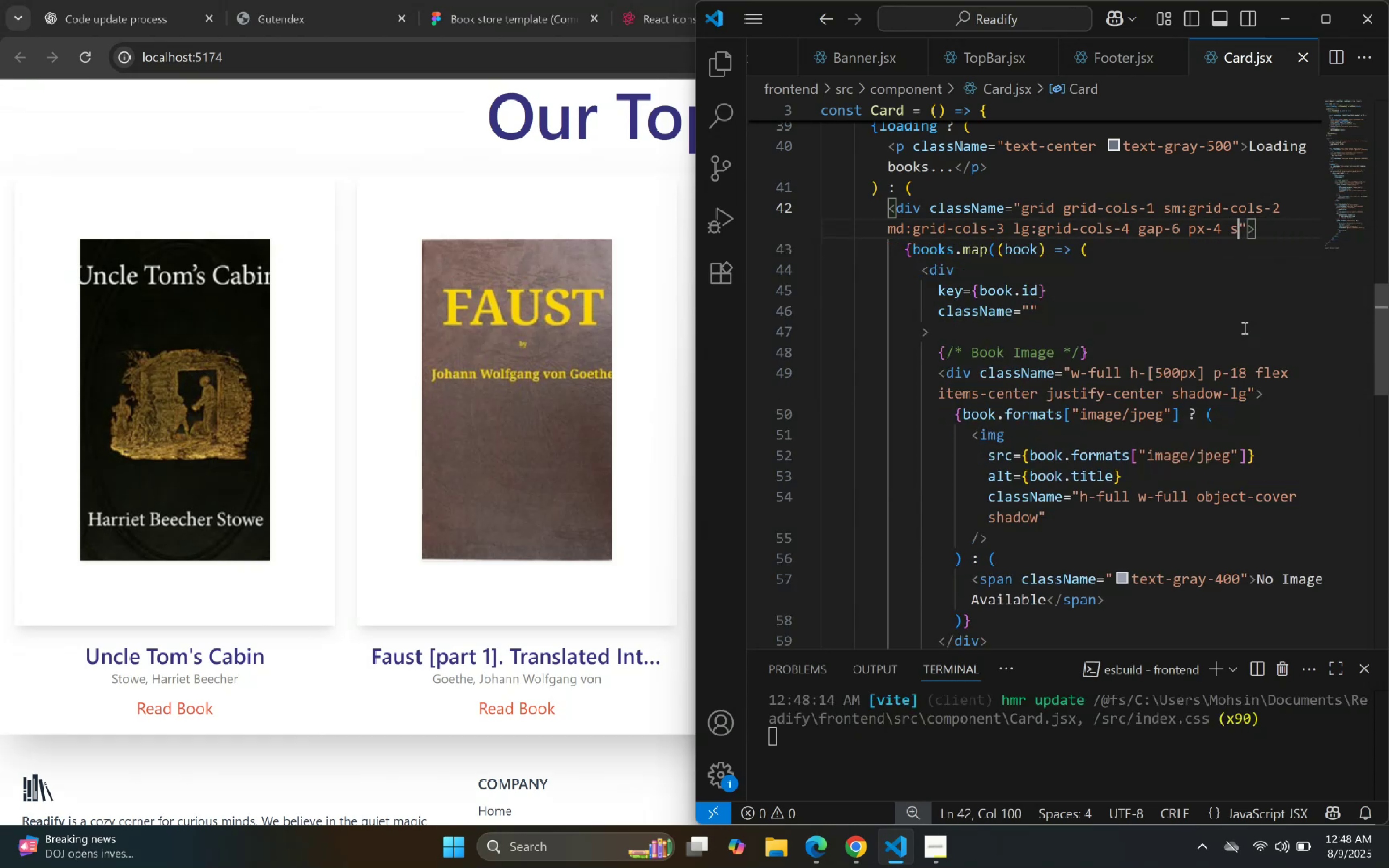 
key(Backspace)
 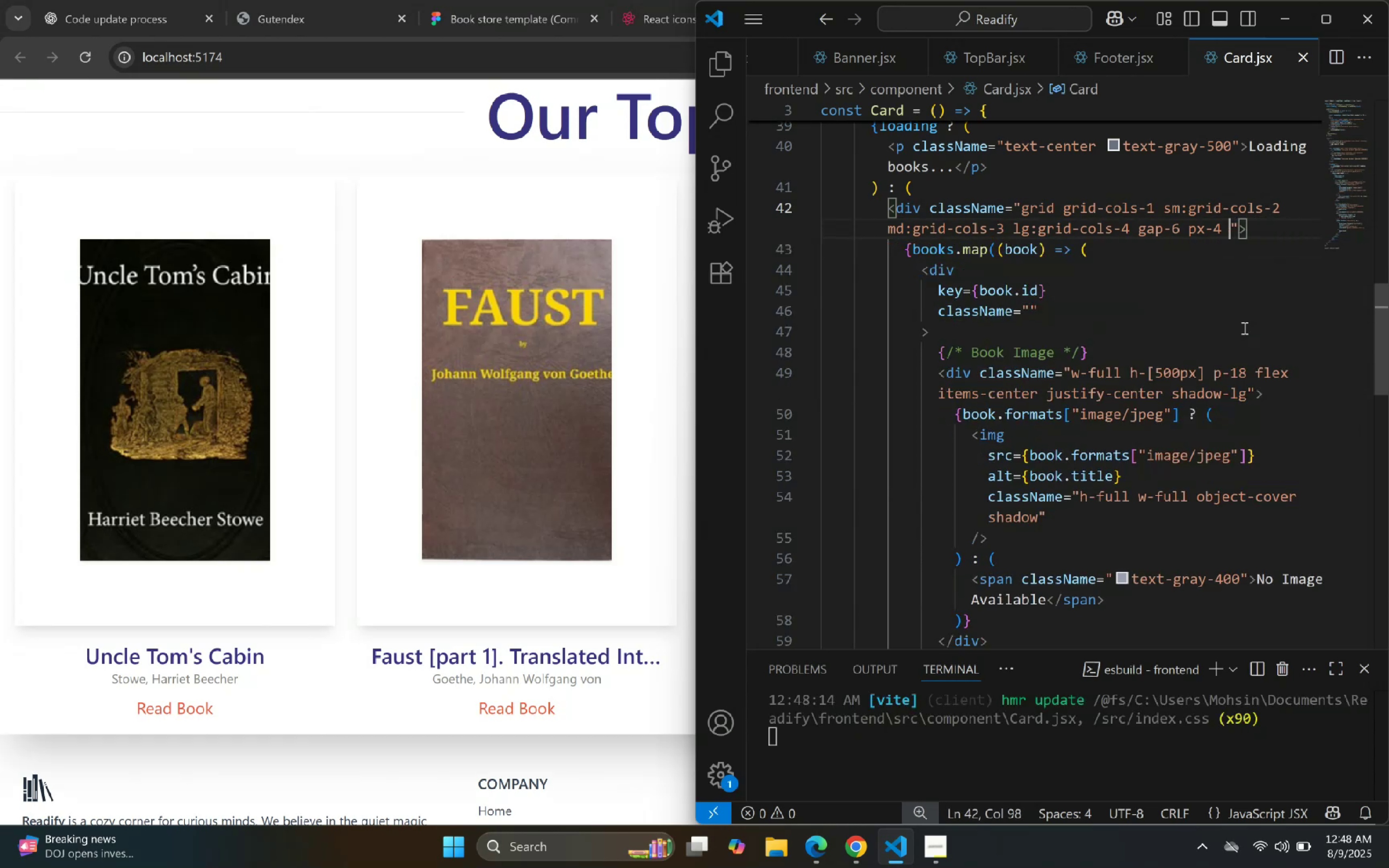 
key(Backspace)
 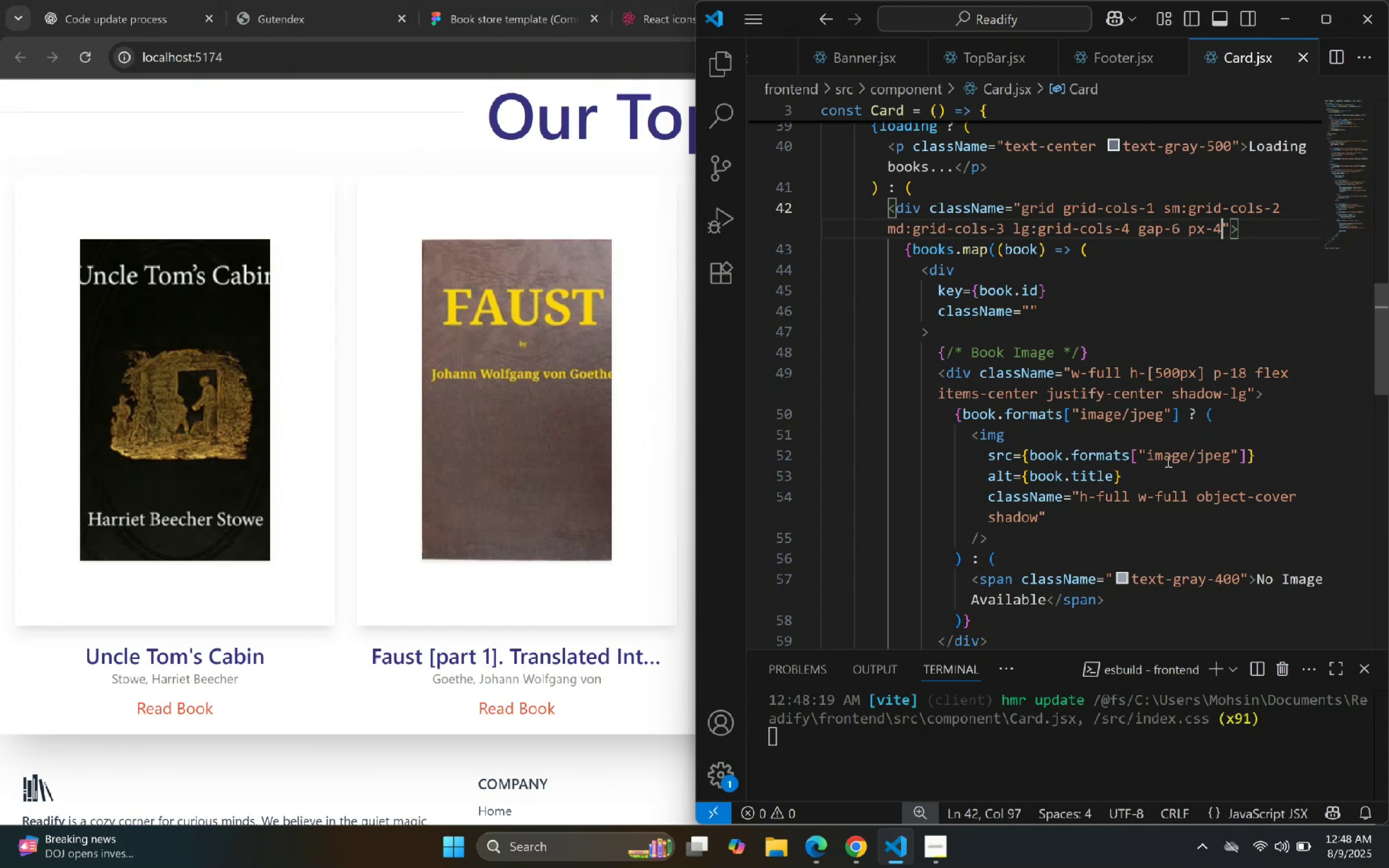 
scroll: coordinate [1126, 443], scroll_direction: down, amount: 1.0
 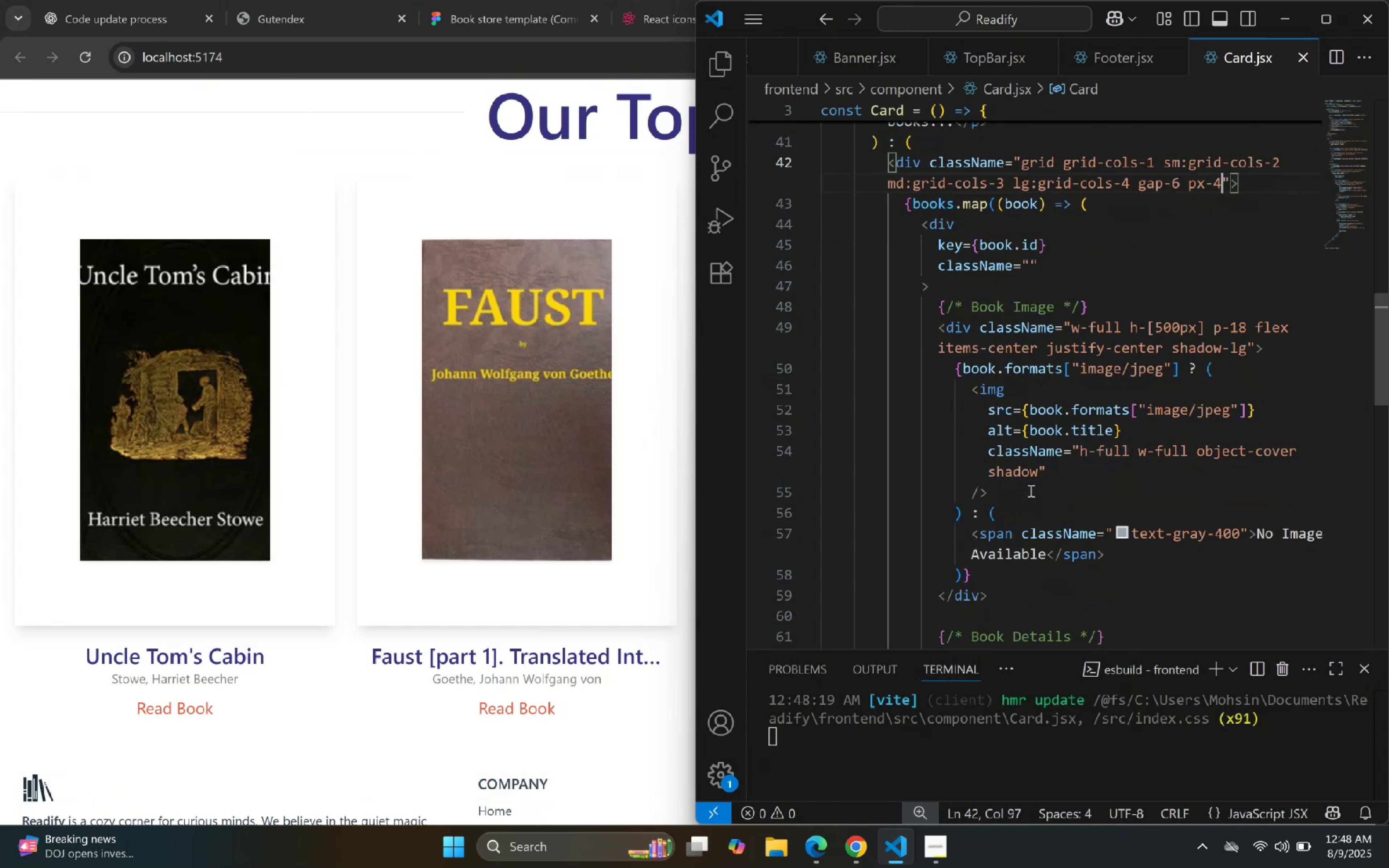 
wait(6.34)
 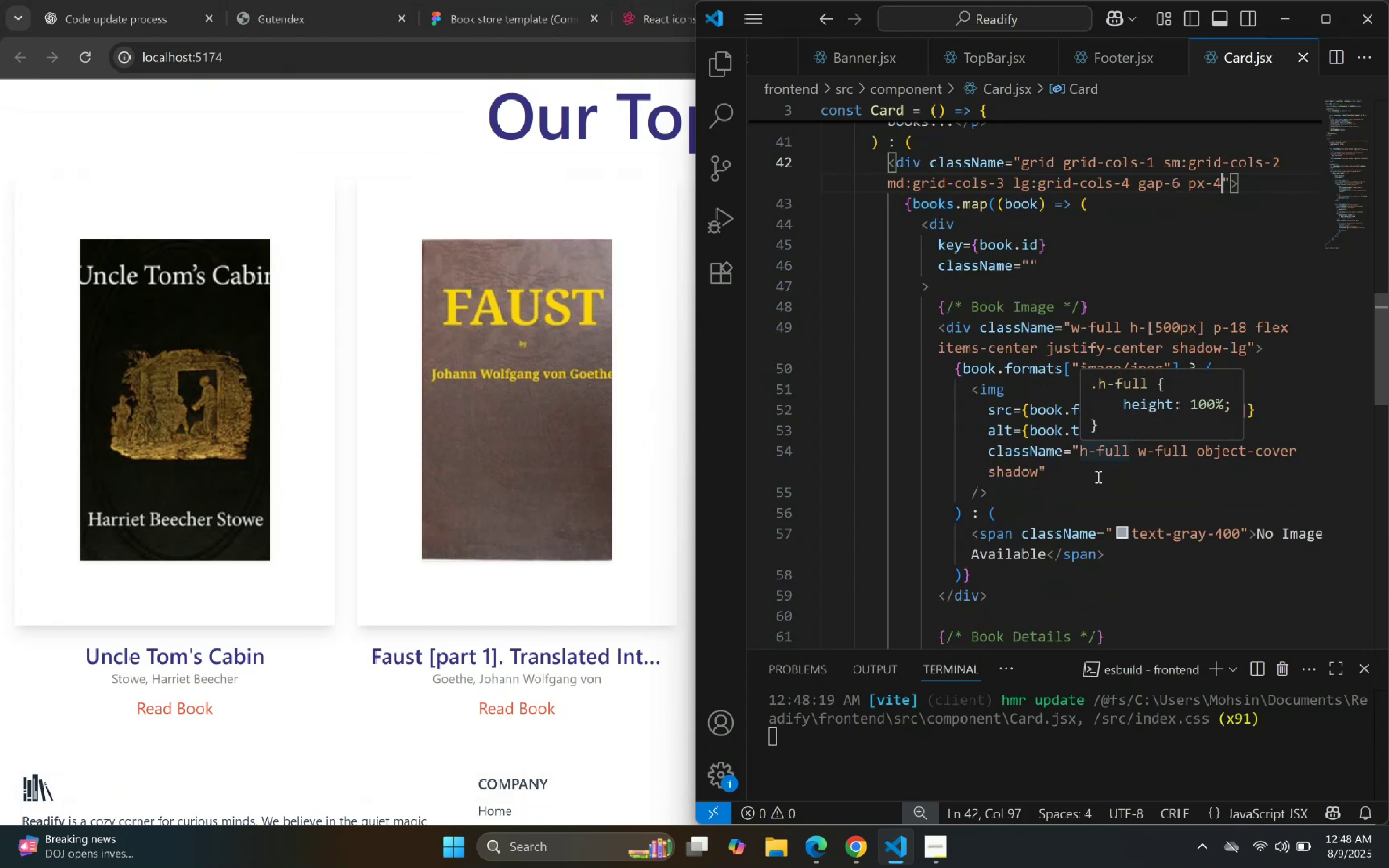 
scroll: coordinate [1176, 324], scroll_direction: down, amount: 2.0
 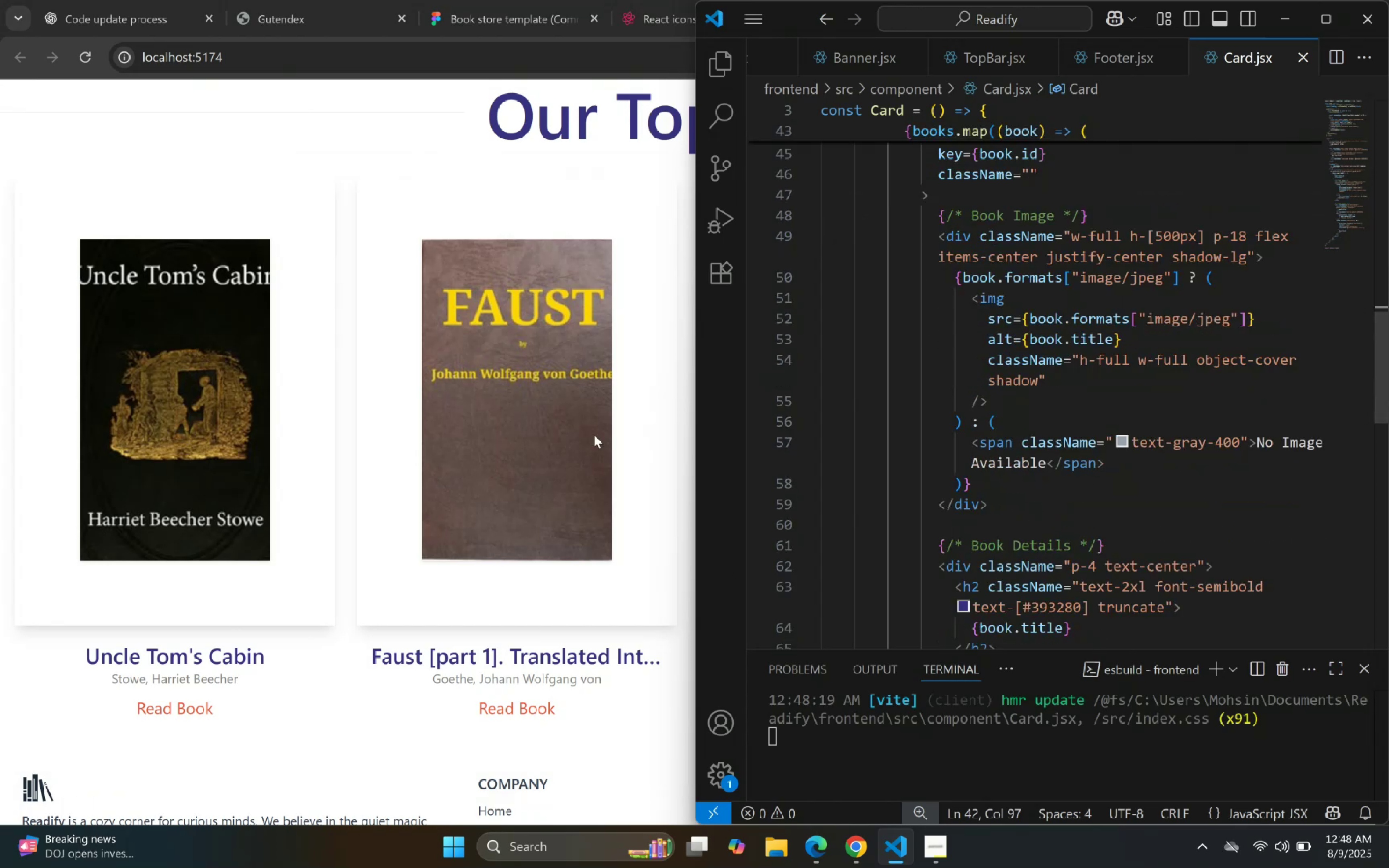 
left_click([462, 444])
 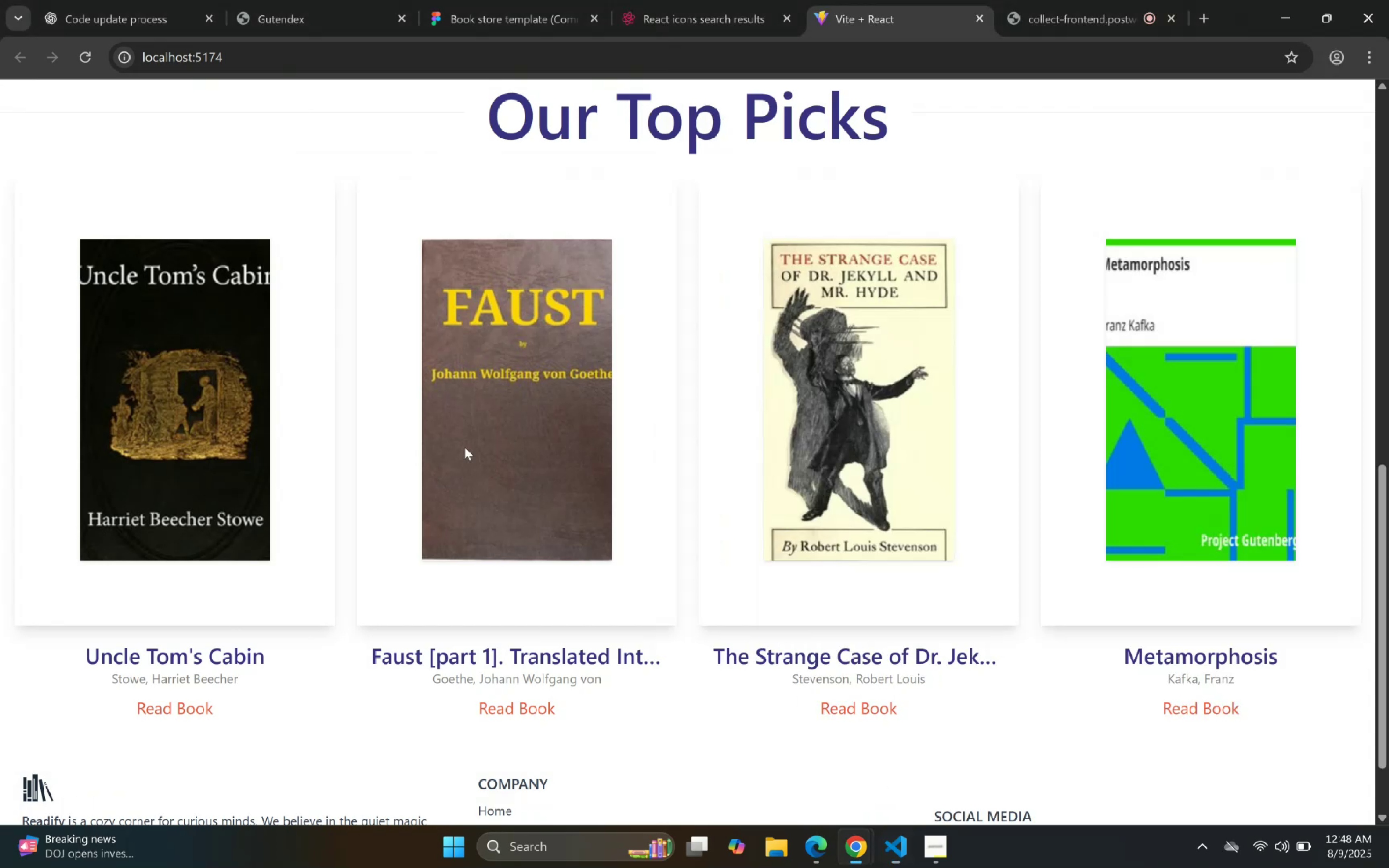 
scroll: coordinate [752, 485], scroll_direction: down, amount: 2.0
 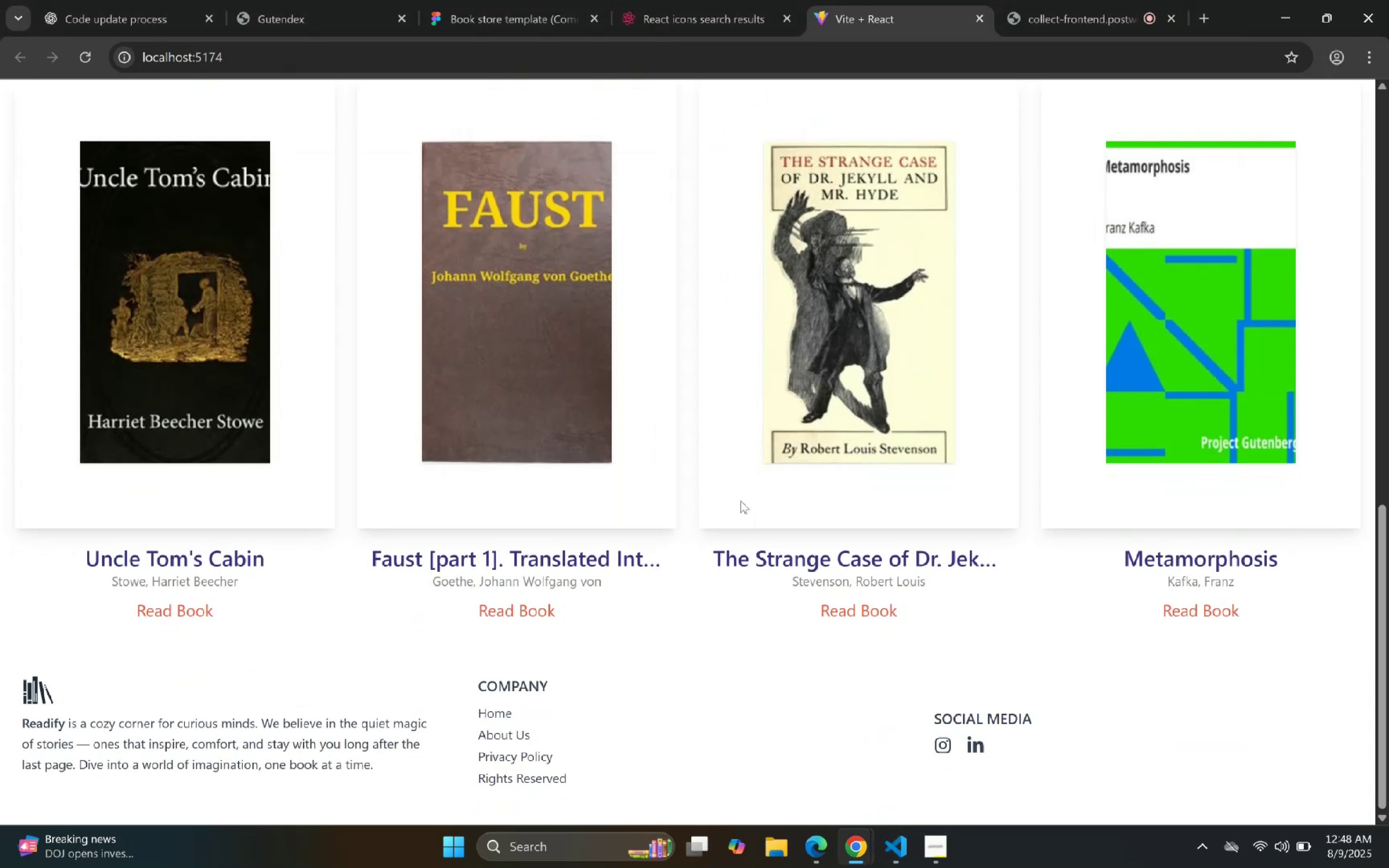 
right_click([697, 363])
 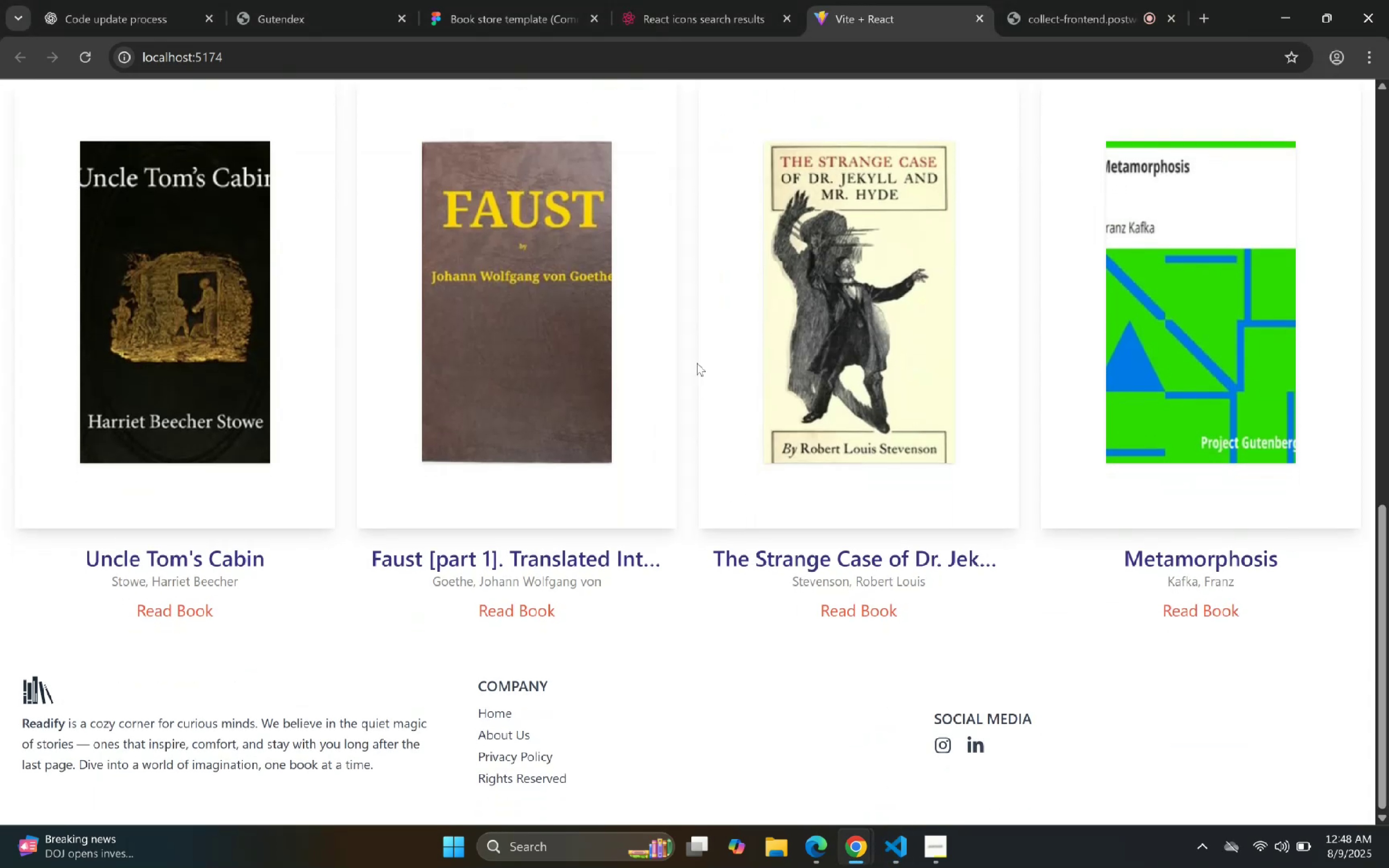 
triple_click([697, 363])
 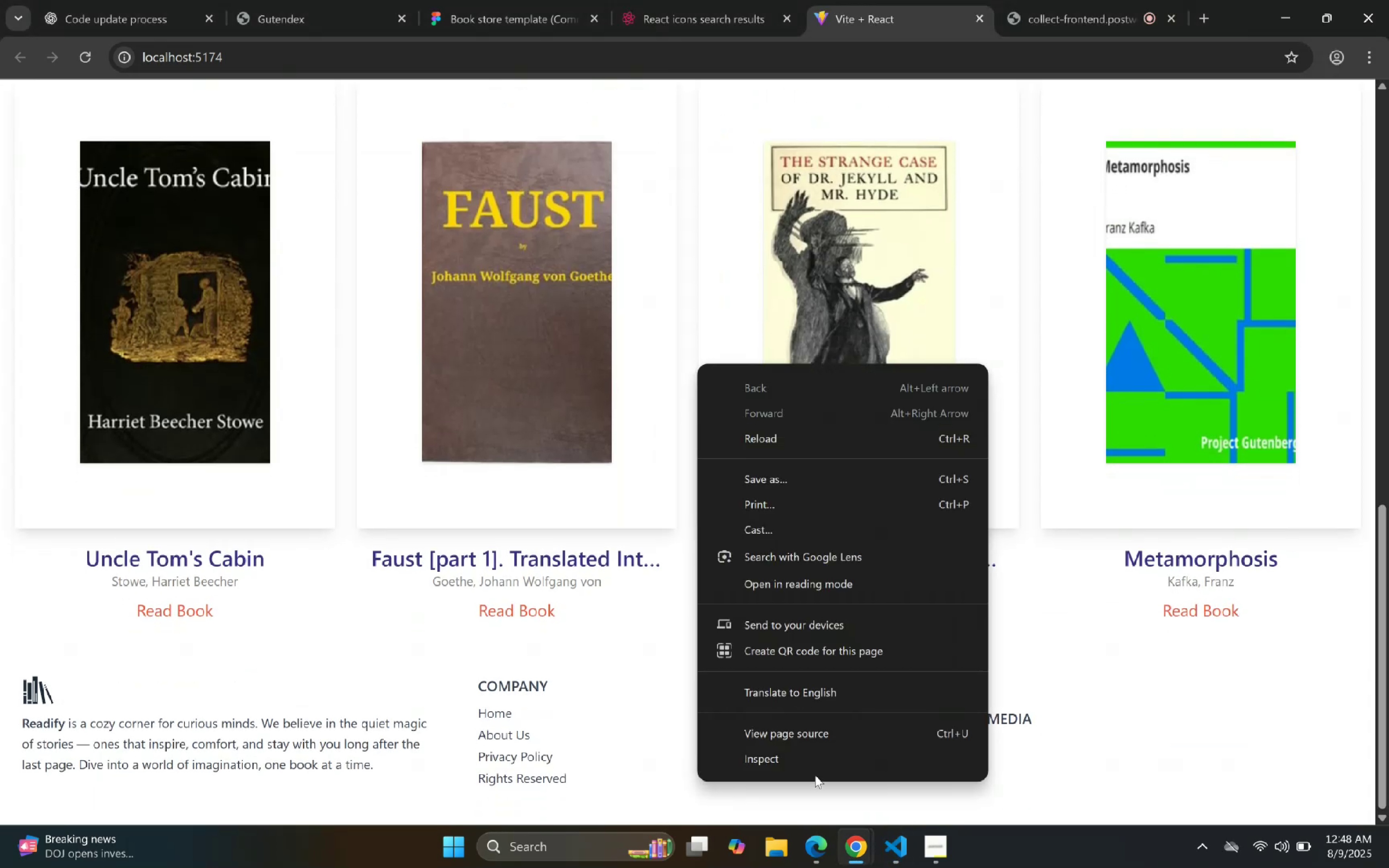 
left_click([815, 768])
 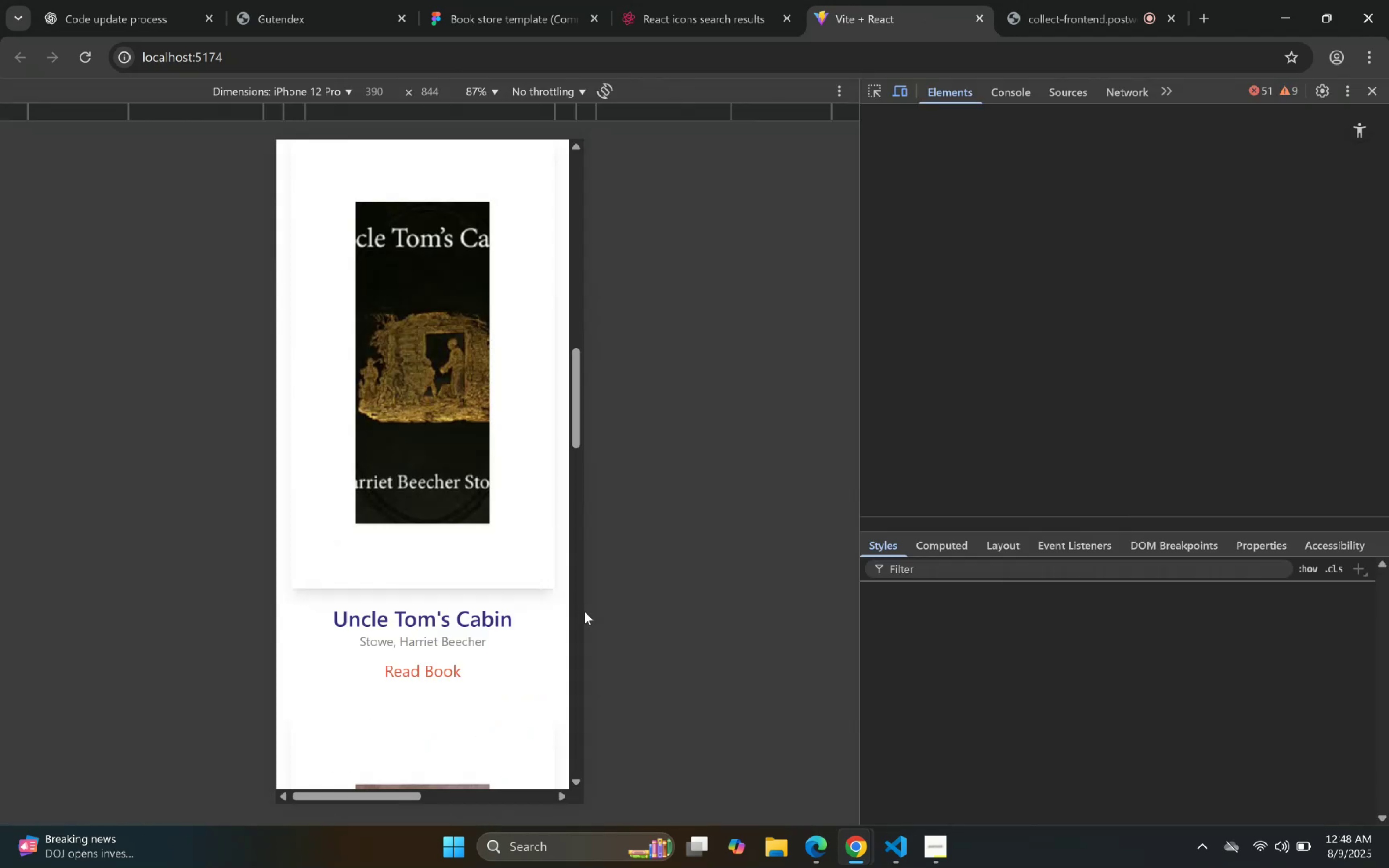 
scroll: coordinate [390, 480], scroll_direction: down, amount: 4.0
 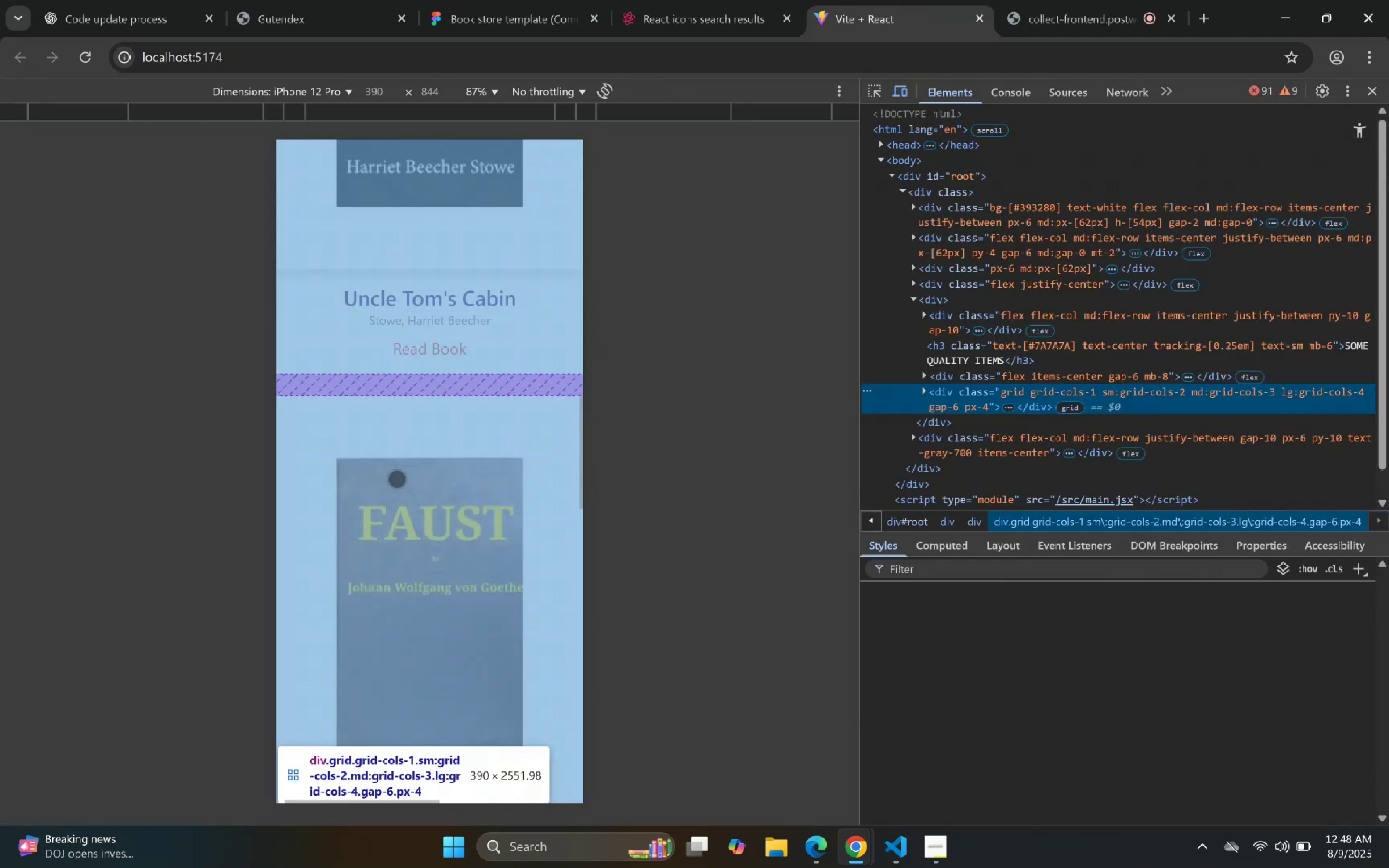 
scroll: coordinate [407, 468], scroll_direction: up, amount: 8.0
 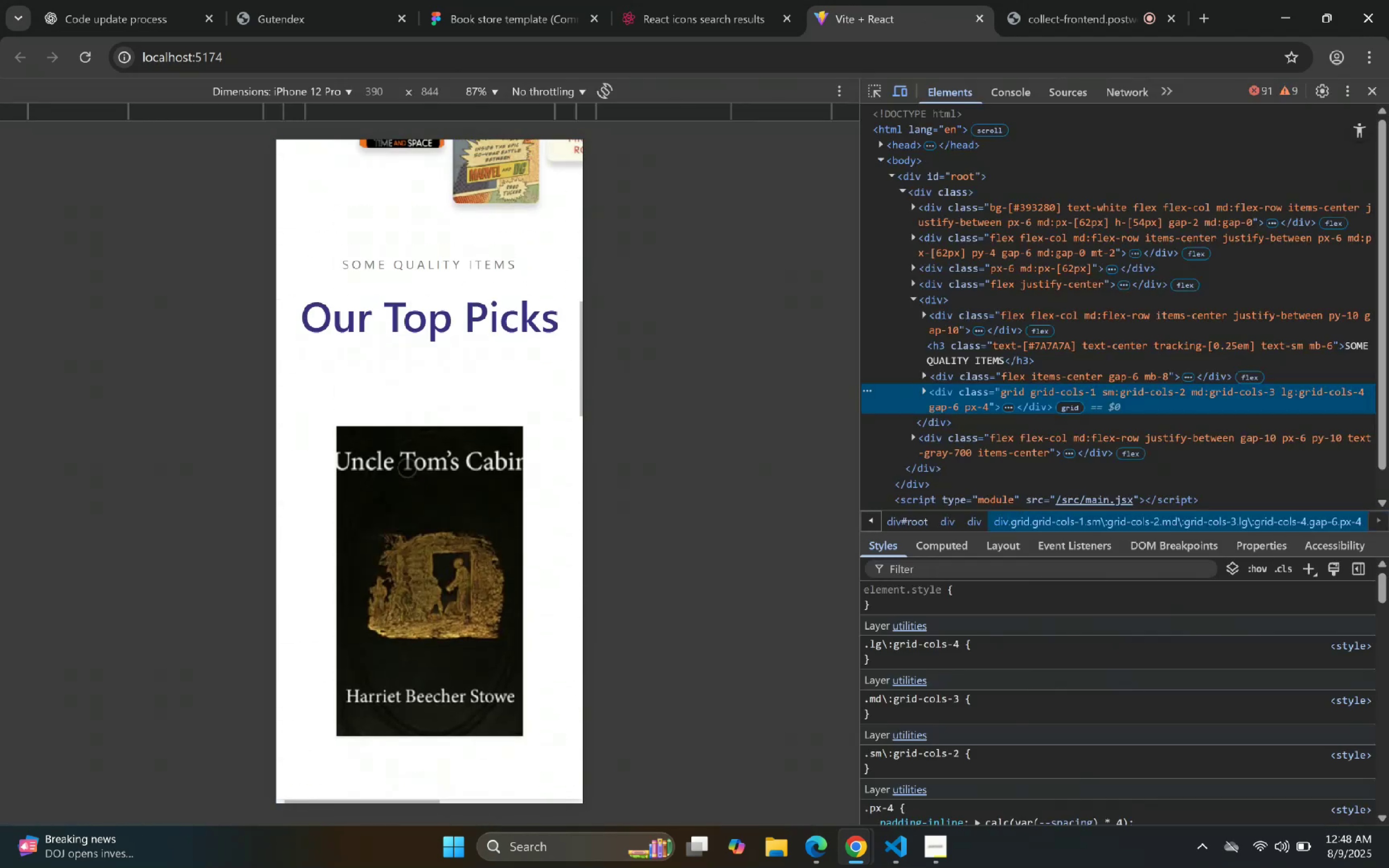 
scroll: coordinate [407, 468], scroll_direction: none, amount: 0.0
 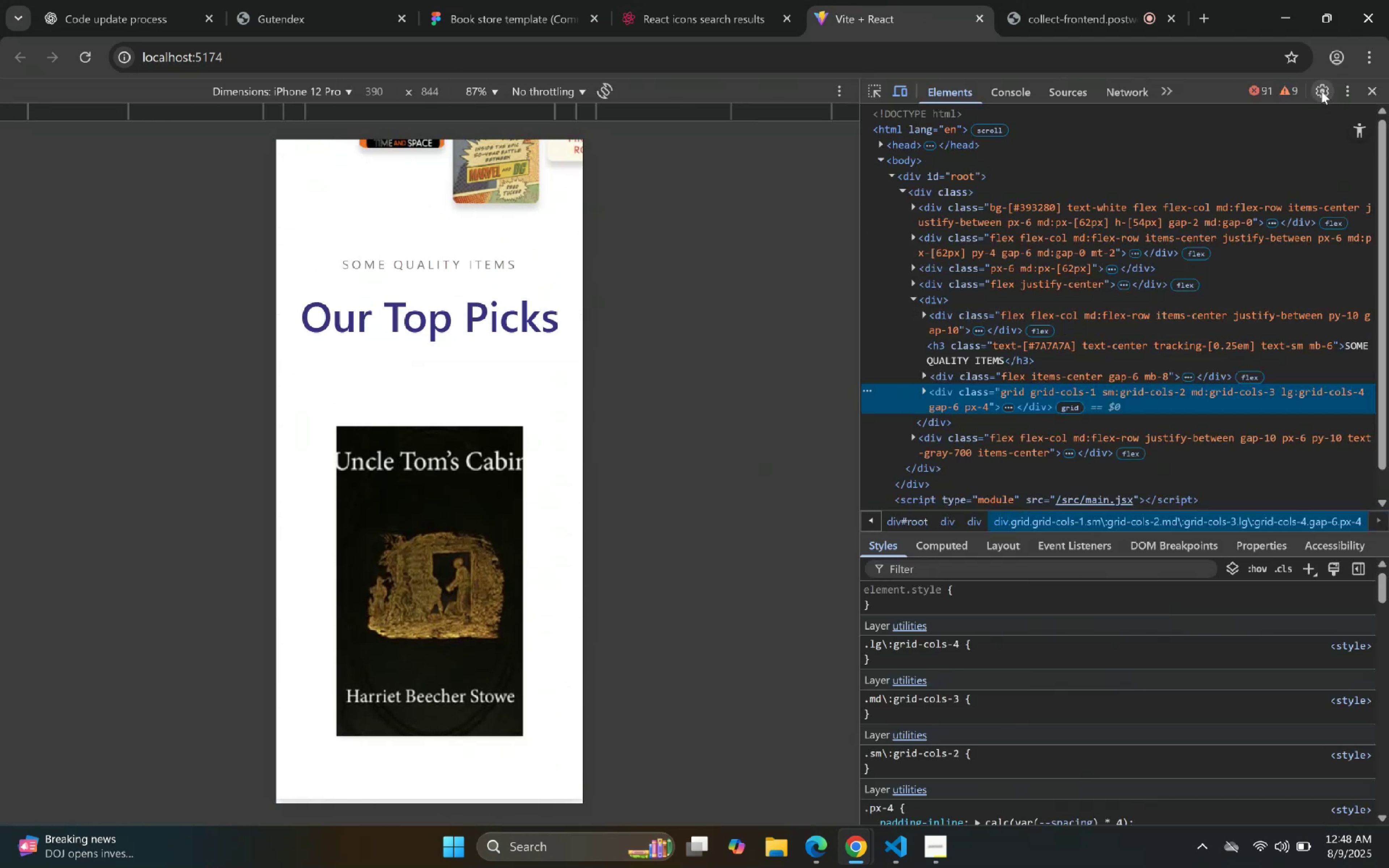 
left_click([1375, 102])
 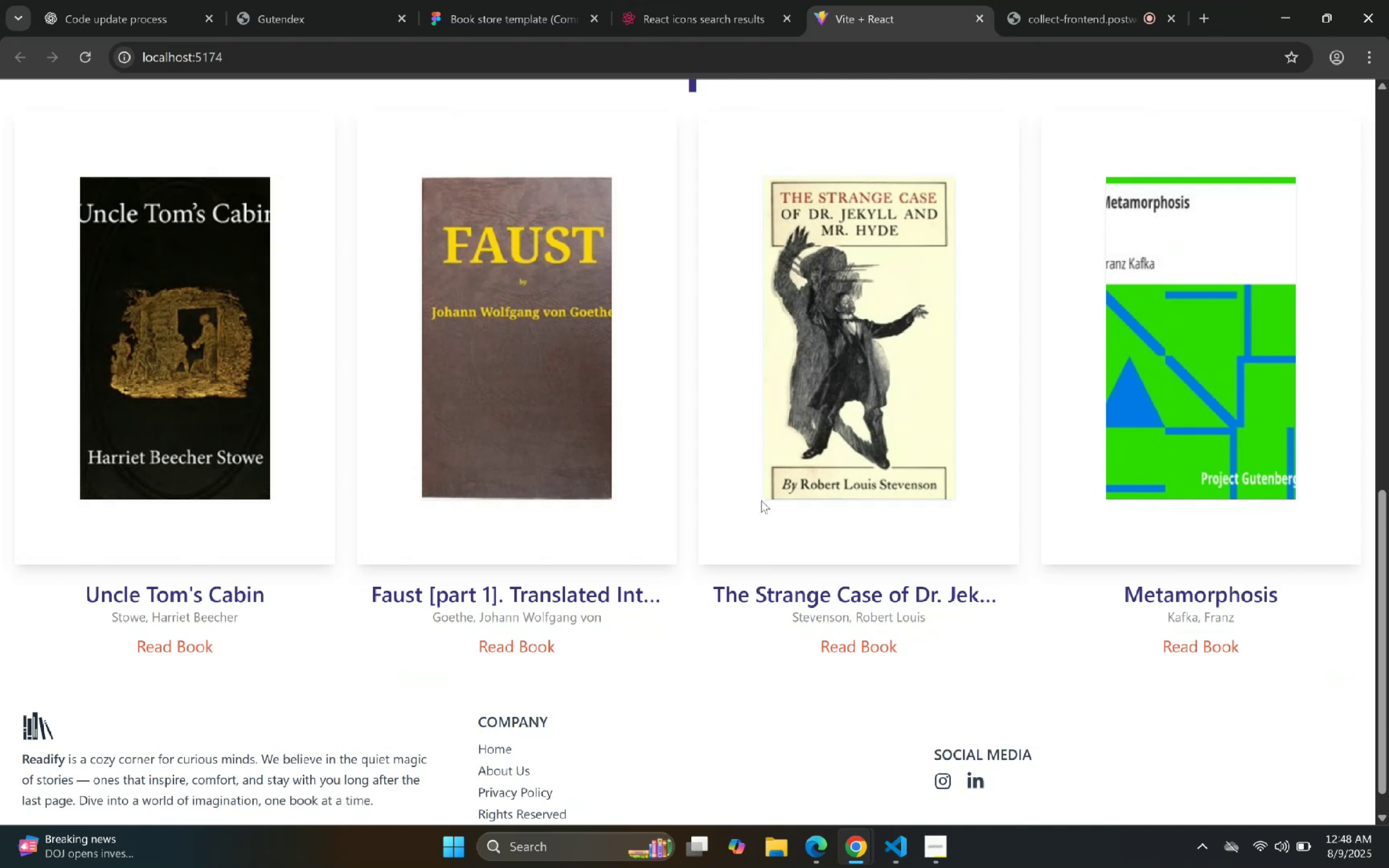 
scroll: coordinate [752, 519], scroll_direction: up, amount: 2.0
 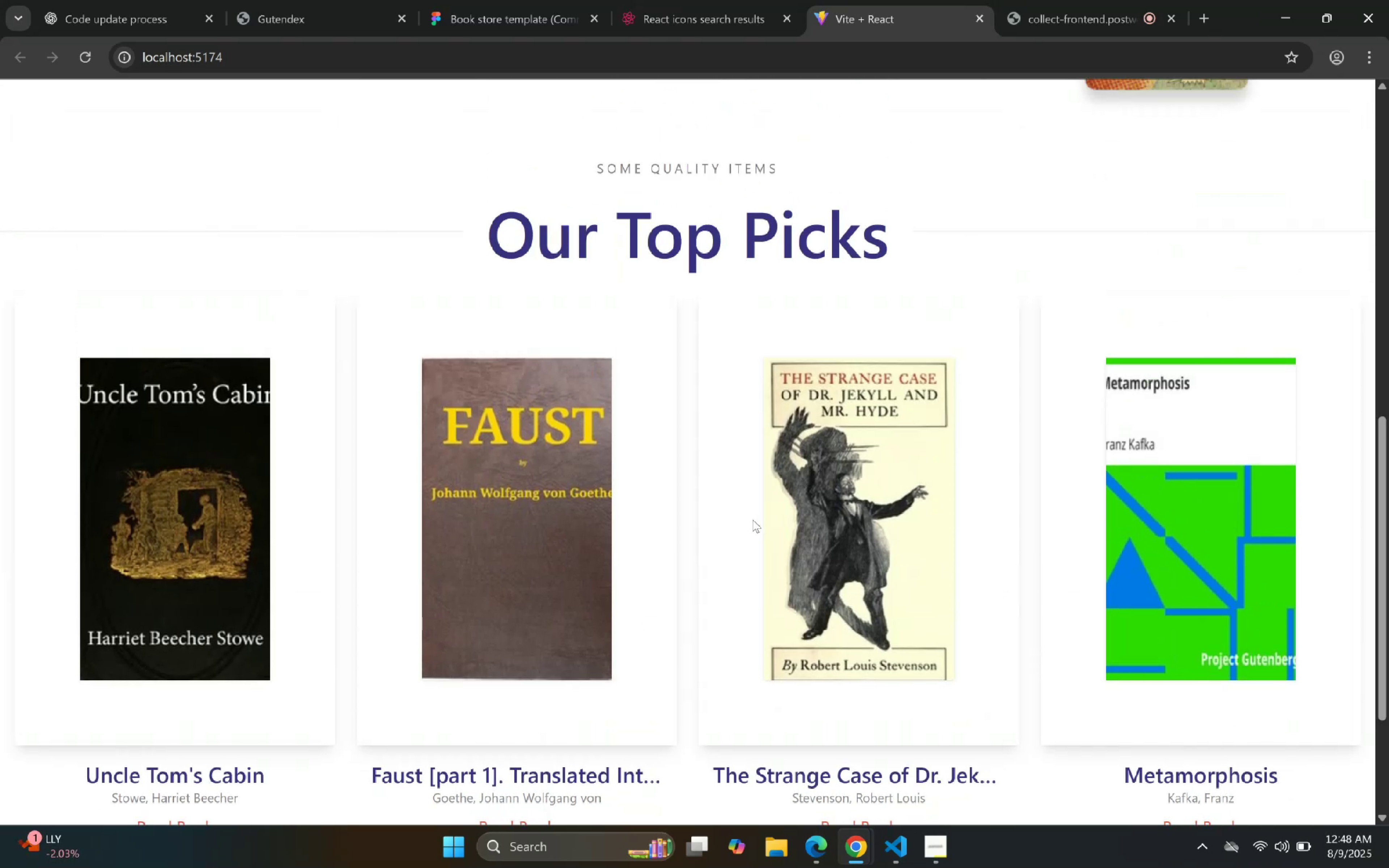 
scroll: coordinate [752, 519], scroll_direction: down, amount: 1.0
 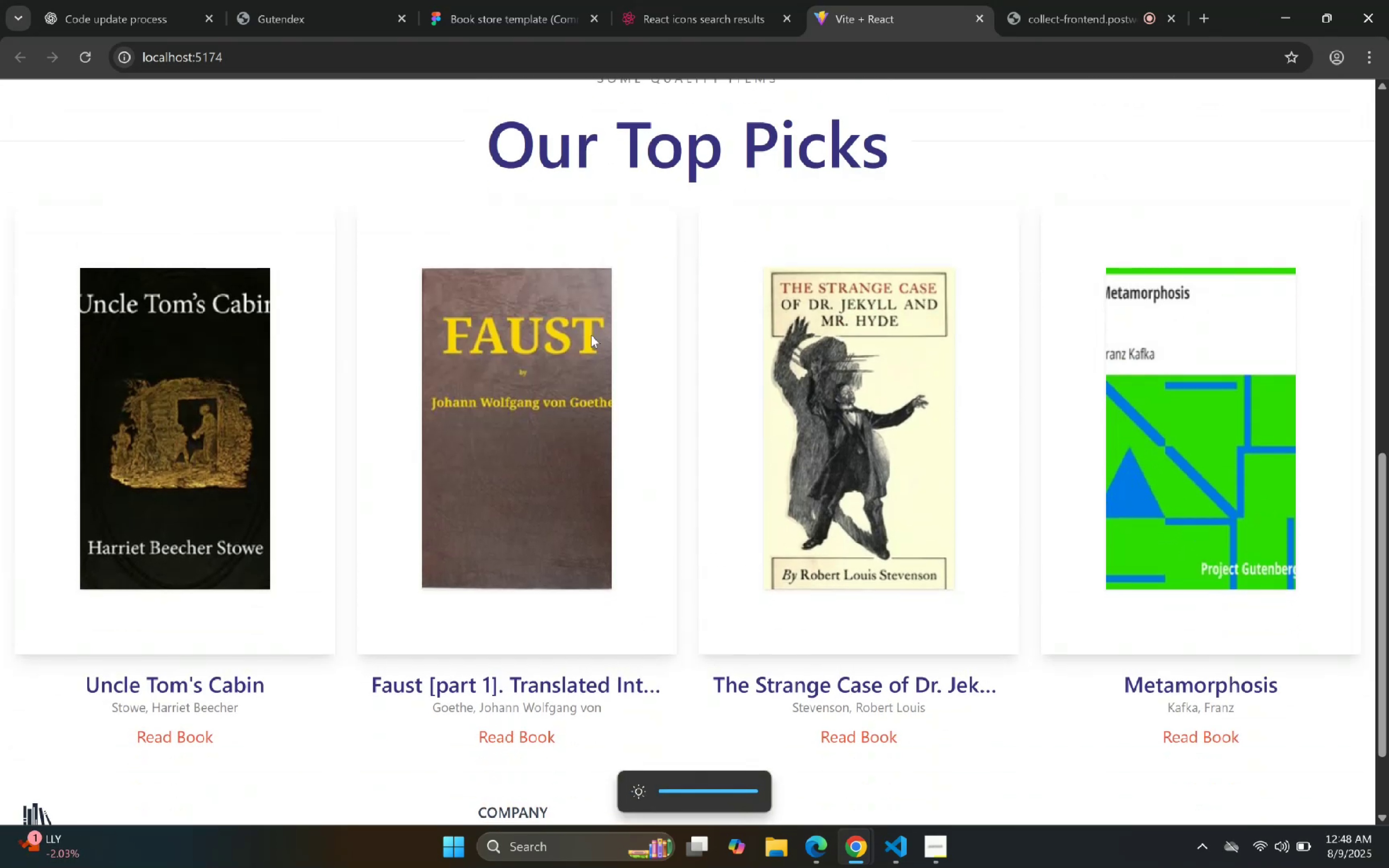 
wait(7.48)
 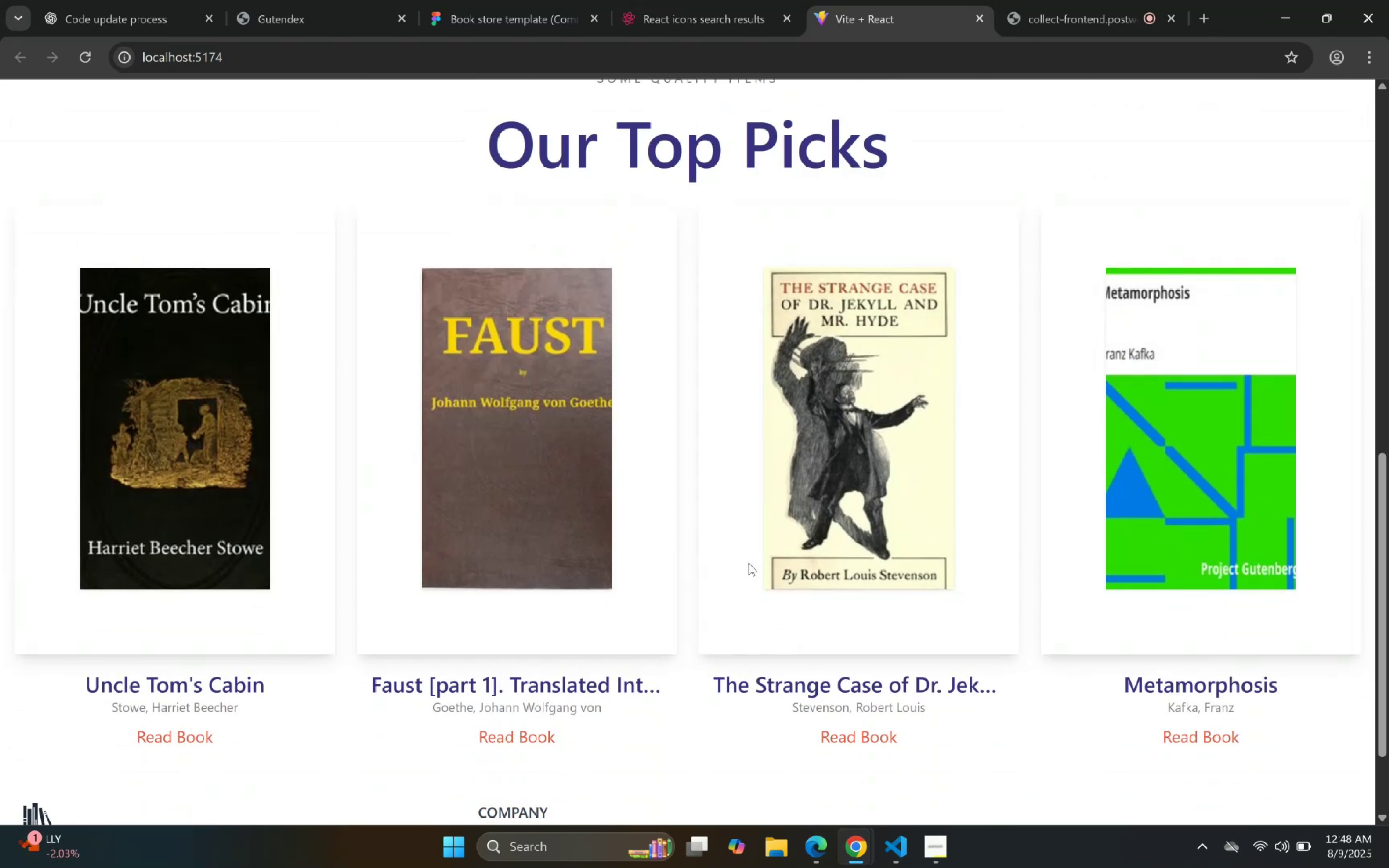 
left_click([530, 0])
 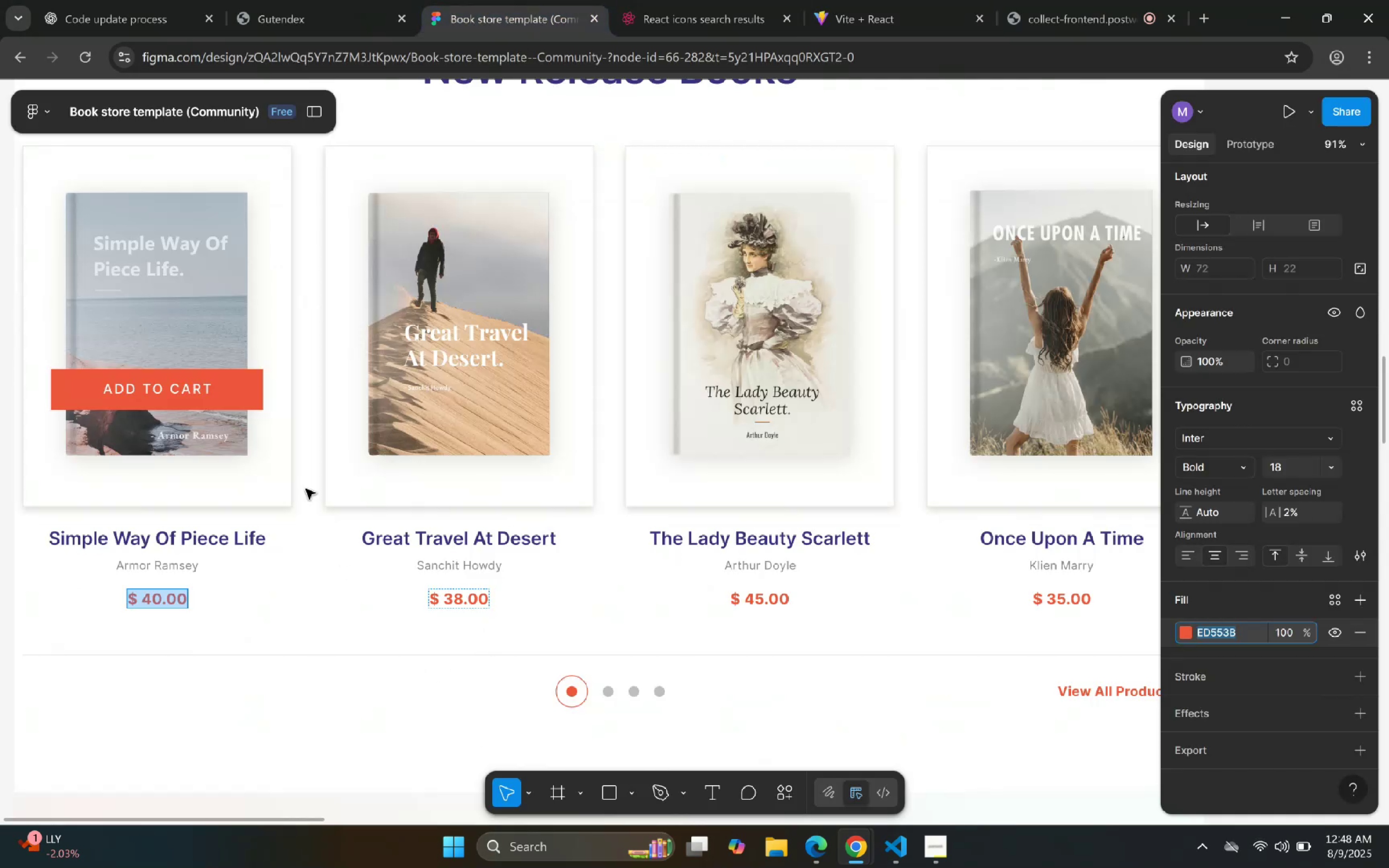 
double_click([283, 461])
 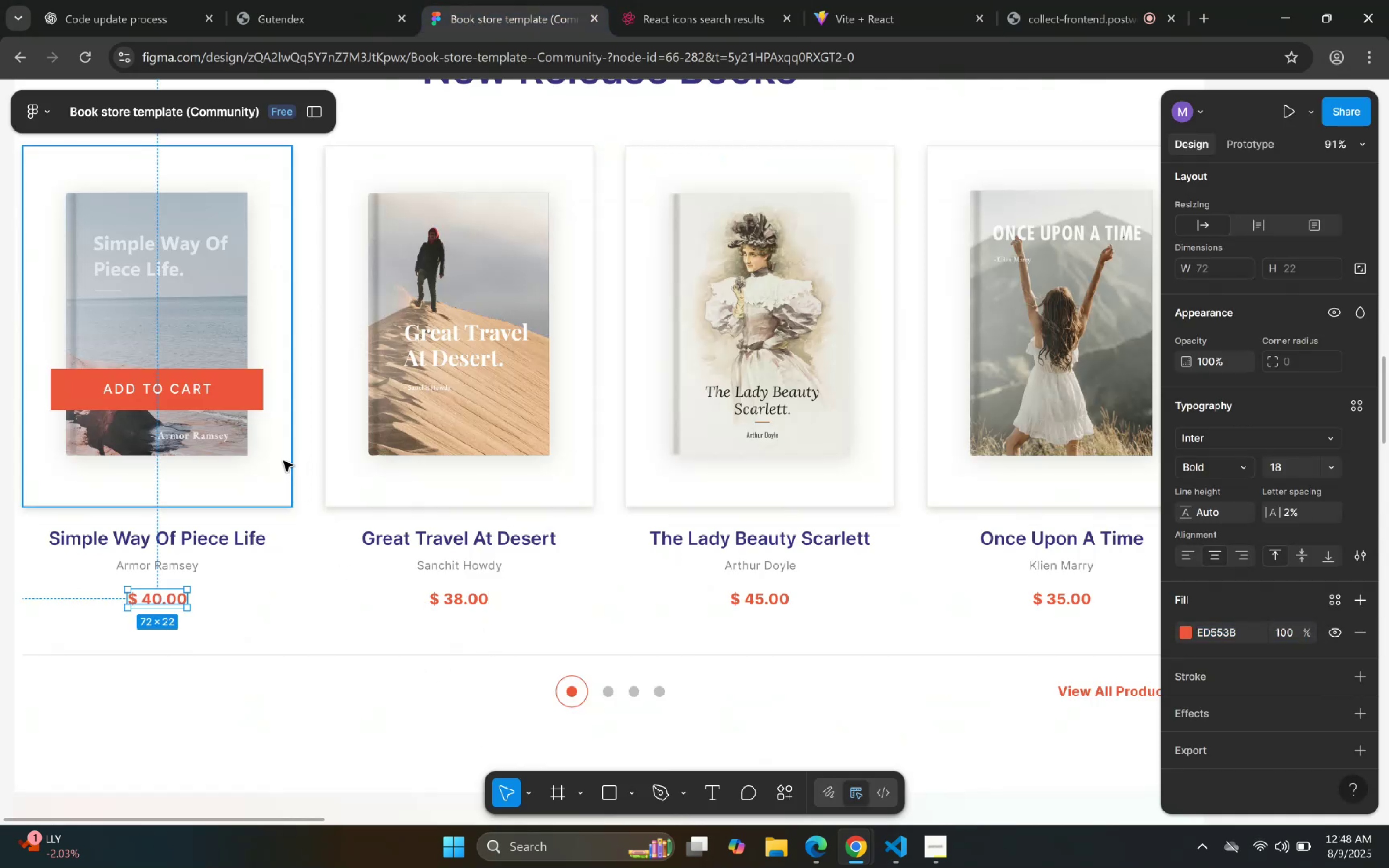 
triple_click([283, 461])
 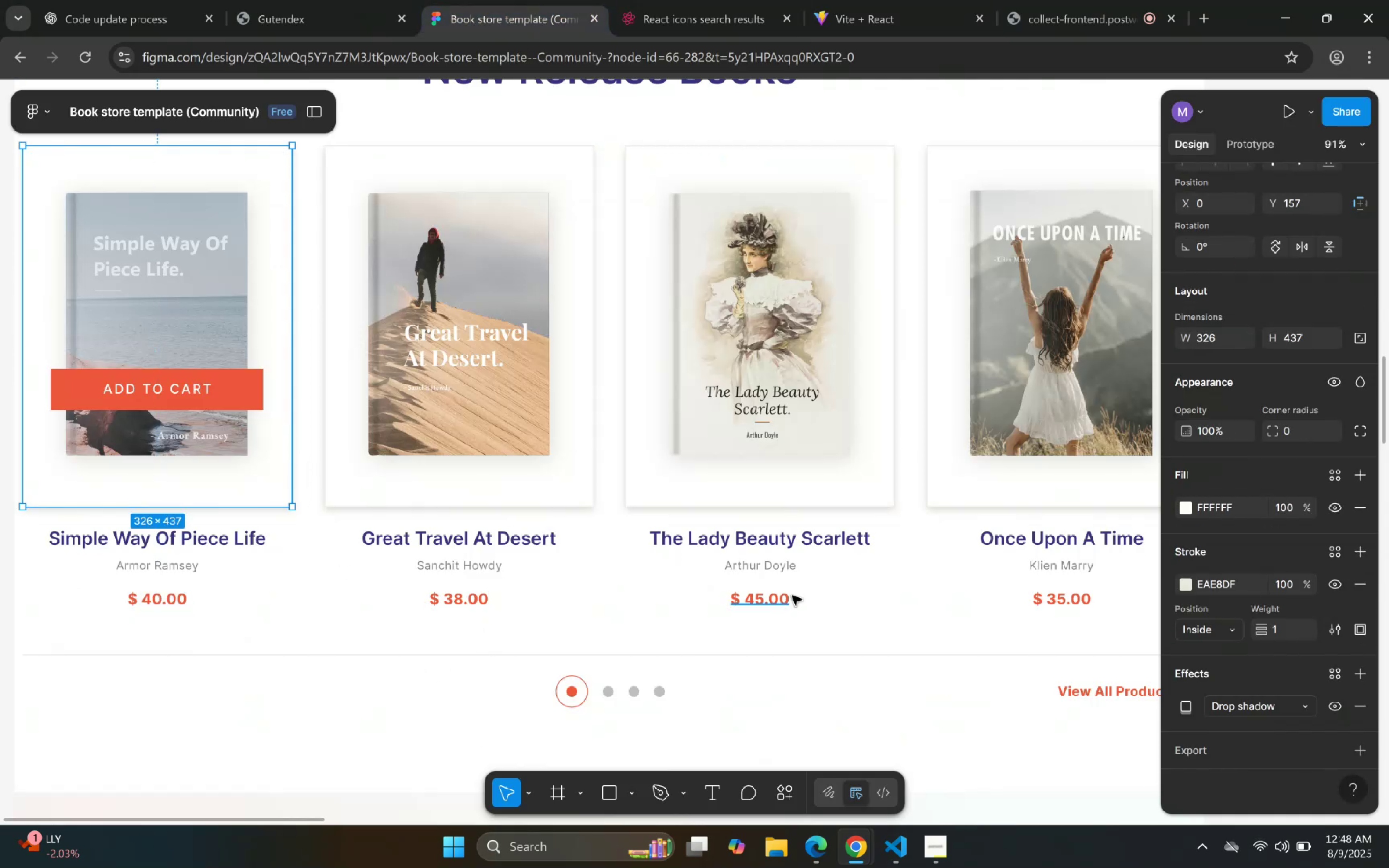 
left_click([330, 569])
 